 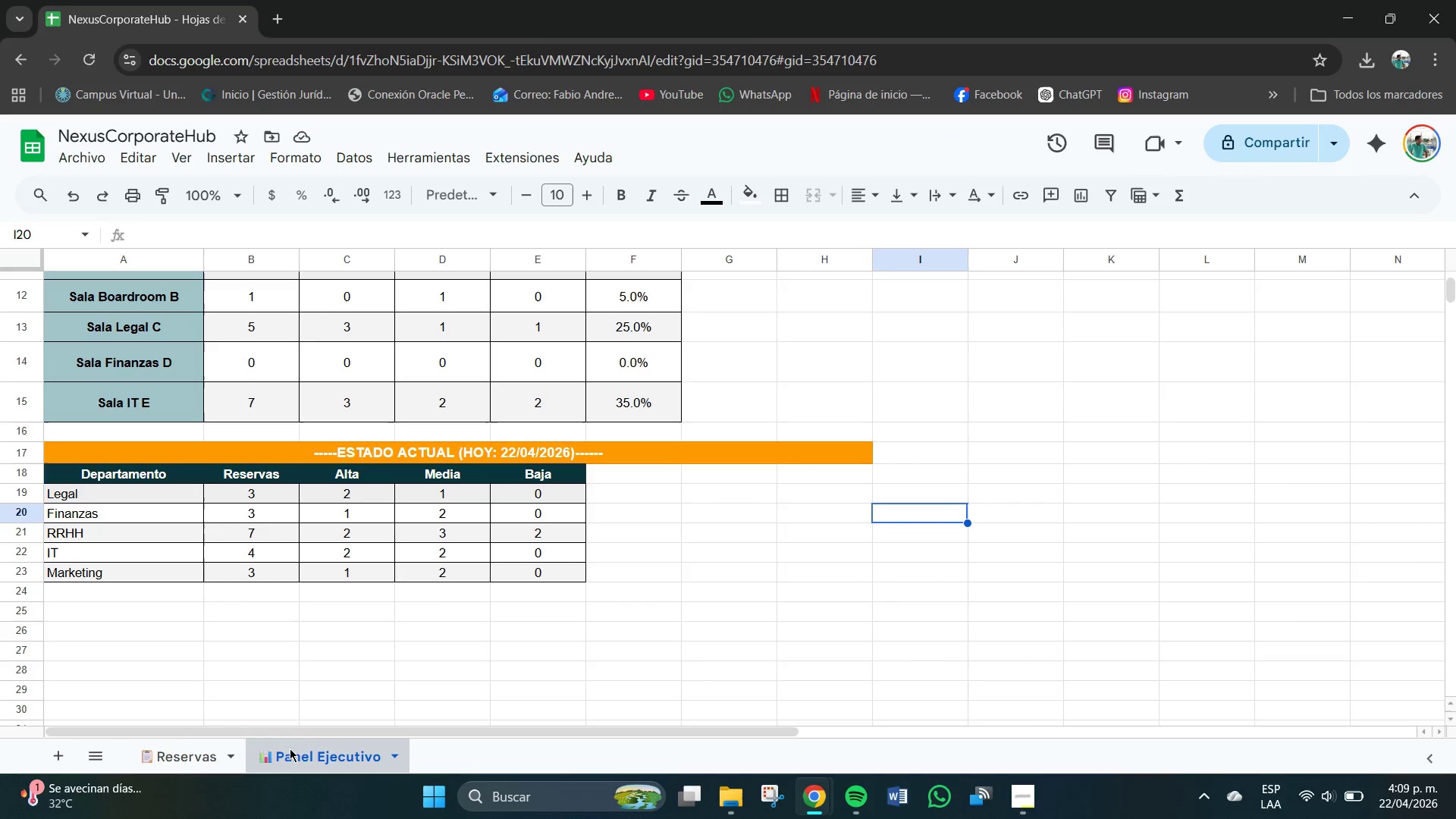 
left_click([58, 755])
 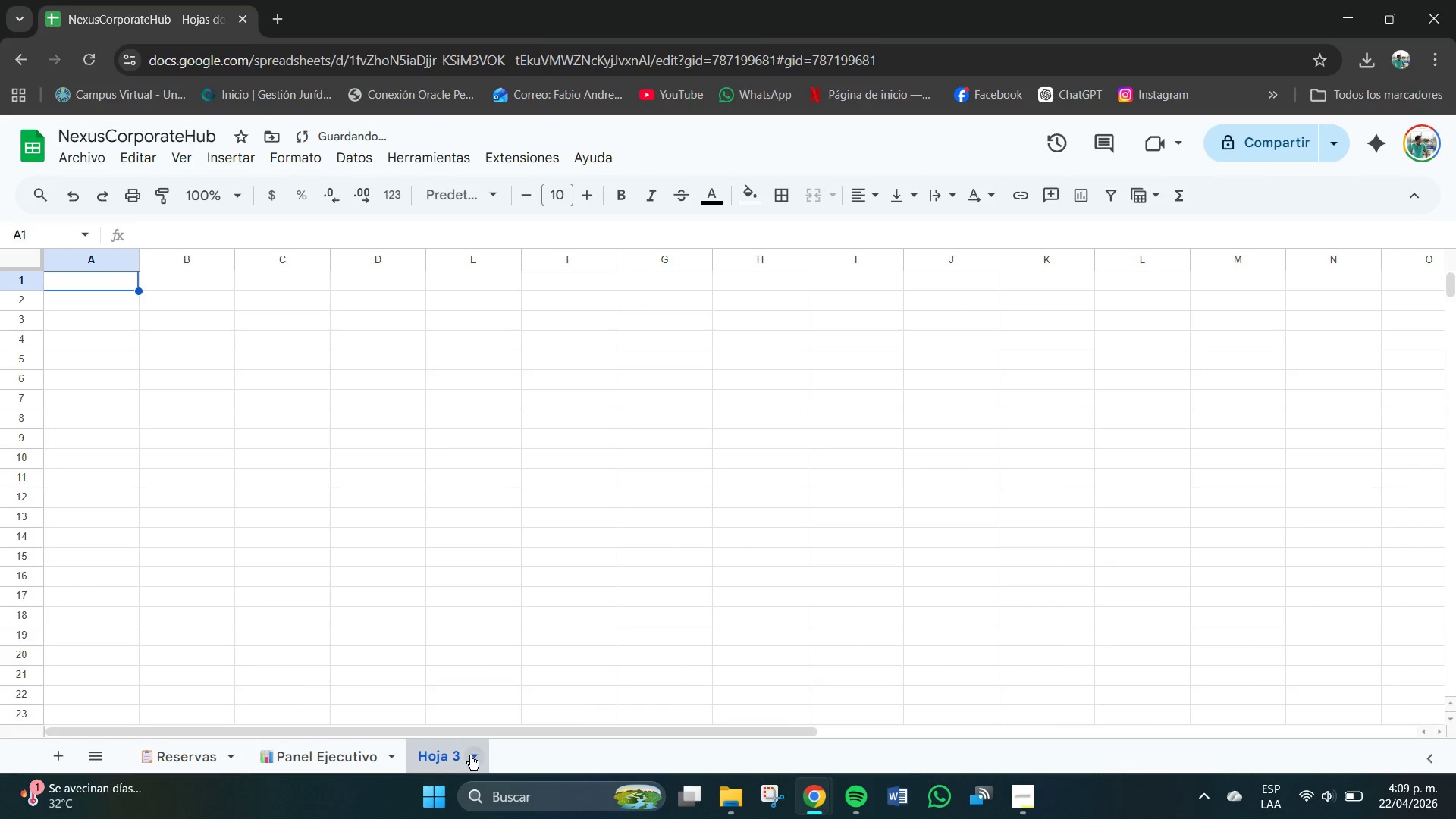 
left_click([475, 757])
 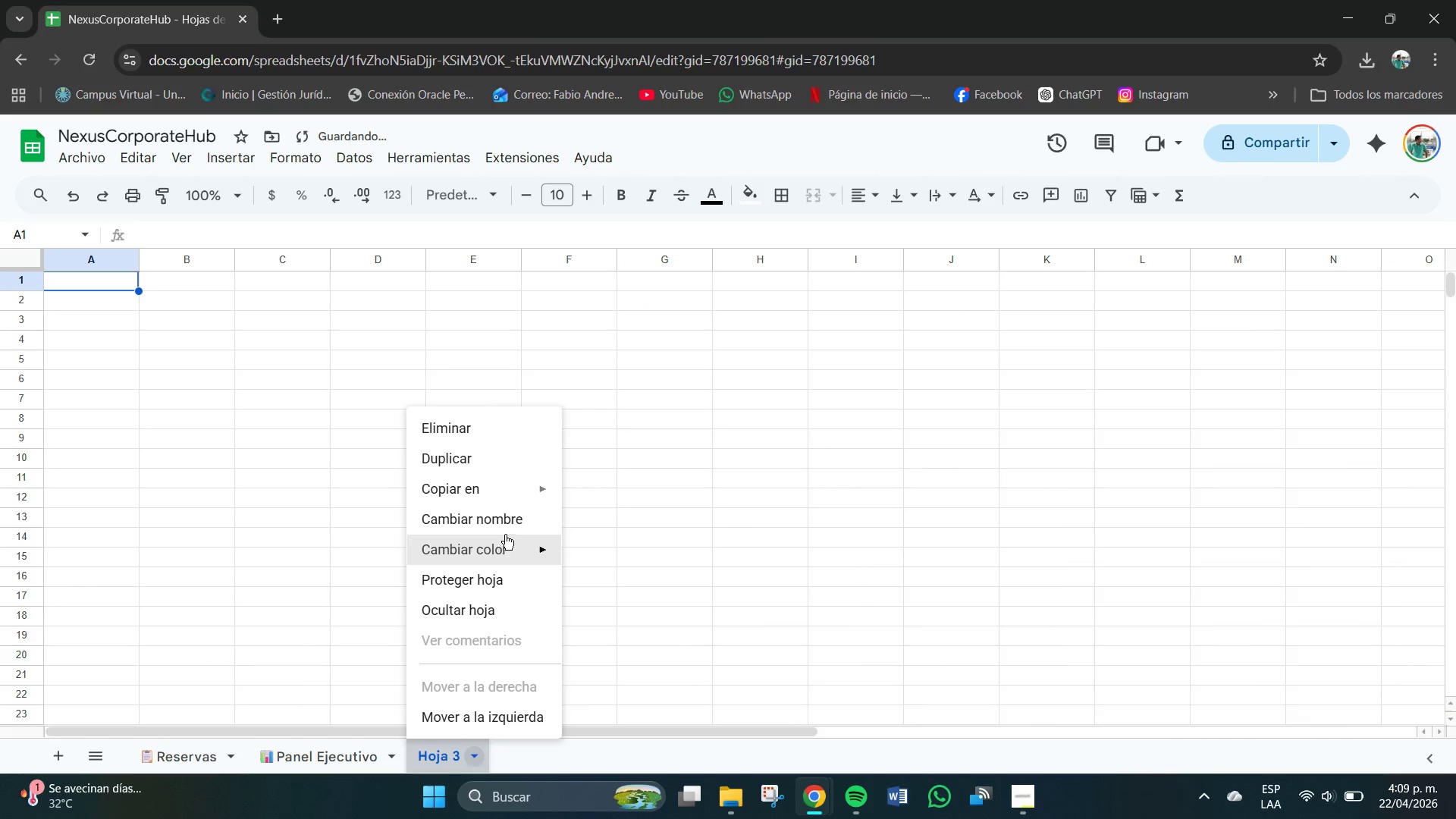 
left_click([505, 521])
 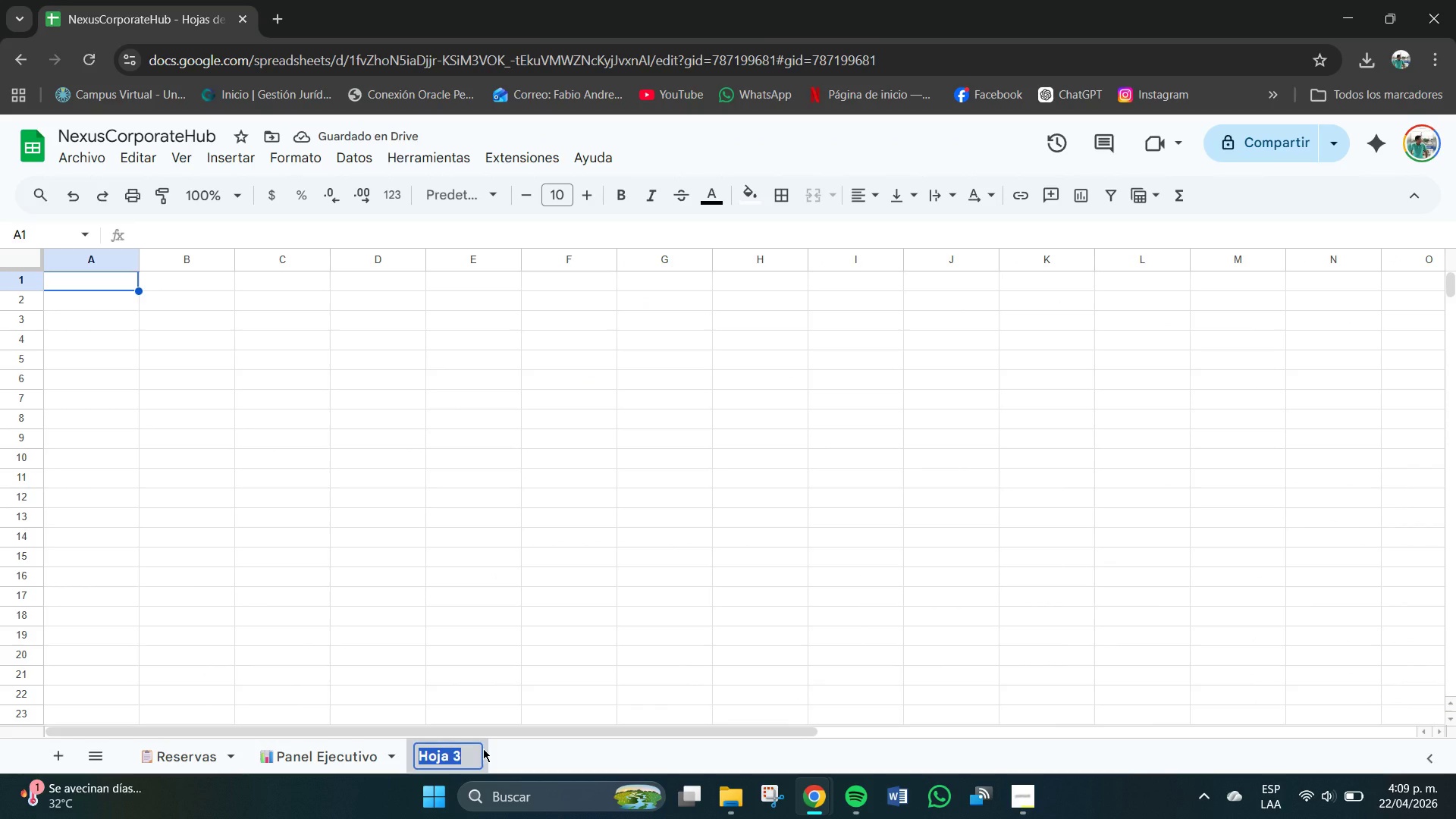 
key(Backspace)
 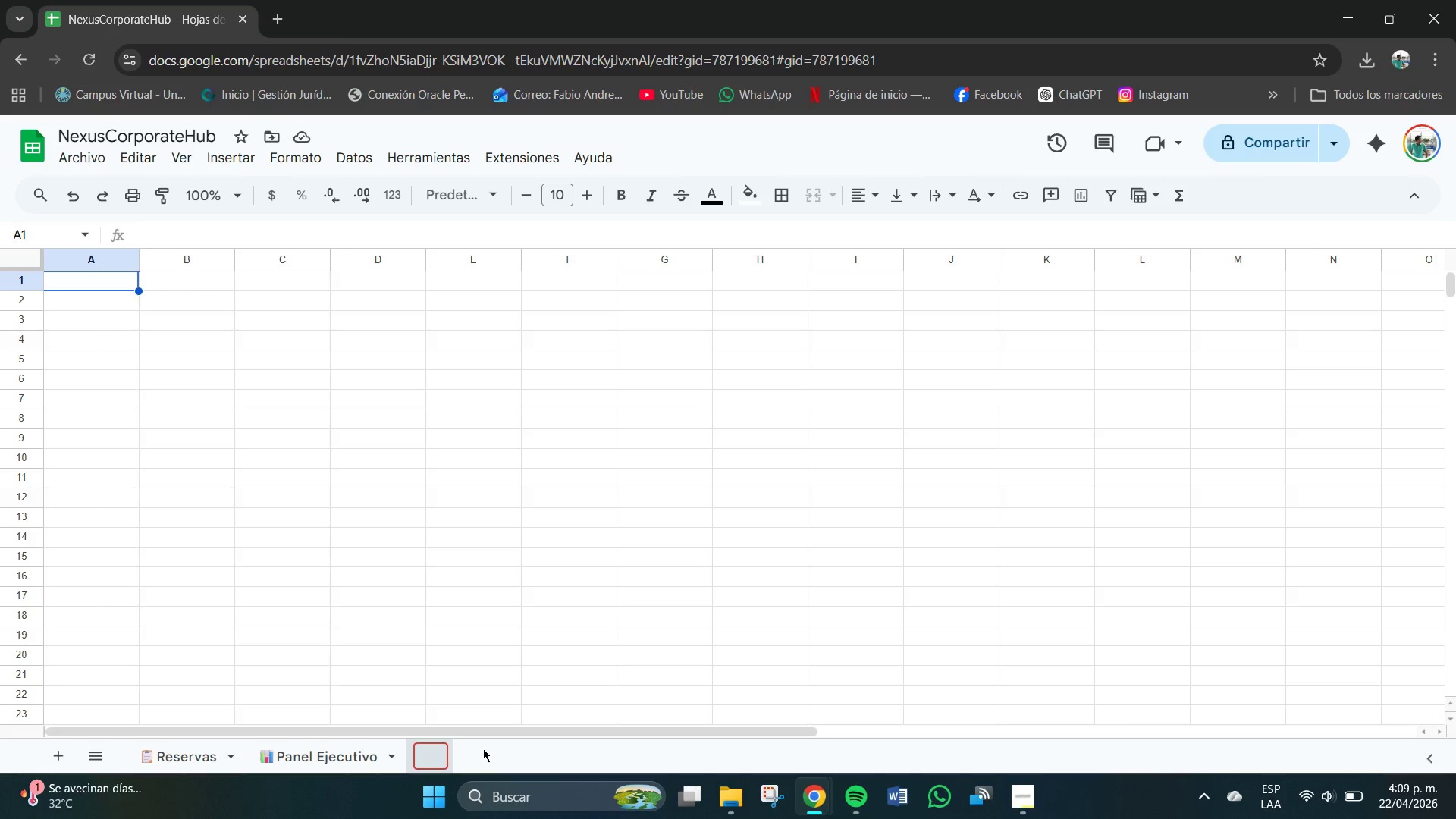 
key(Meta+V)
 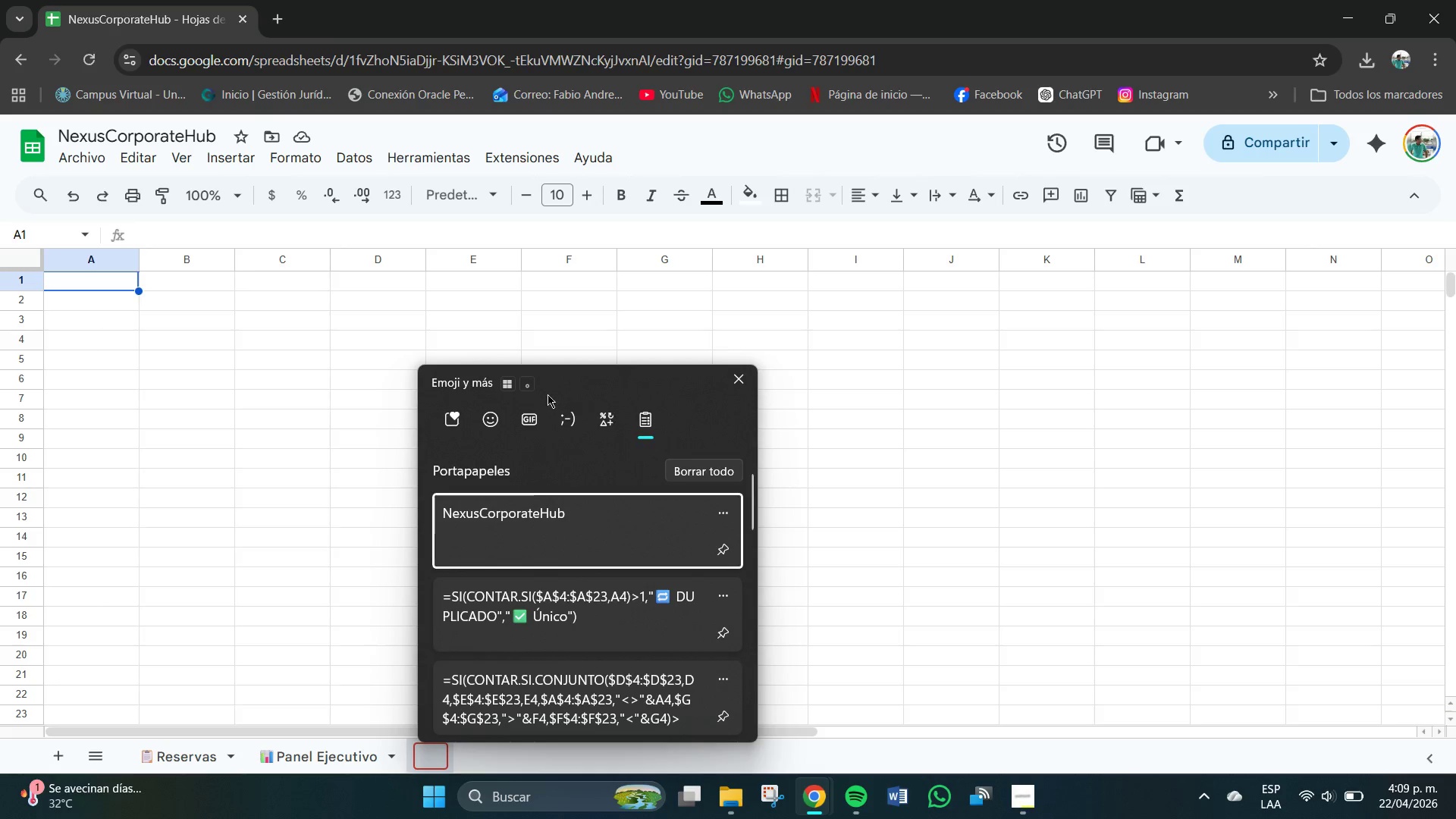 
left_click([488, 421])
 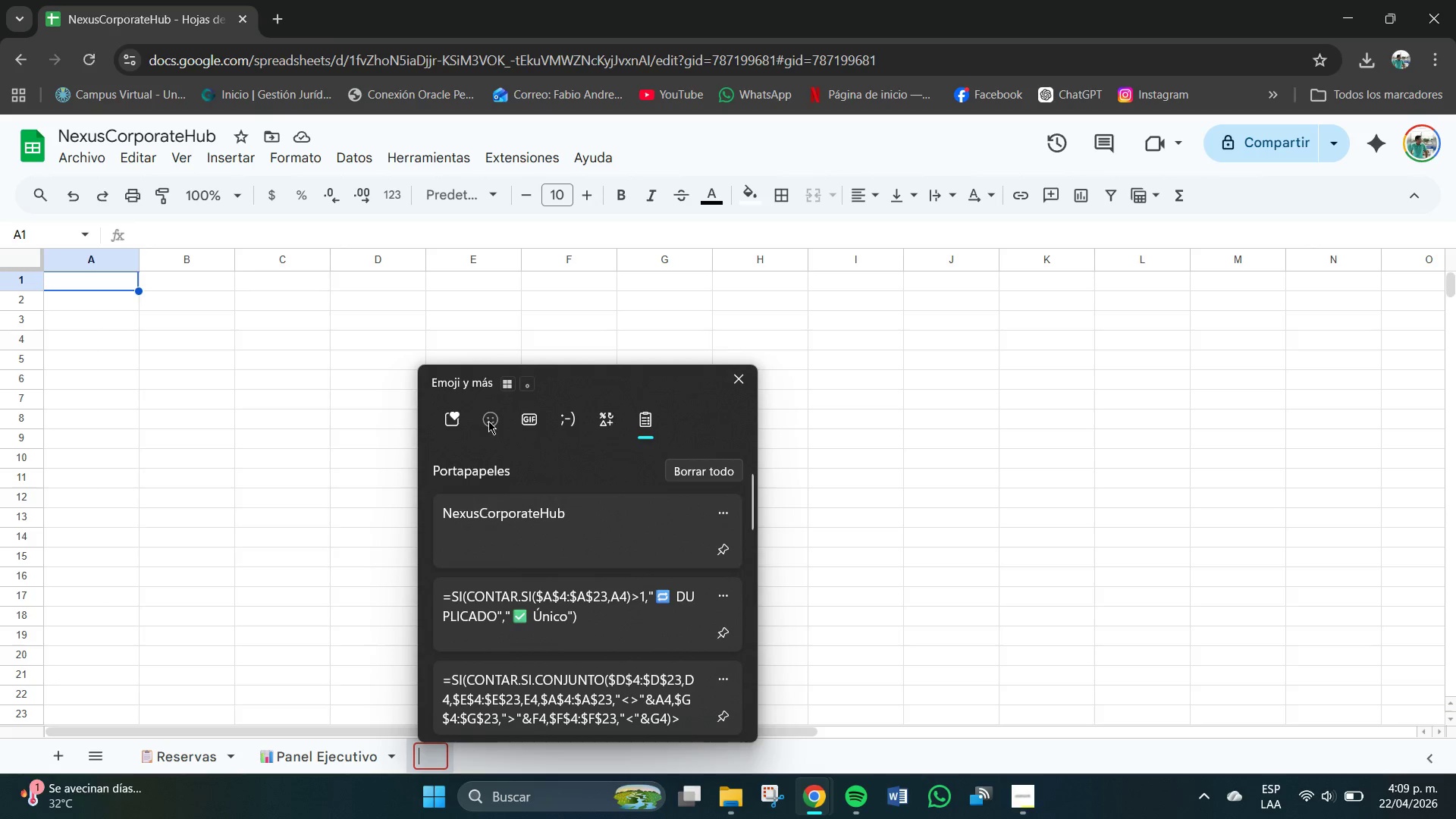 
mouse_move([492, 427])
 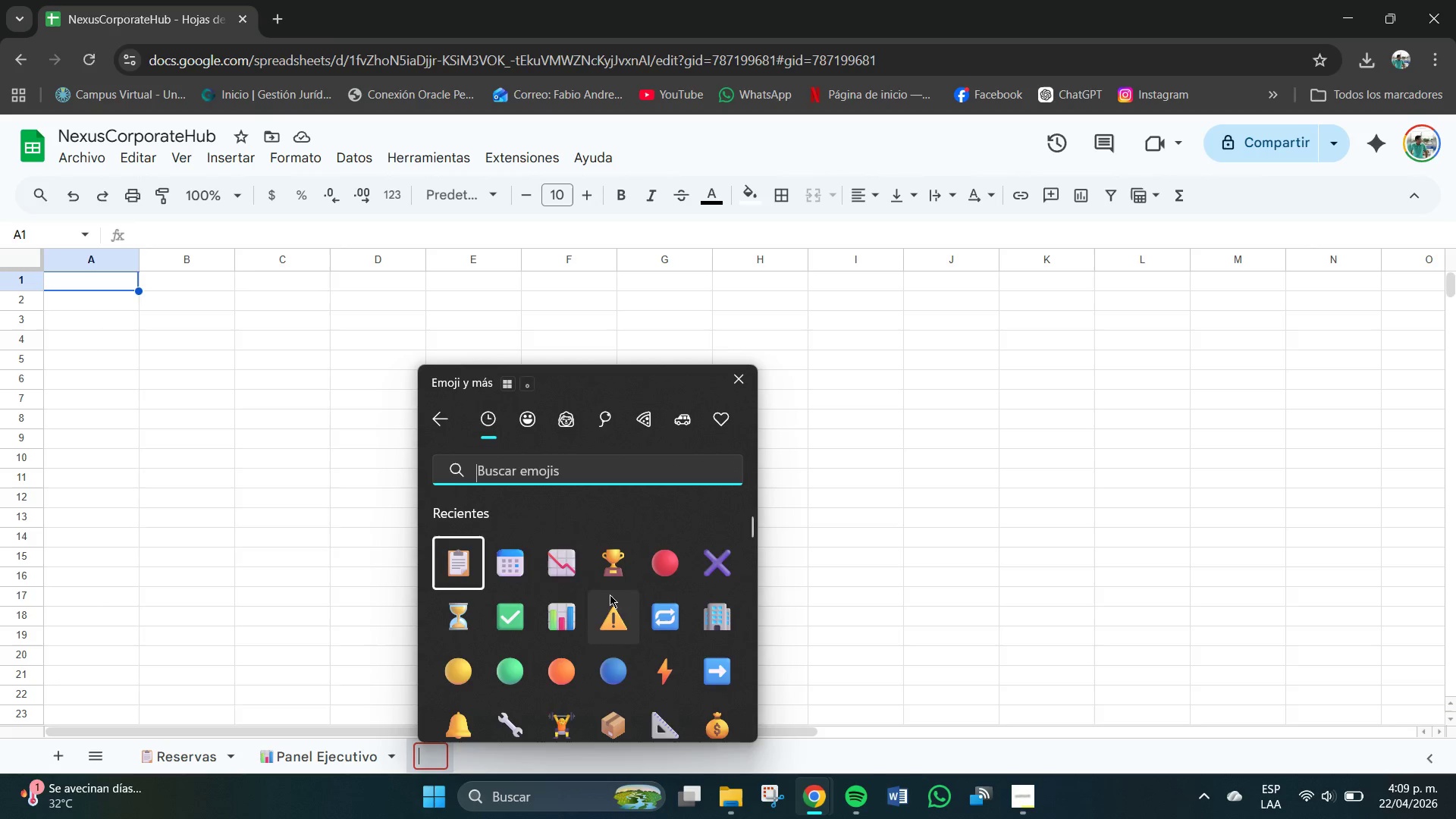 
left_click([565, 557])
 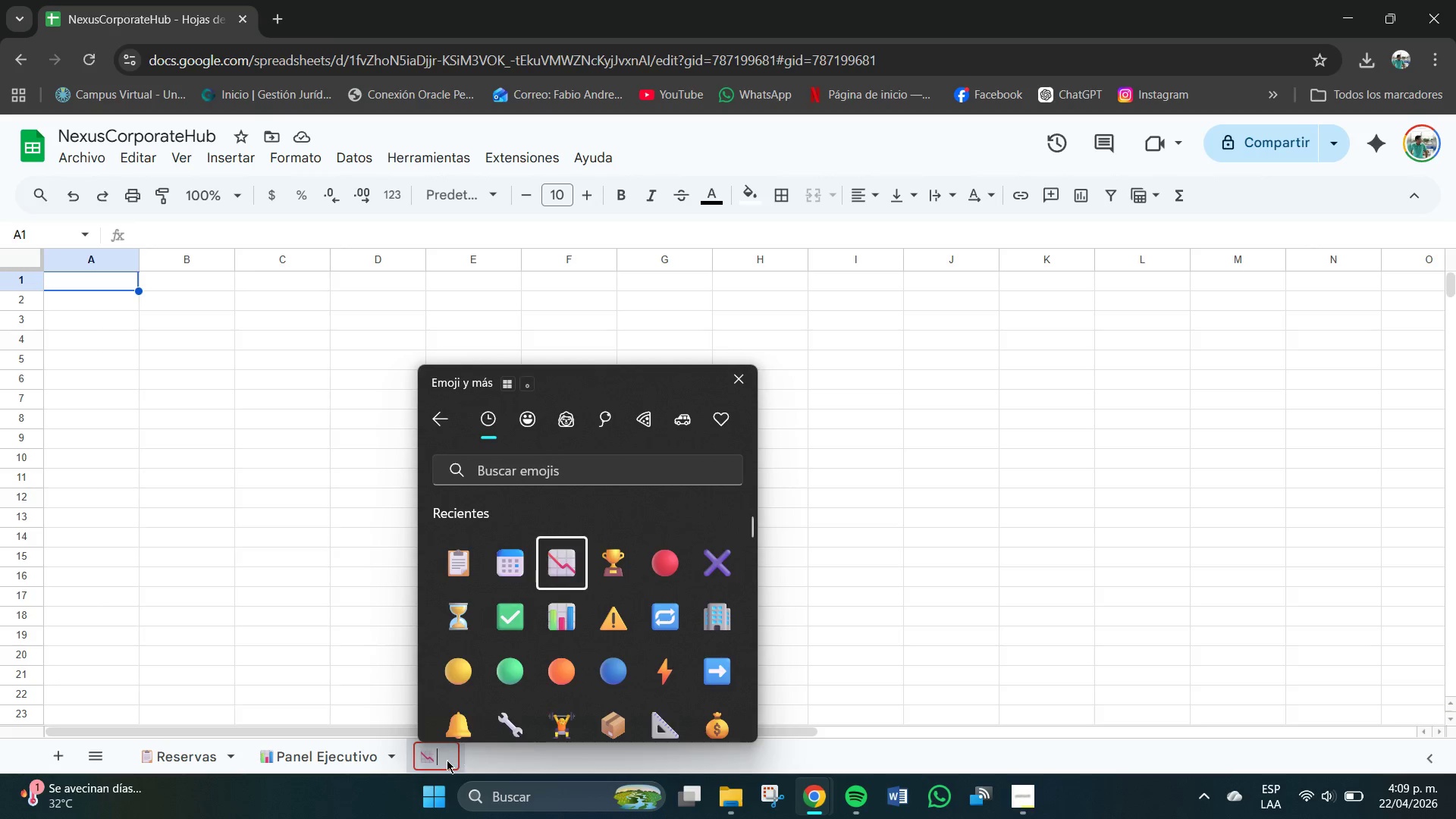 
left_click([447, 760])
 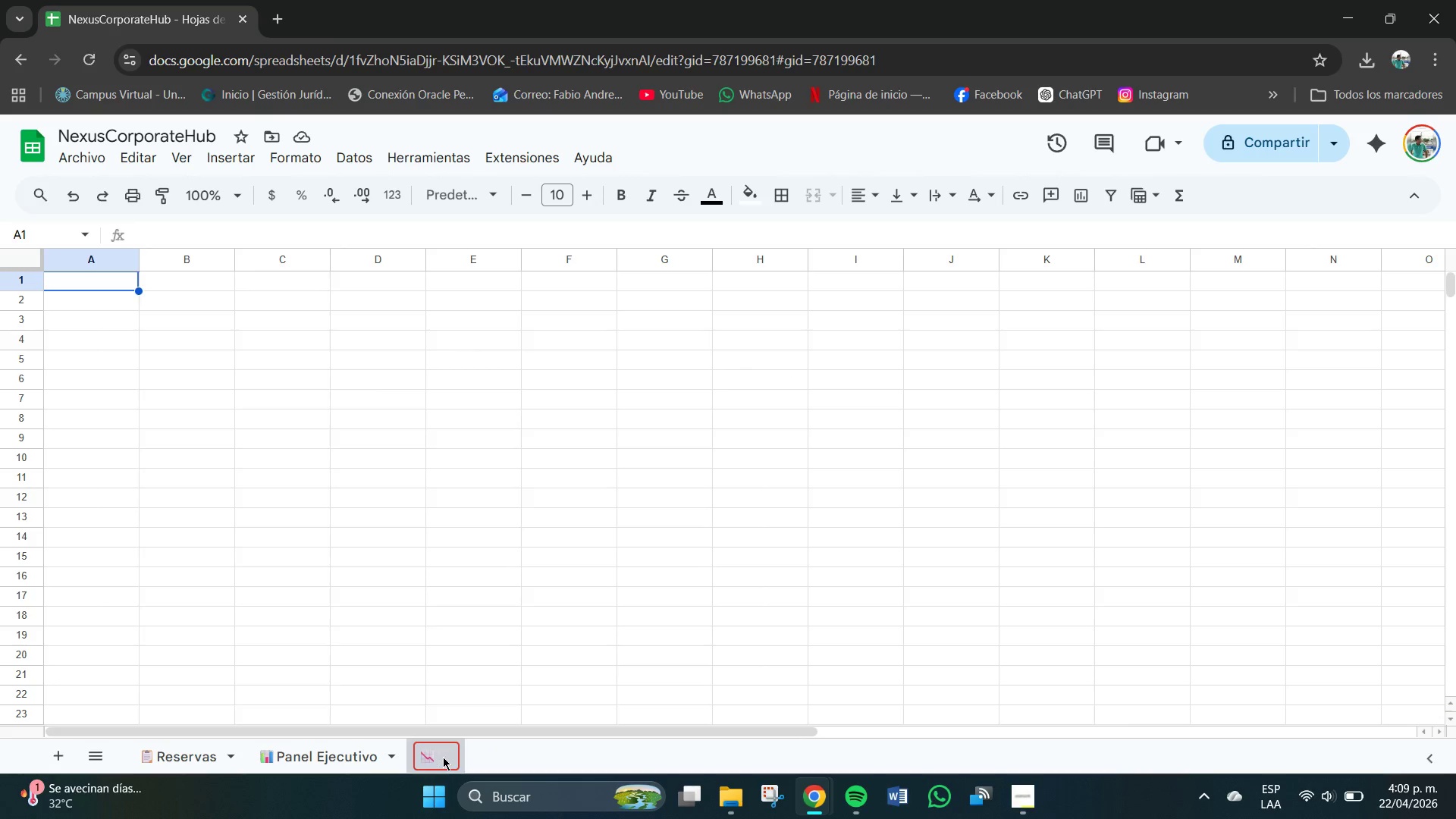 
type(Dashborad Visual)
 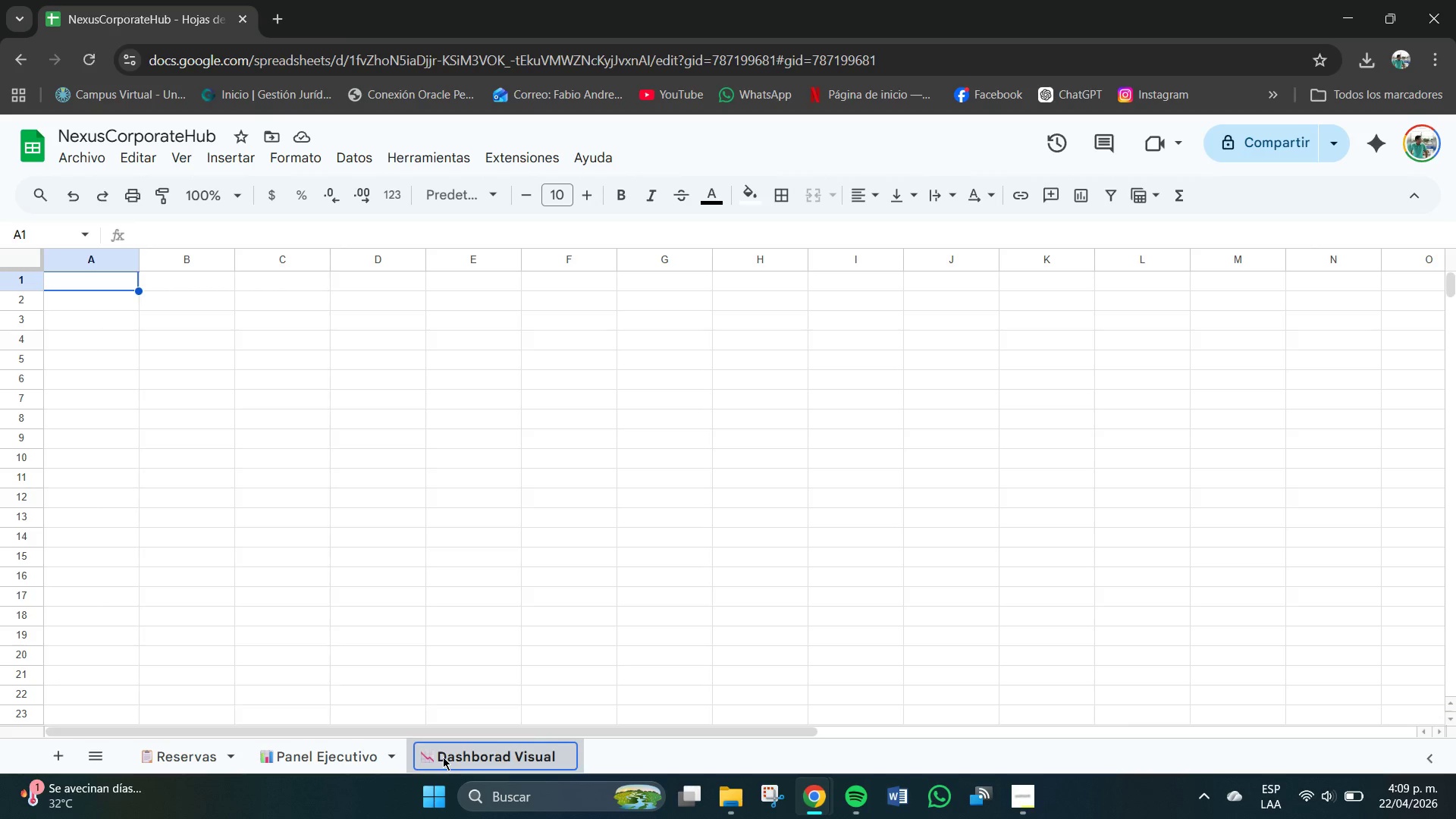 
key(Enter)
 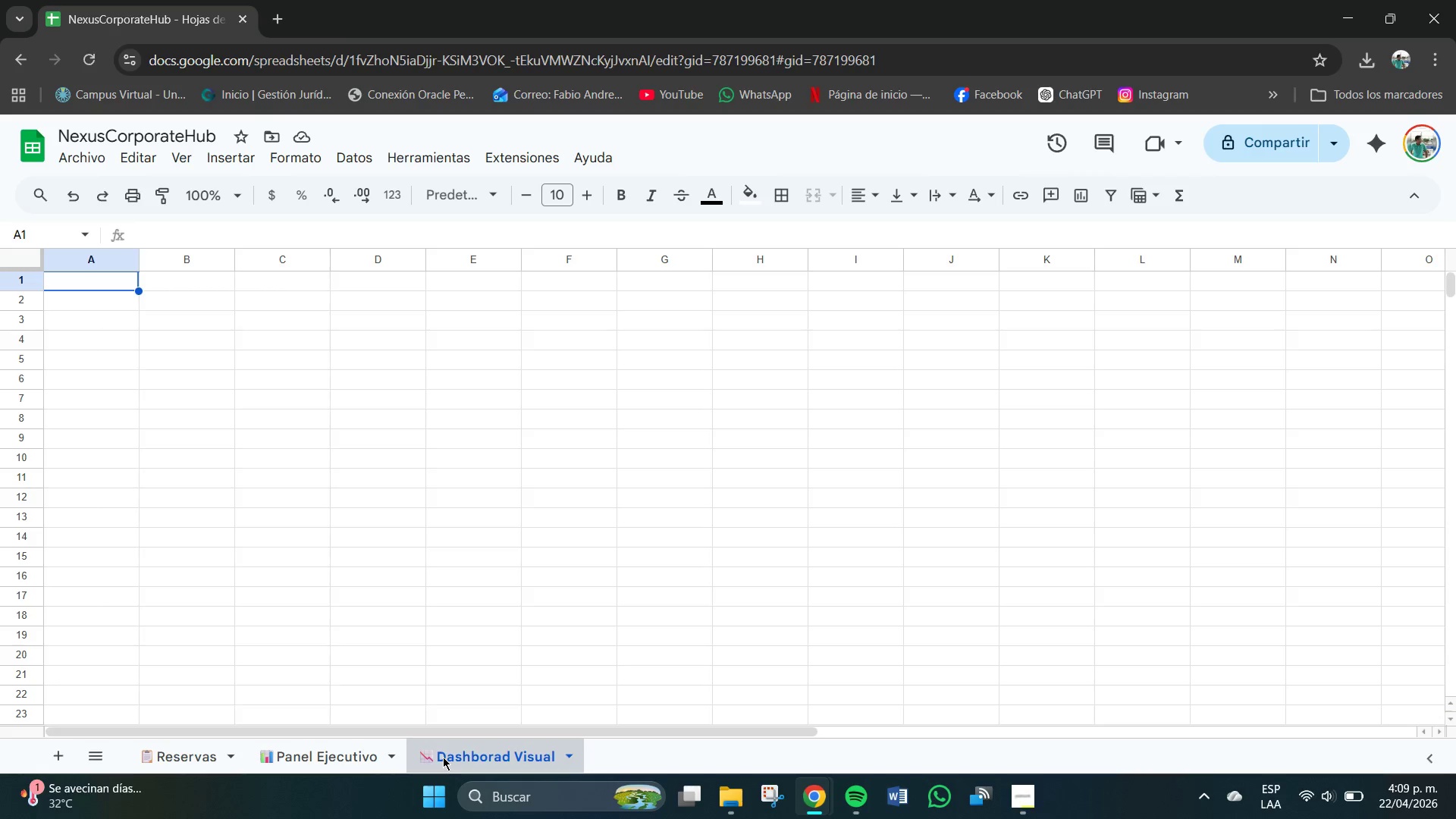 
wait(7.19)
 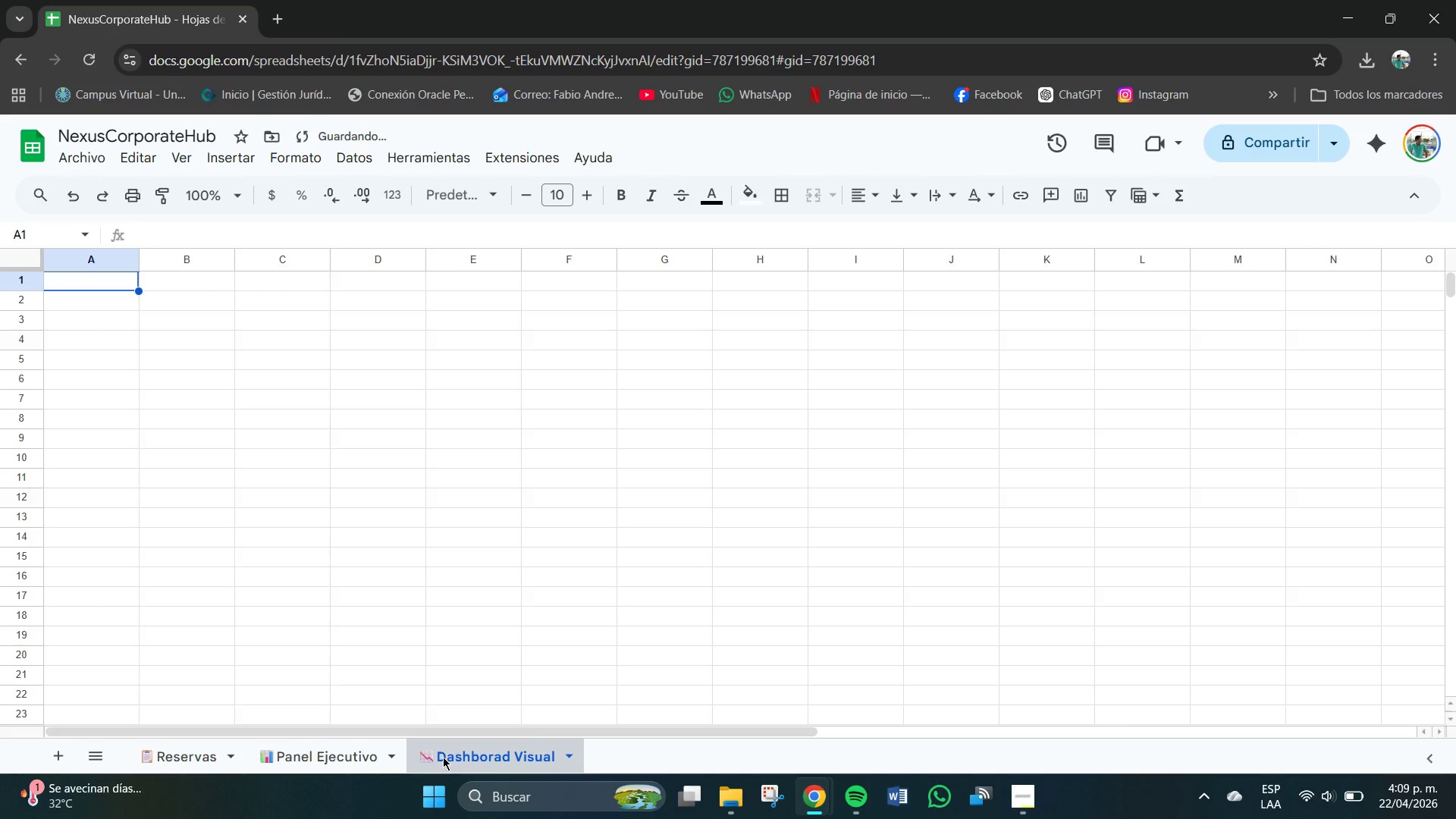 
left_click_drag(start_coordinate=[111, 284], to_coordinate=[1306, 286])
 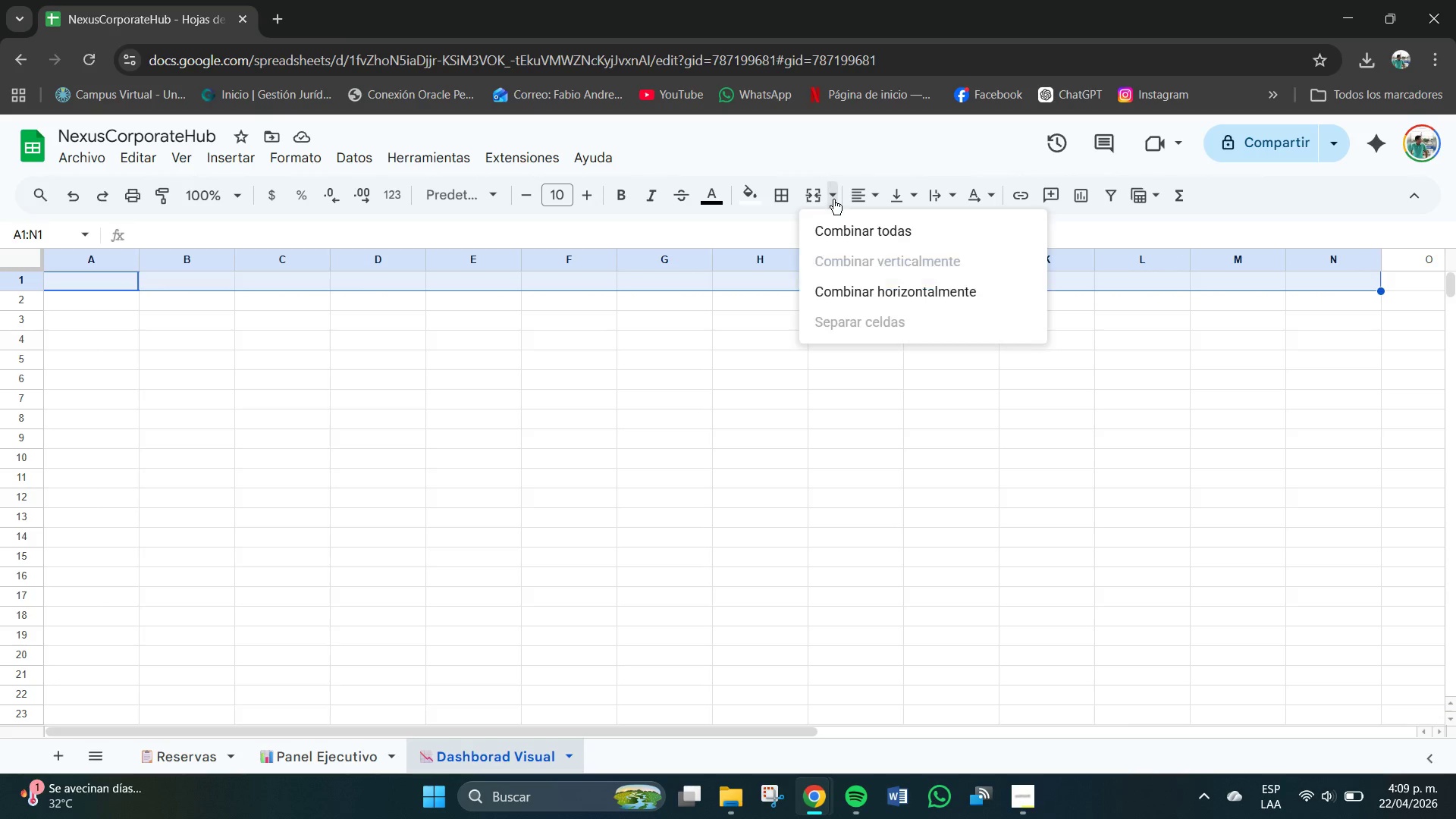 
double_click([843, 224])
 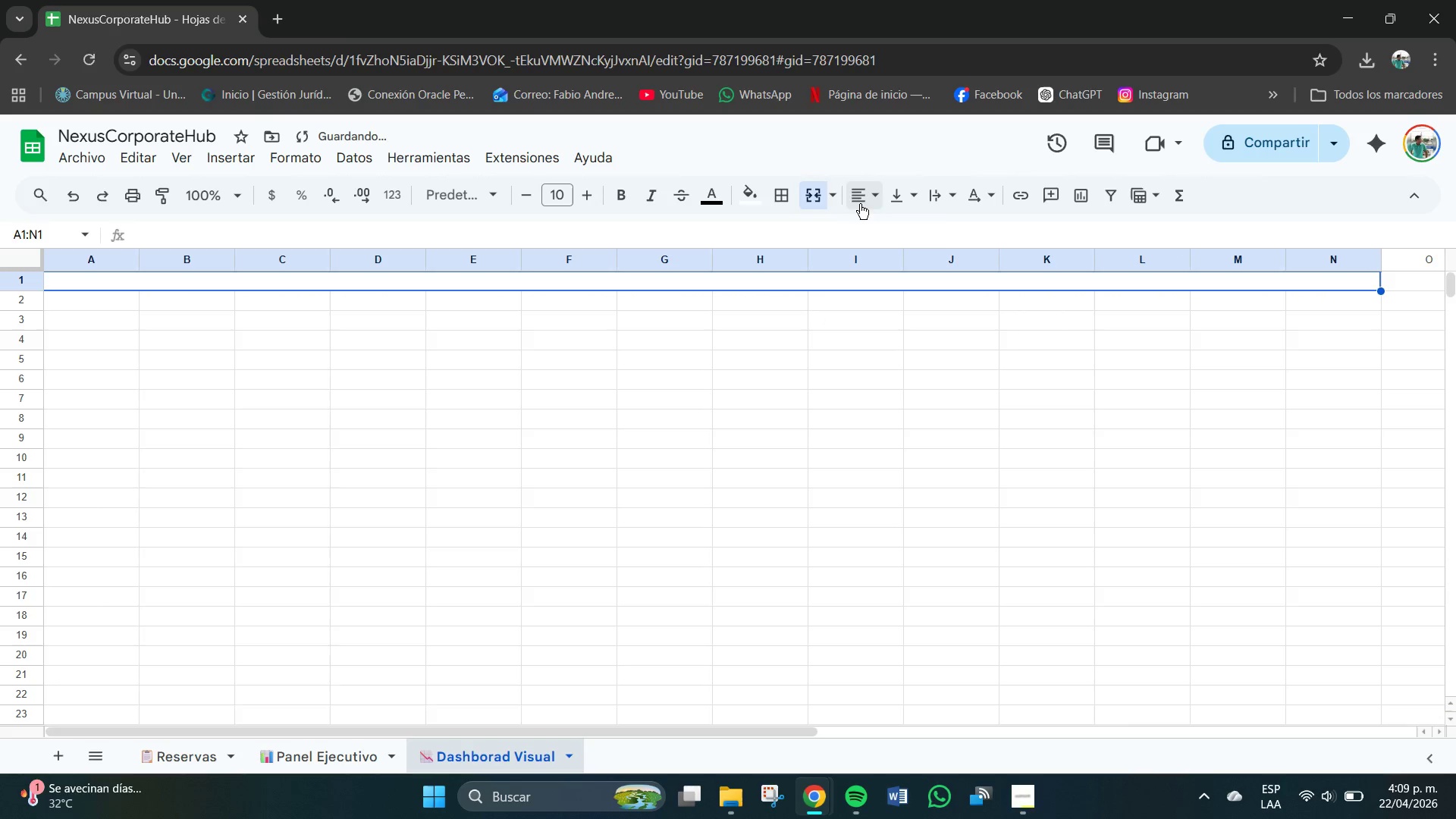 
triple_click([861, 203])
 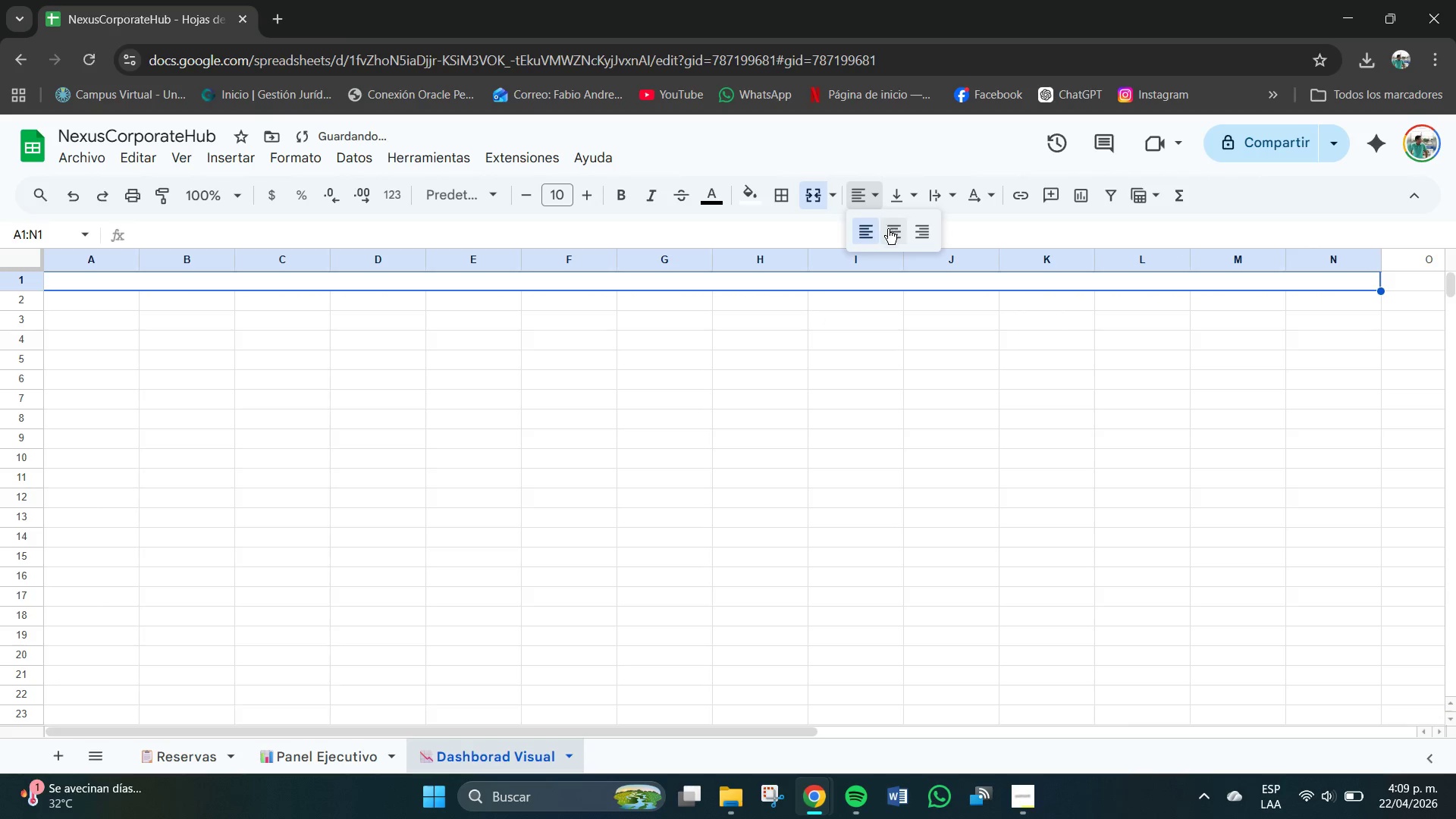 
triple_click([892, 232])
 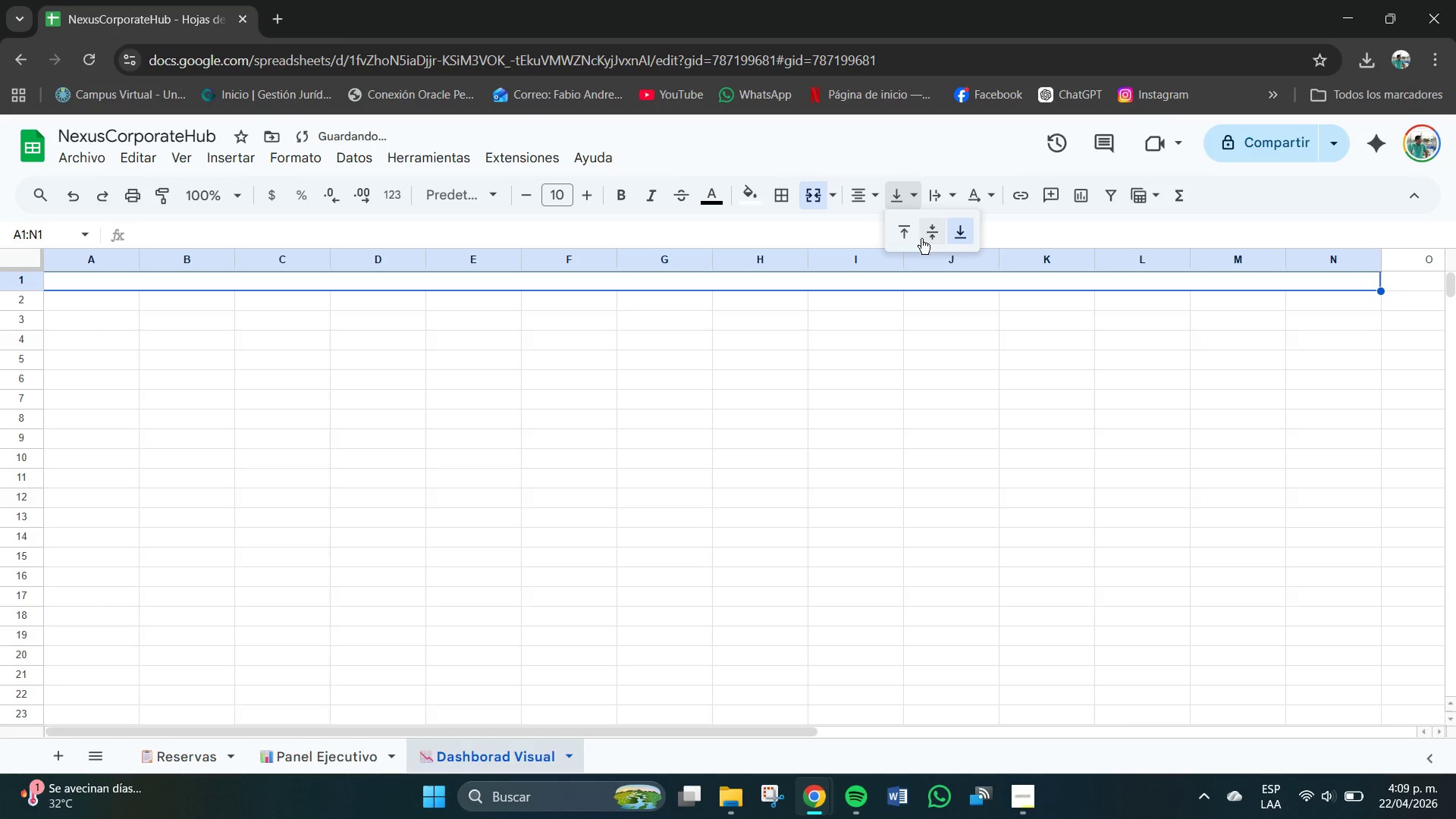 
left_click([933, 226])
 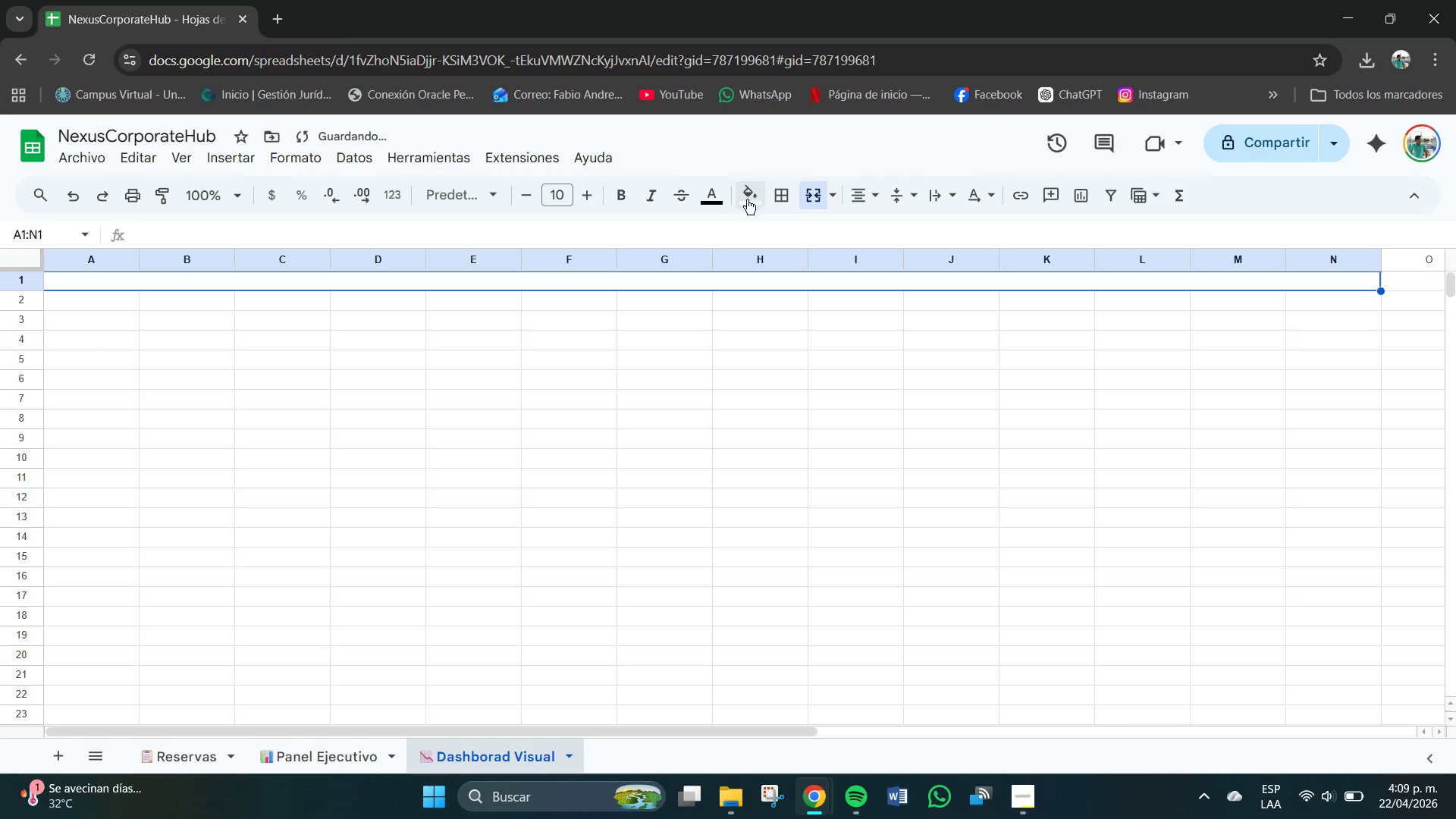 
left_click([747, 198])
 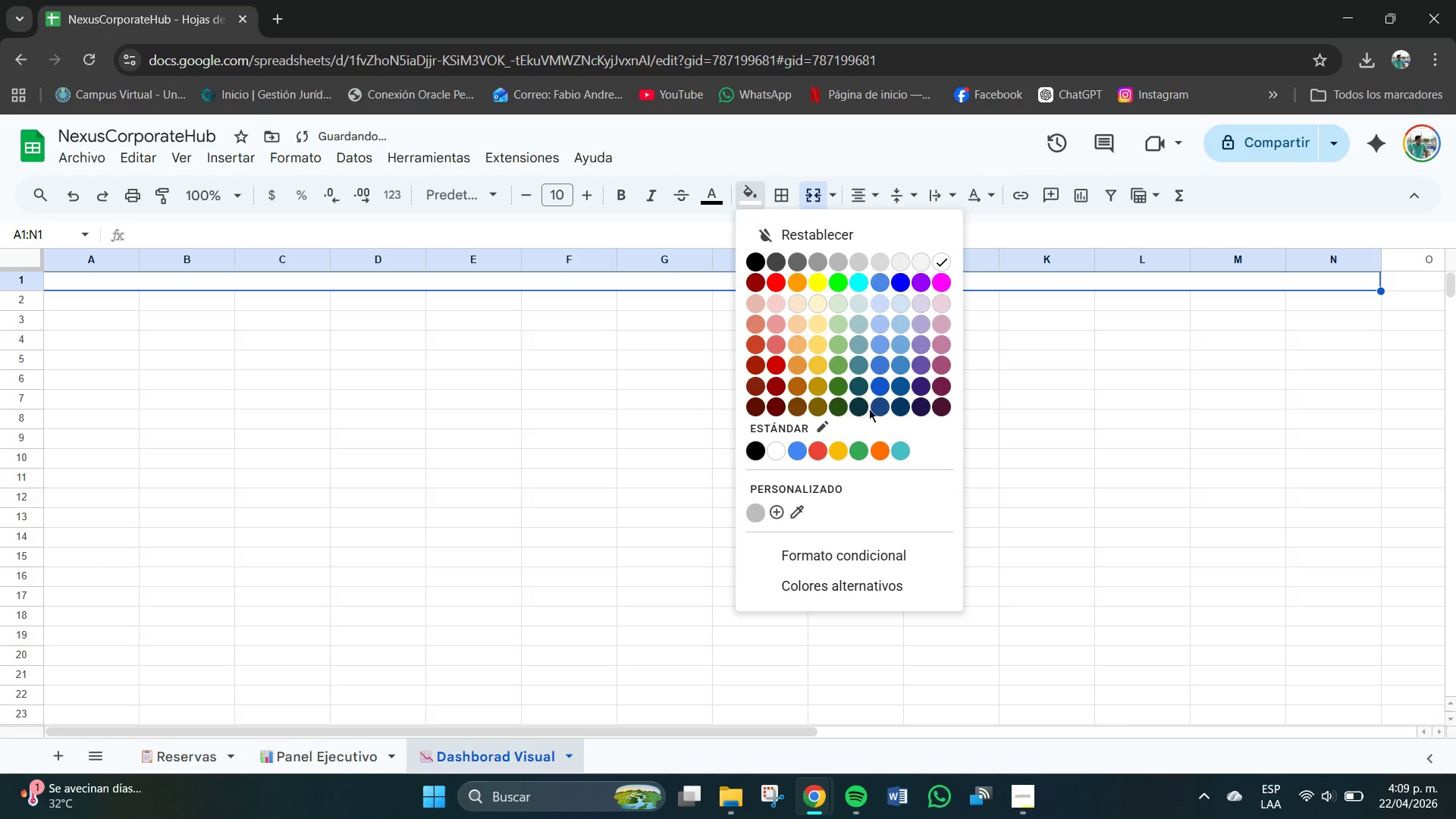 
left_click([857, 401])
 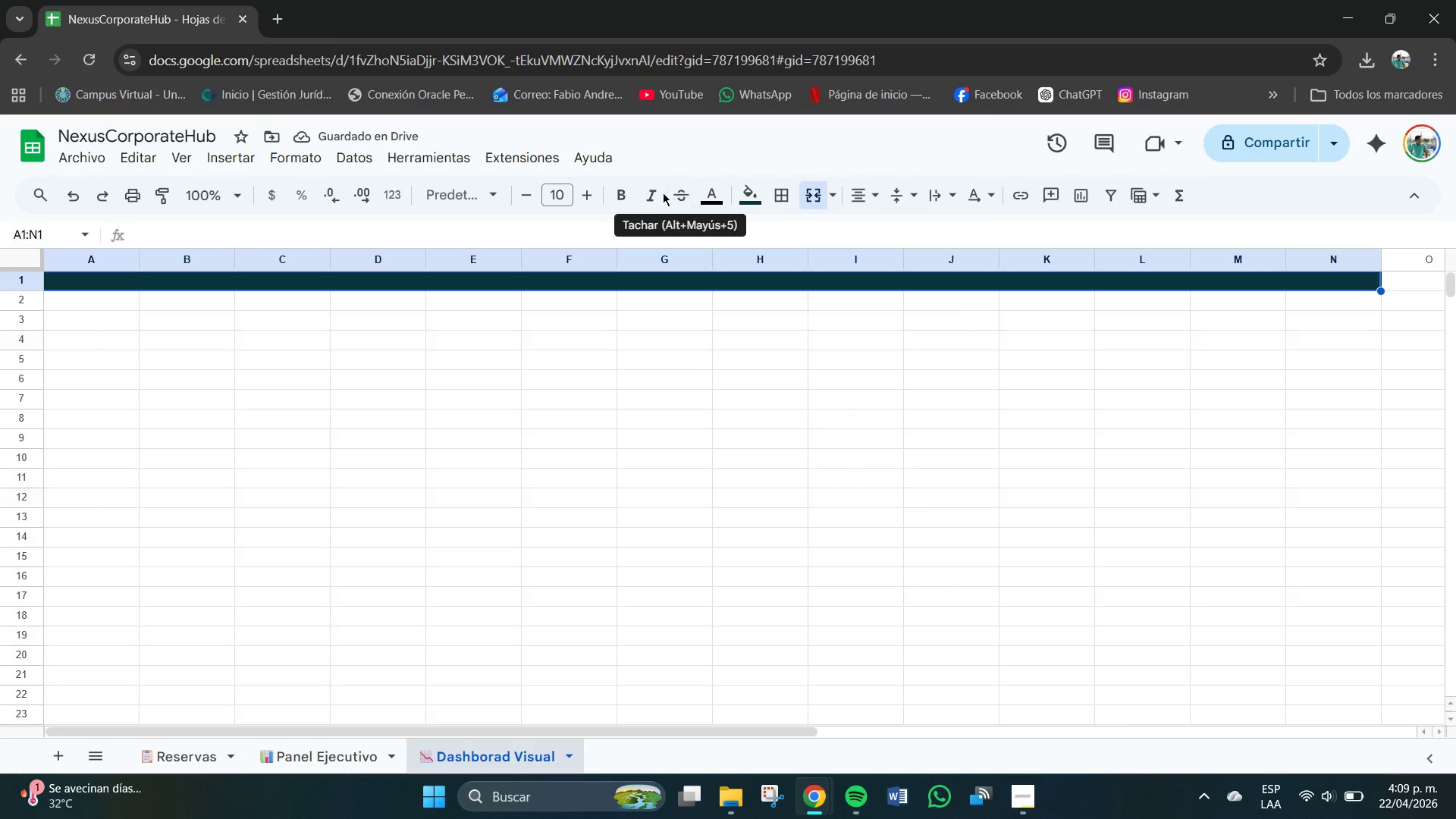 
left_click([613, 199])
 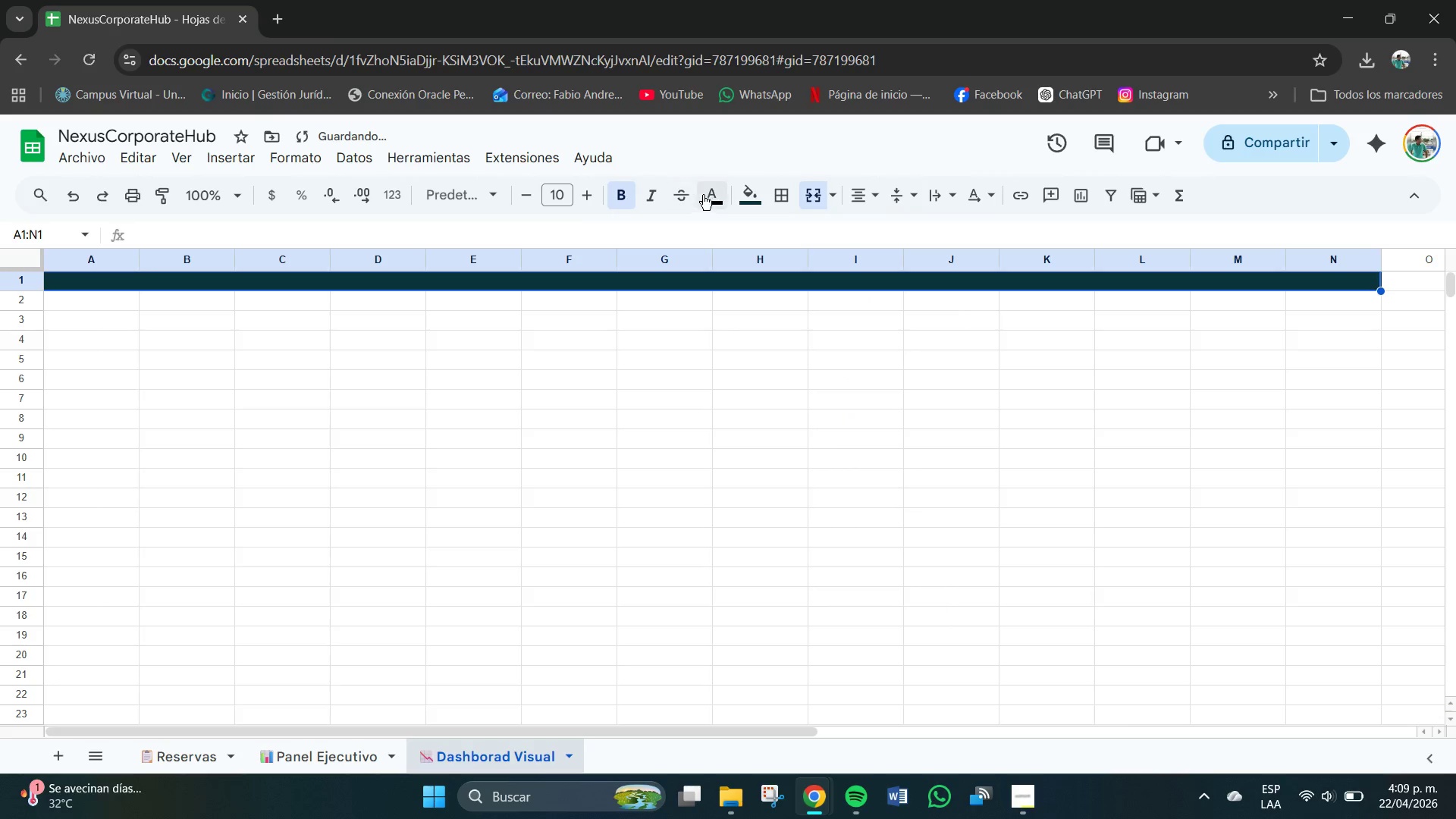 
left_click([710, 195])
 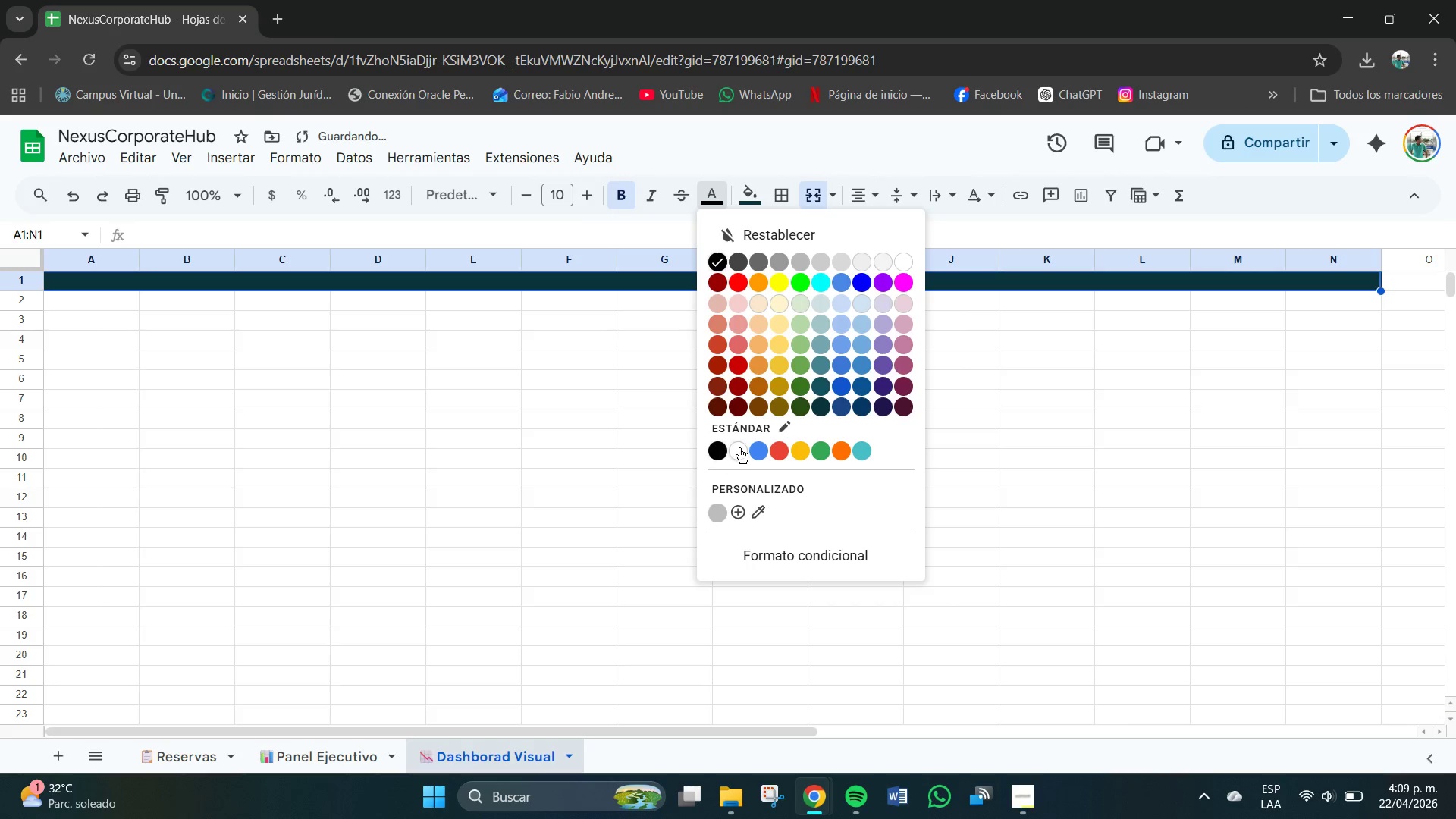 
left_click([739, 445])
 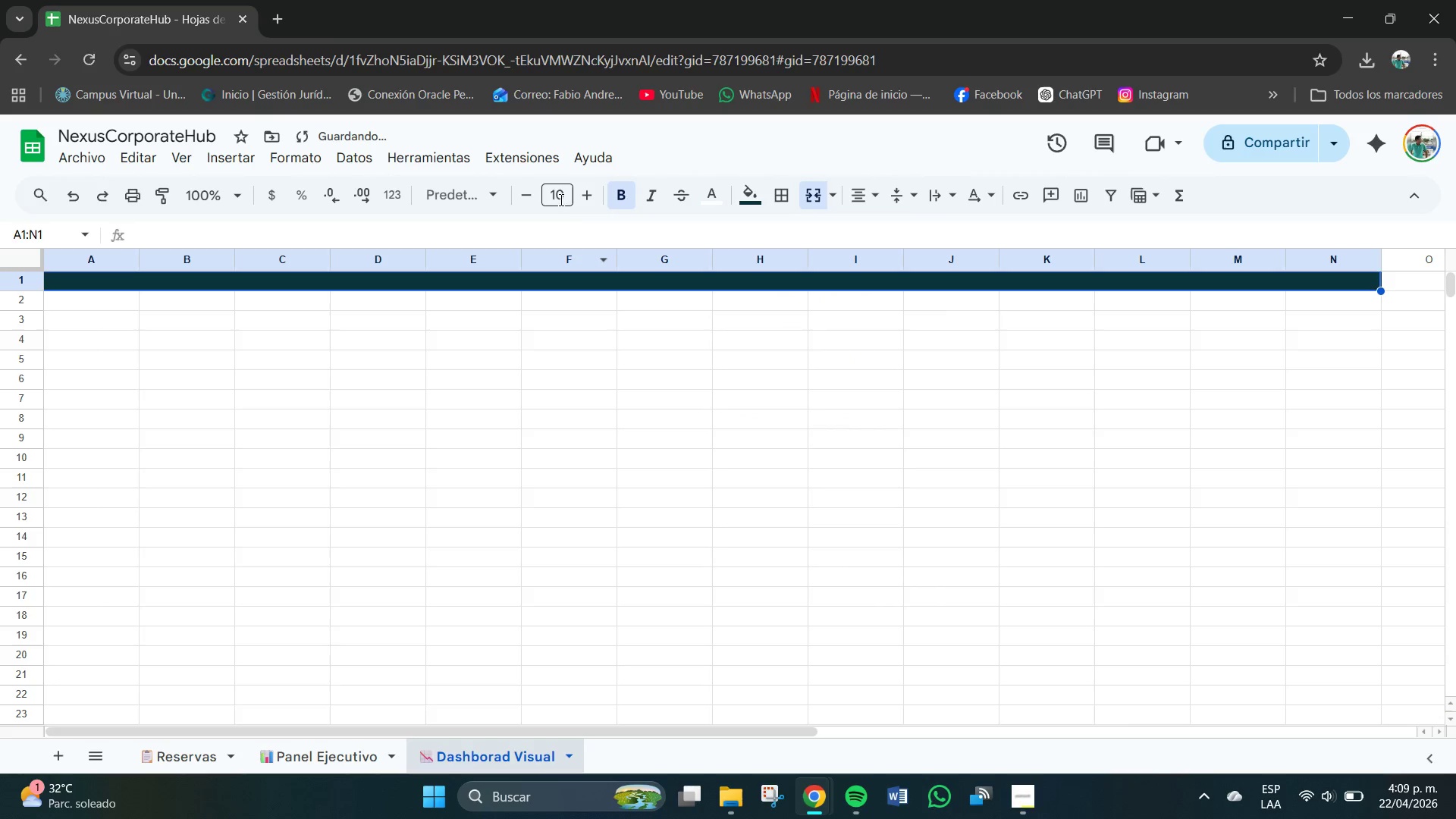 
left_click([571, 202])
 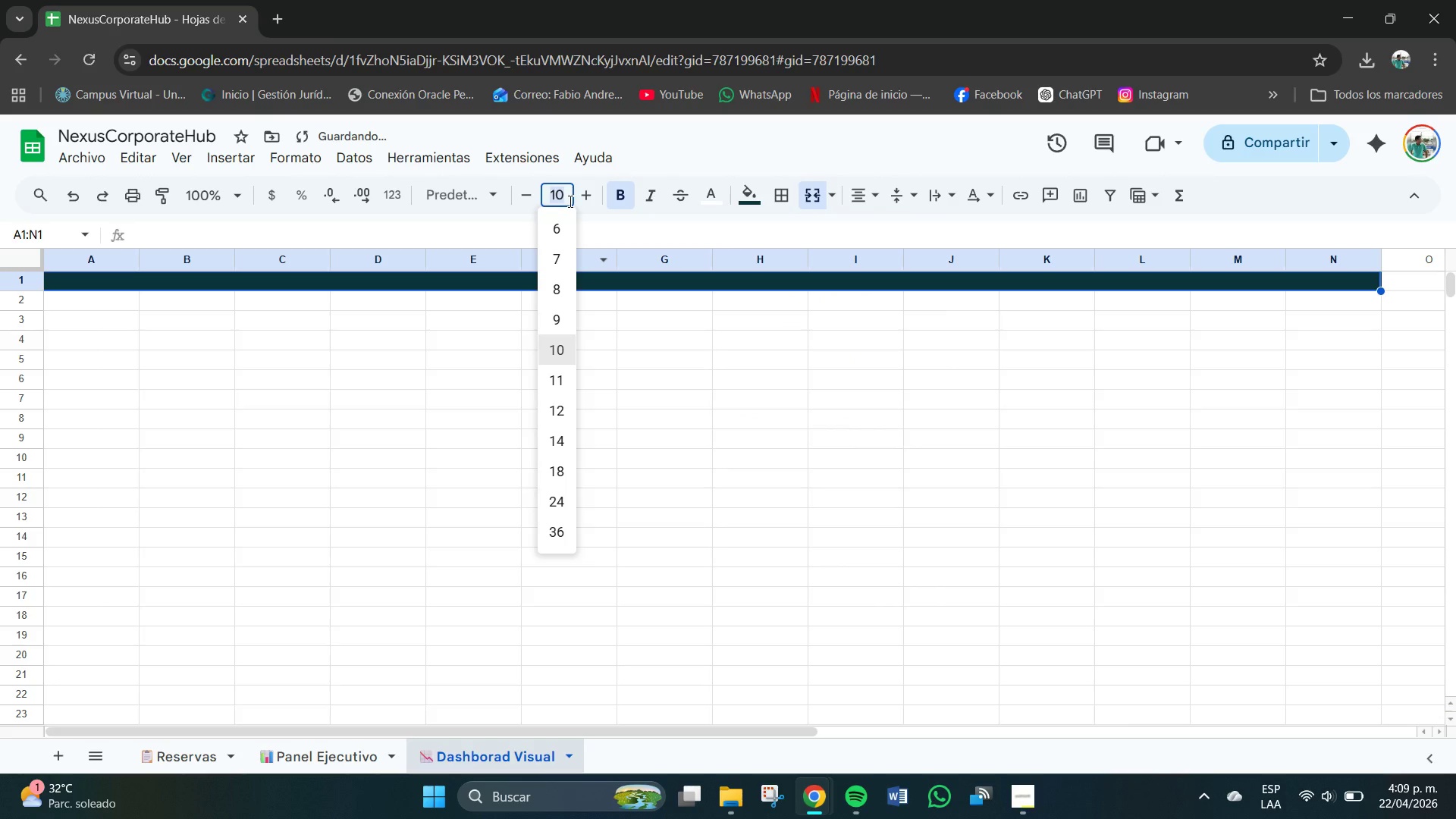 
key(Numpad1)
 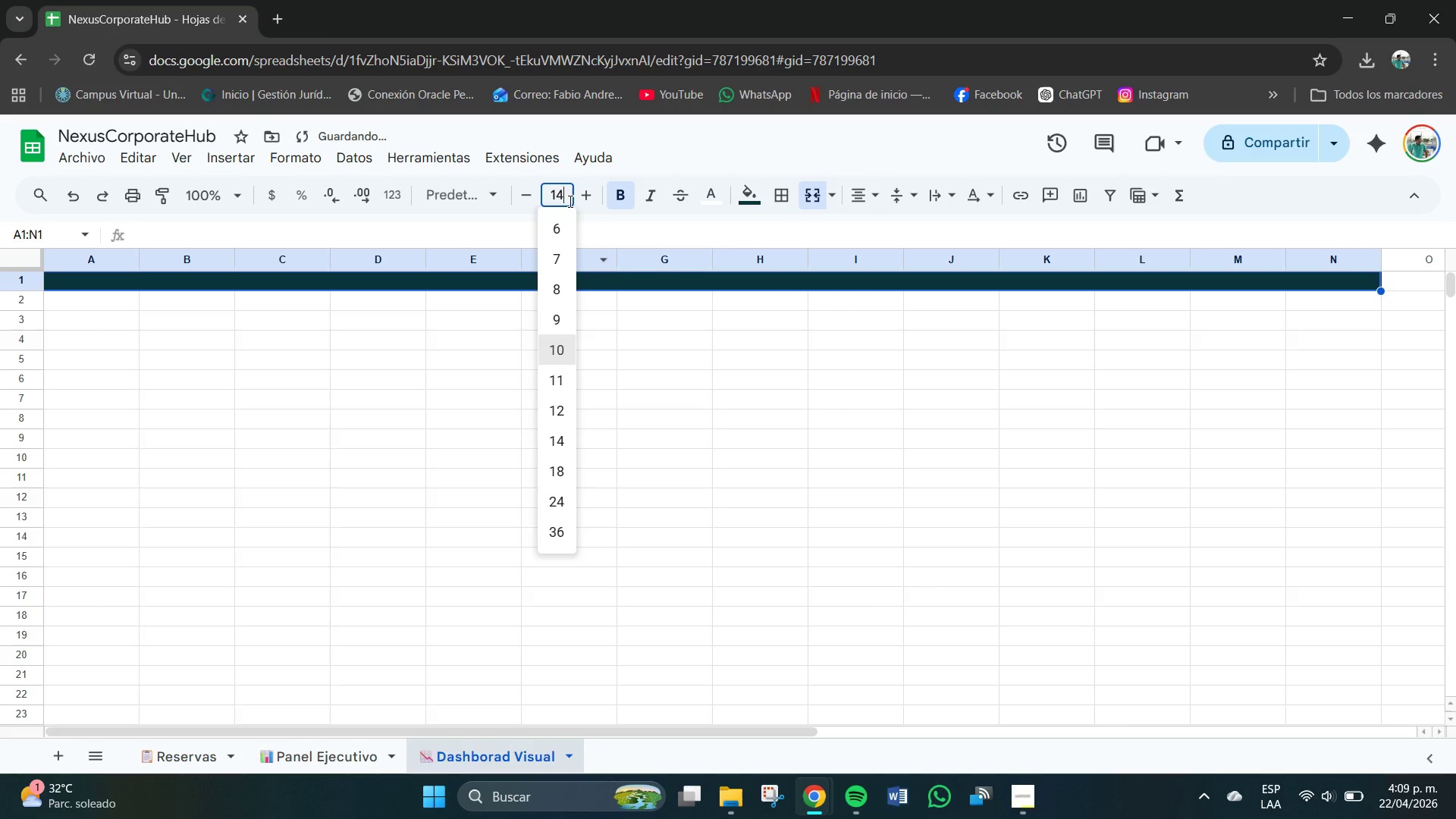 
key(Numpad4)
 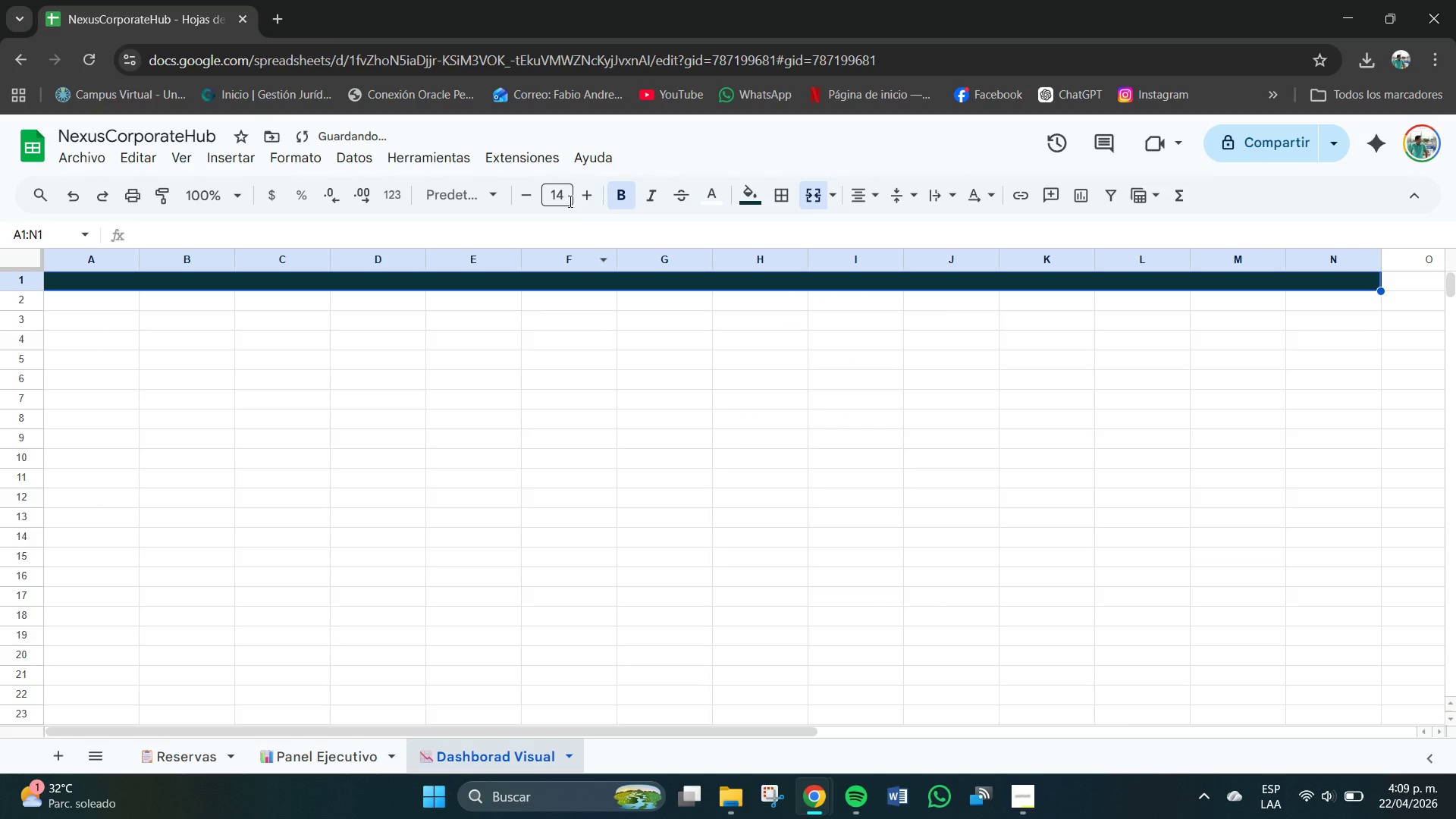 
key(NumpadEnter)
 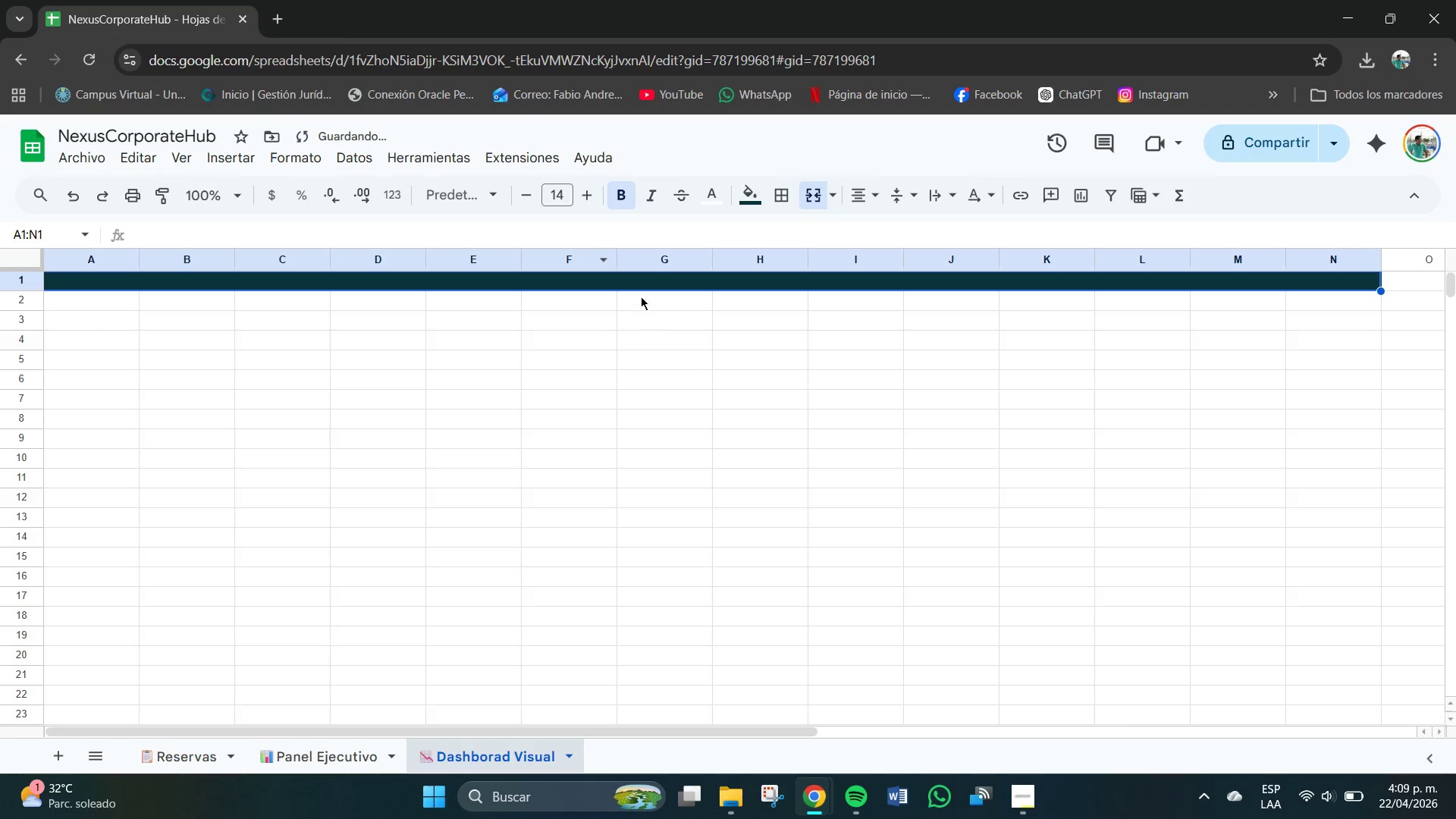 
left_click([631, 287])
 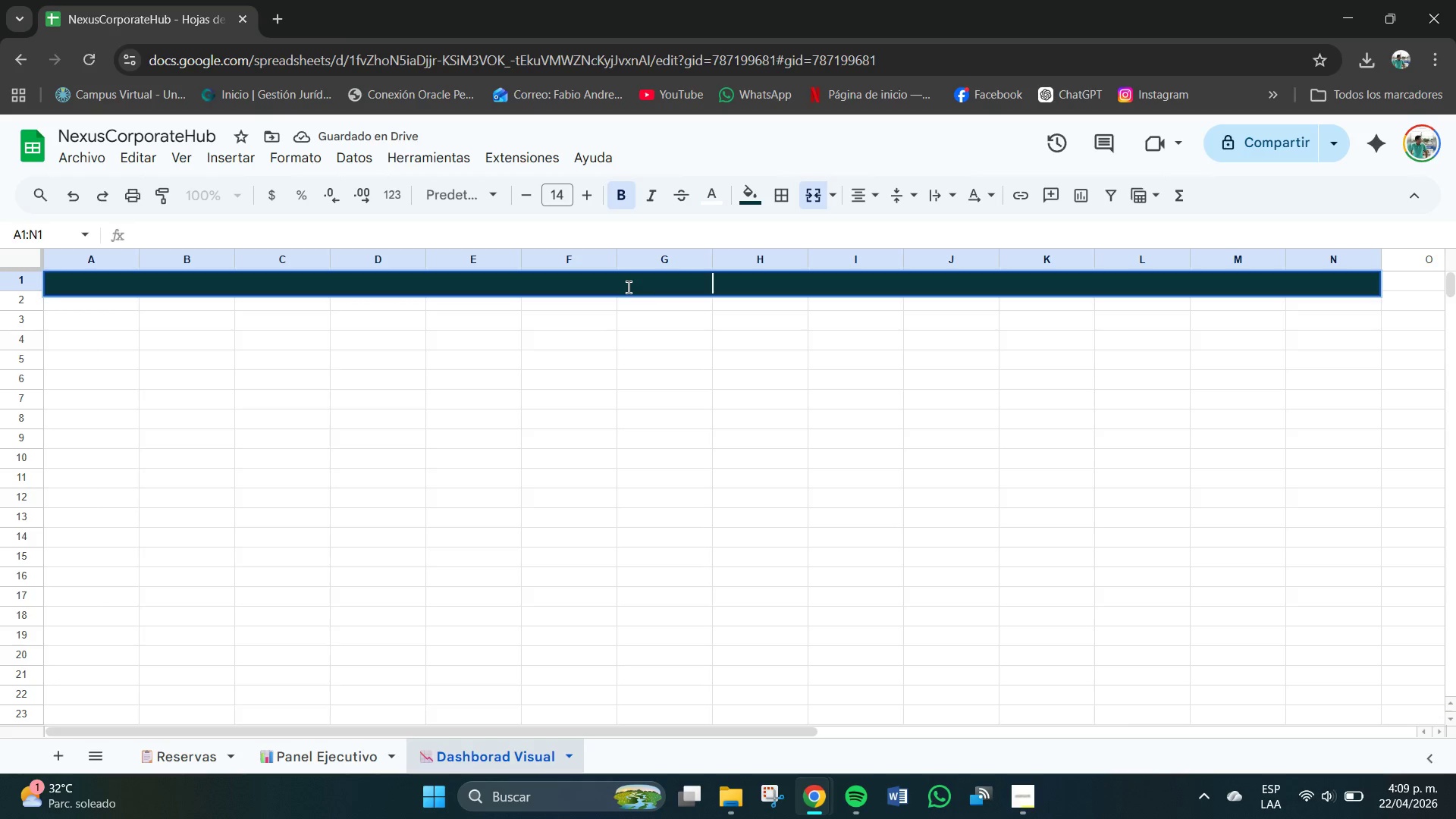 
key(Meta+V)
 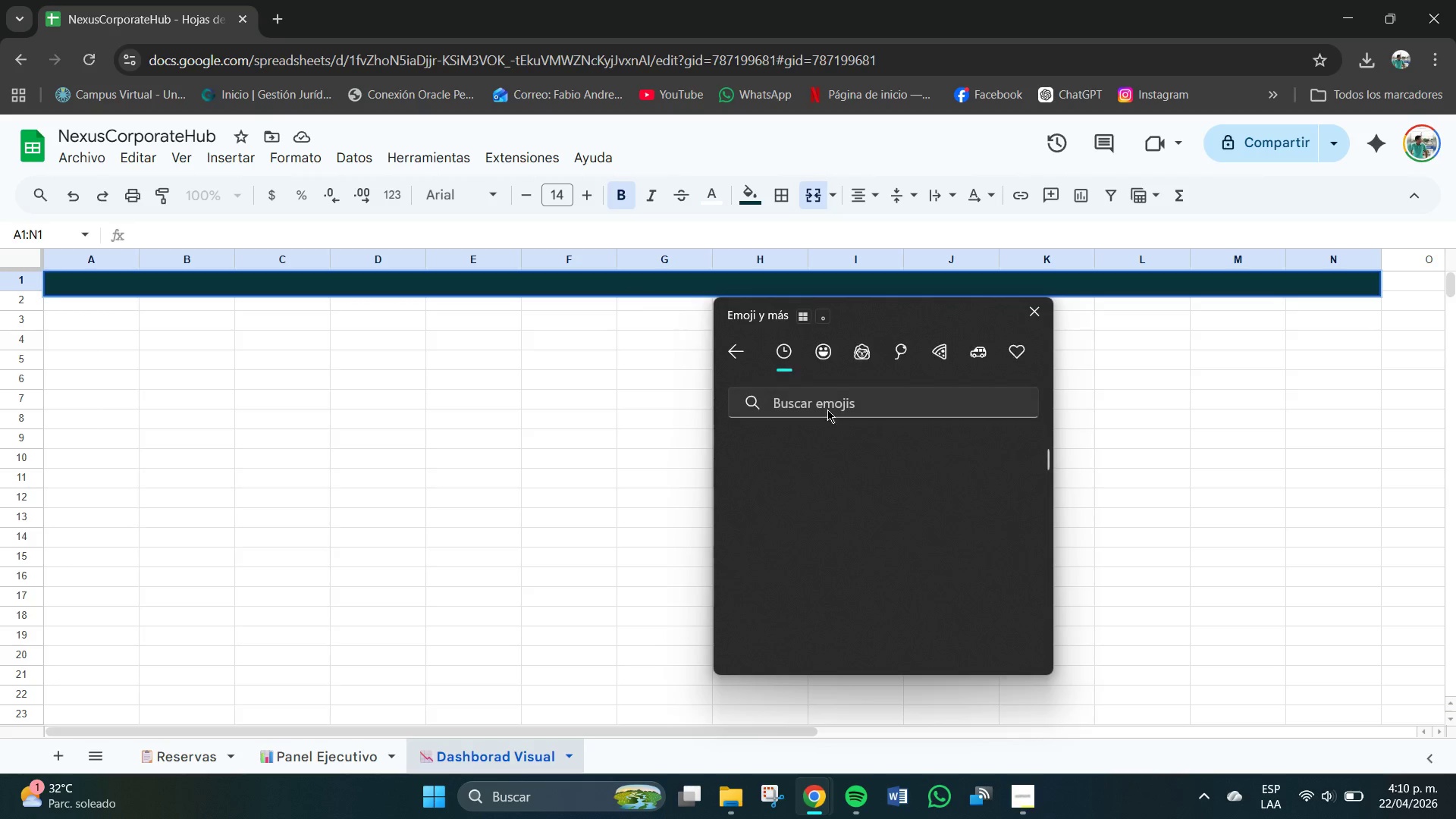 
left_click([748, 494])
 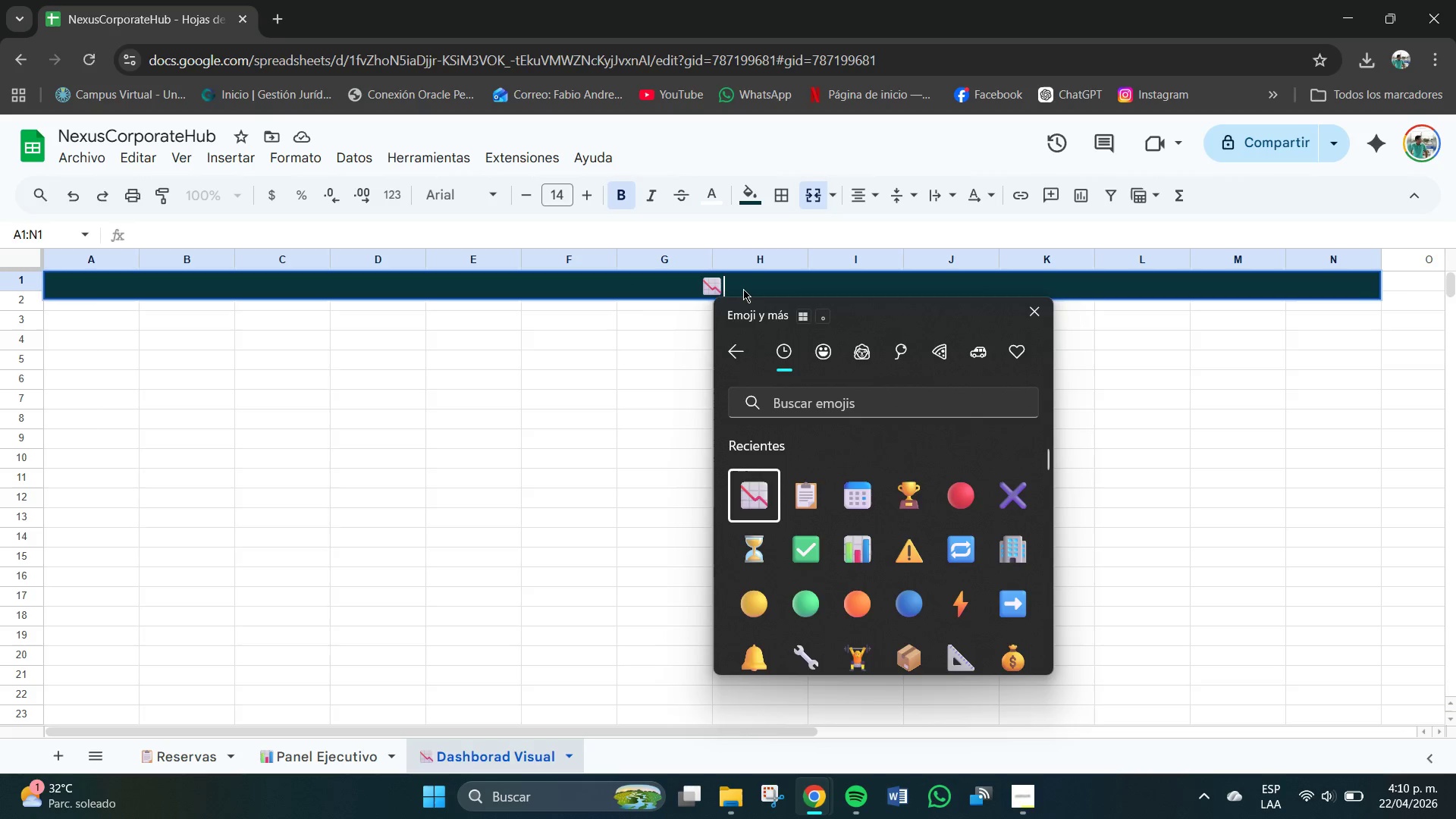 
left_click([747, 287])
 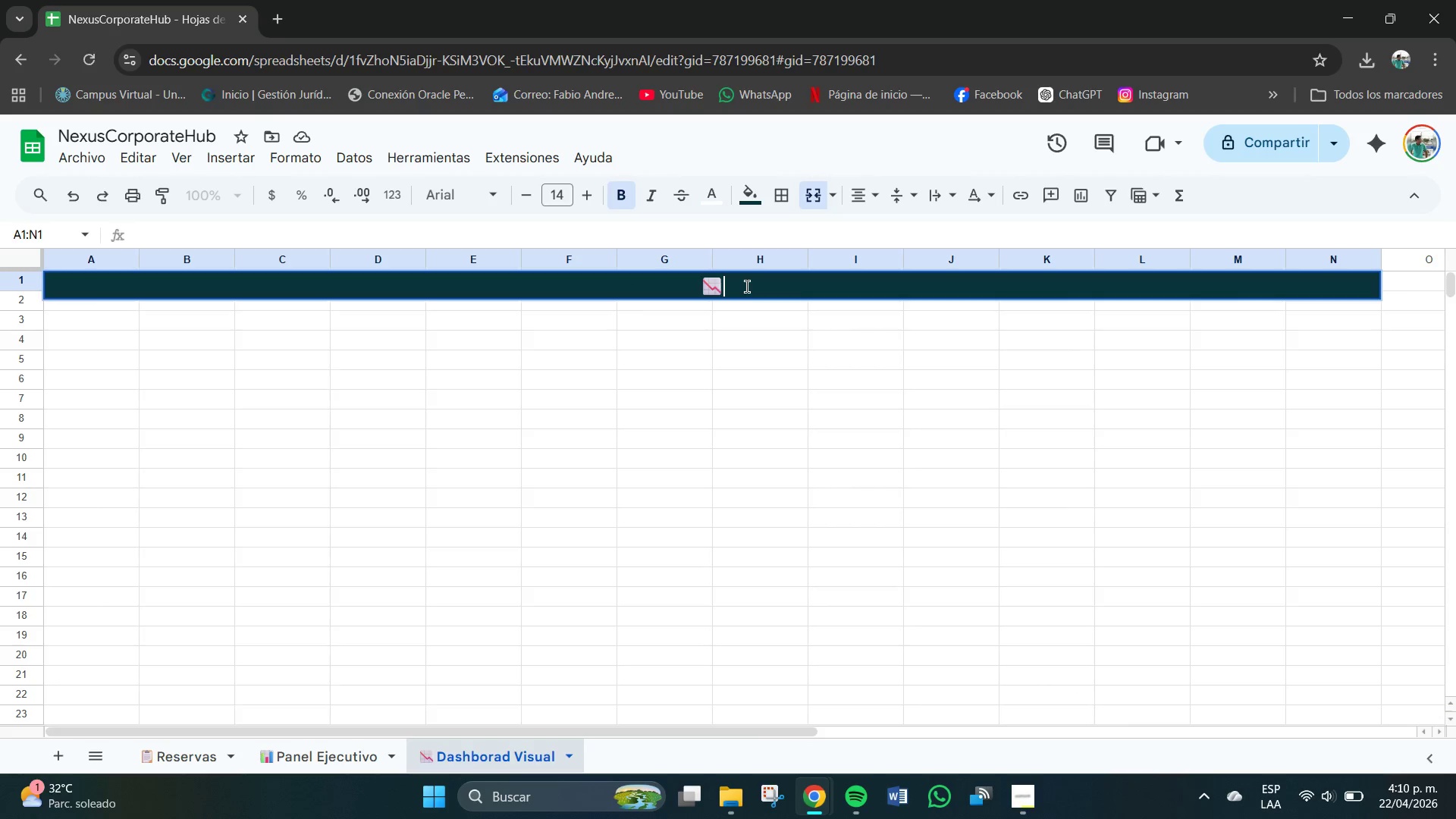 
type(NEXUX)
 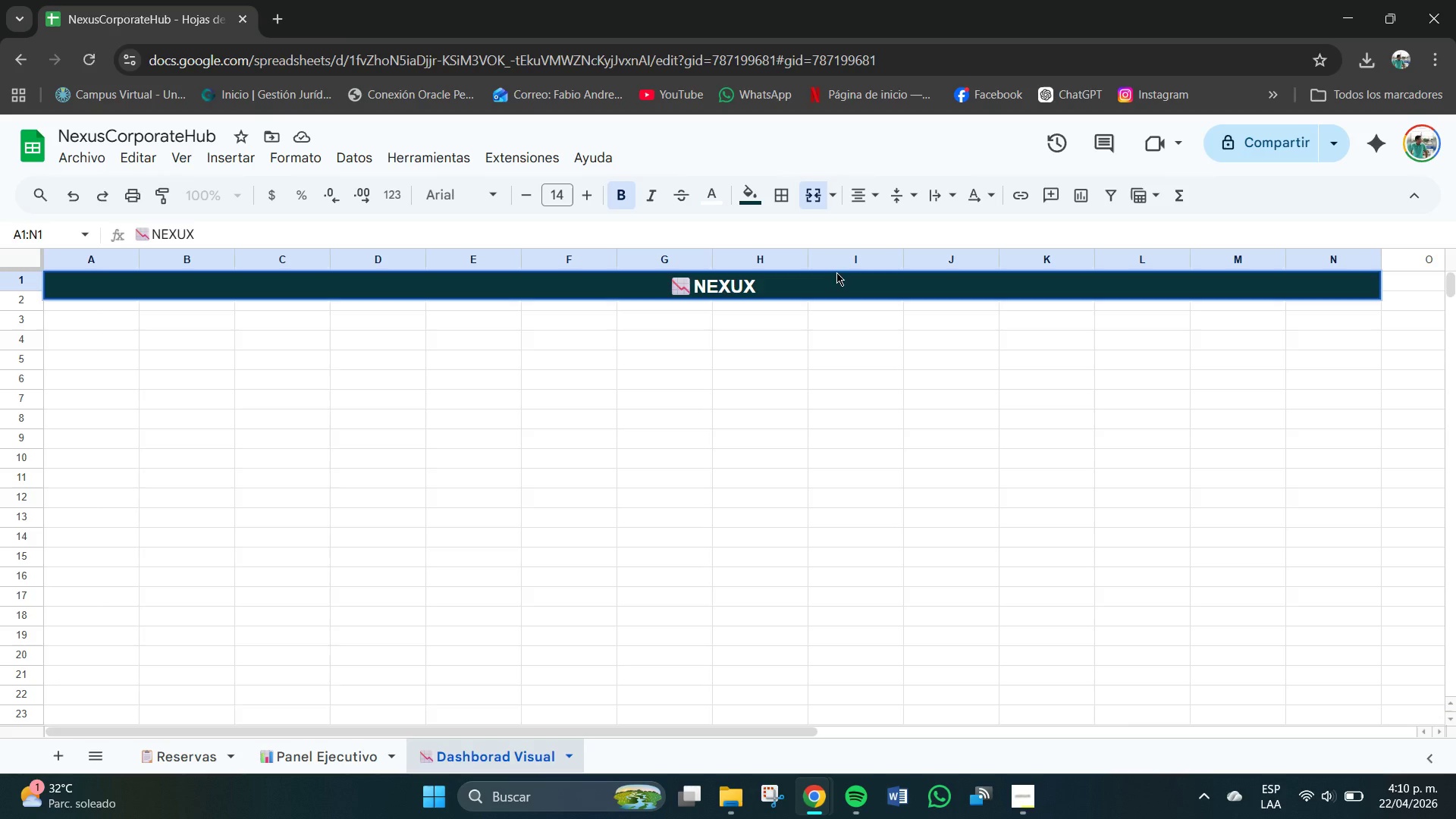 
key(Backspace)
type(S CORPORATE UB)
key(Backspace)
key(Backspace)
type(HUB --- DE)
key(Backspace)
type(ASHBOARD VISUAL)
 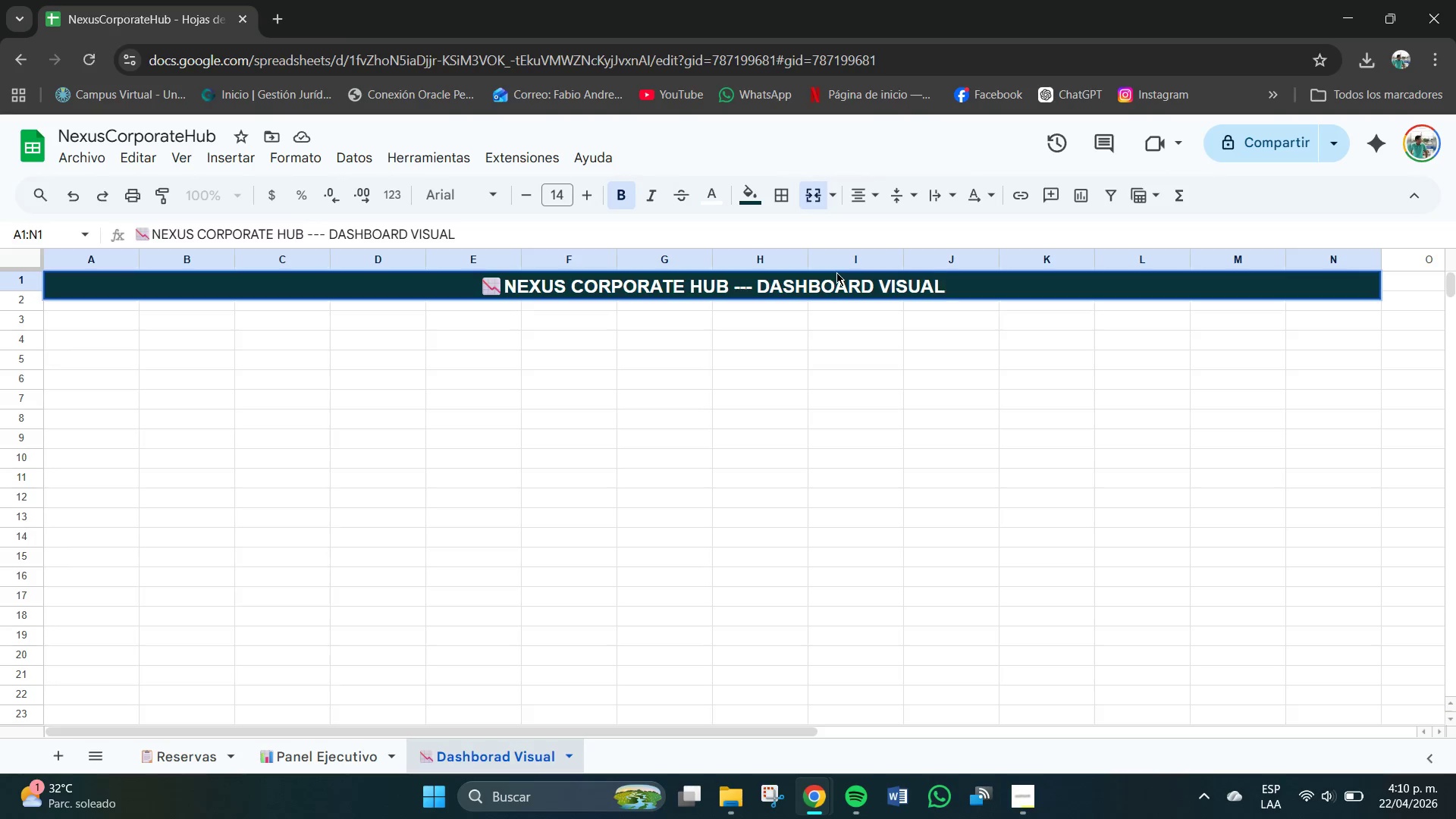 
key(Enter)
 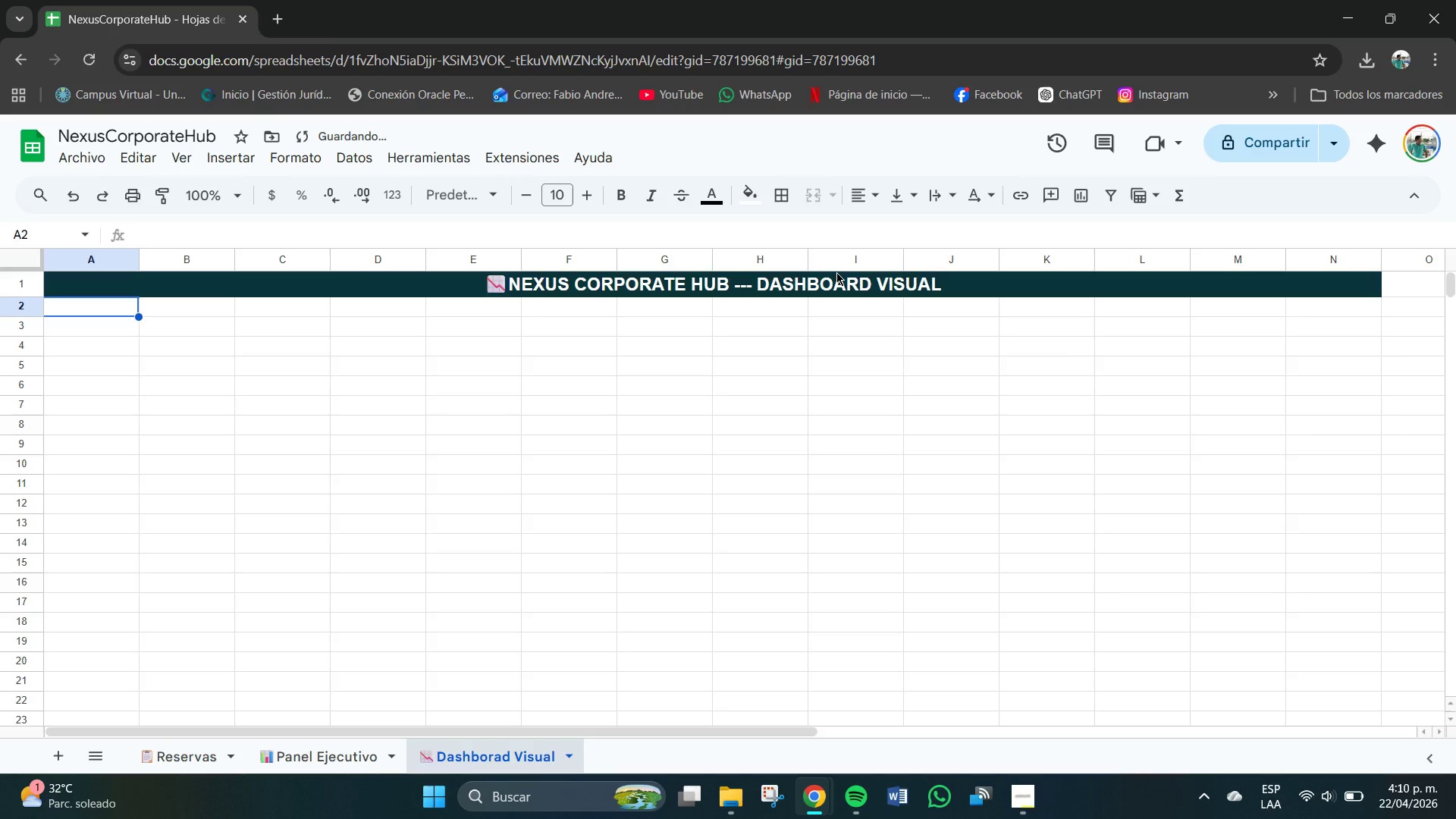 
key(CapsLock)
 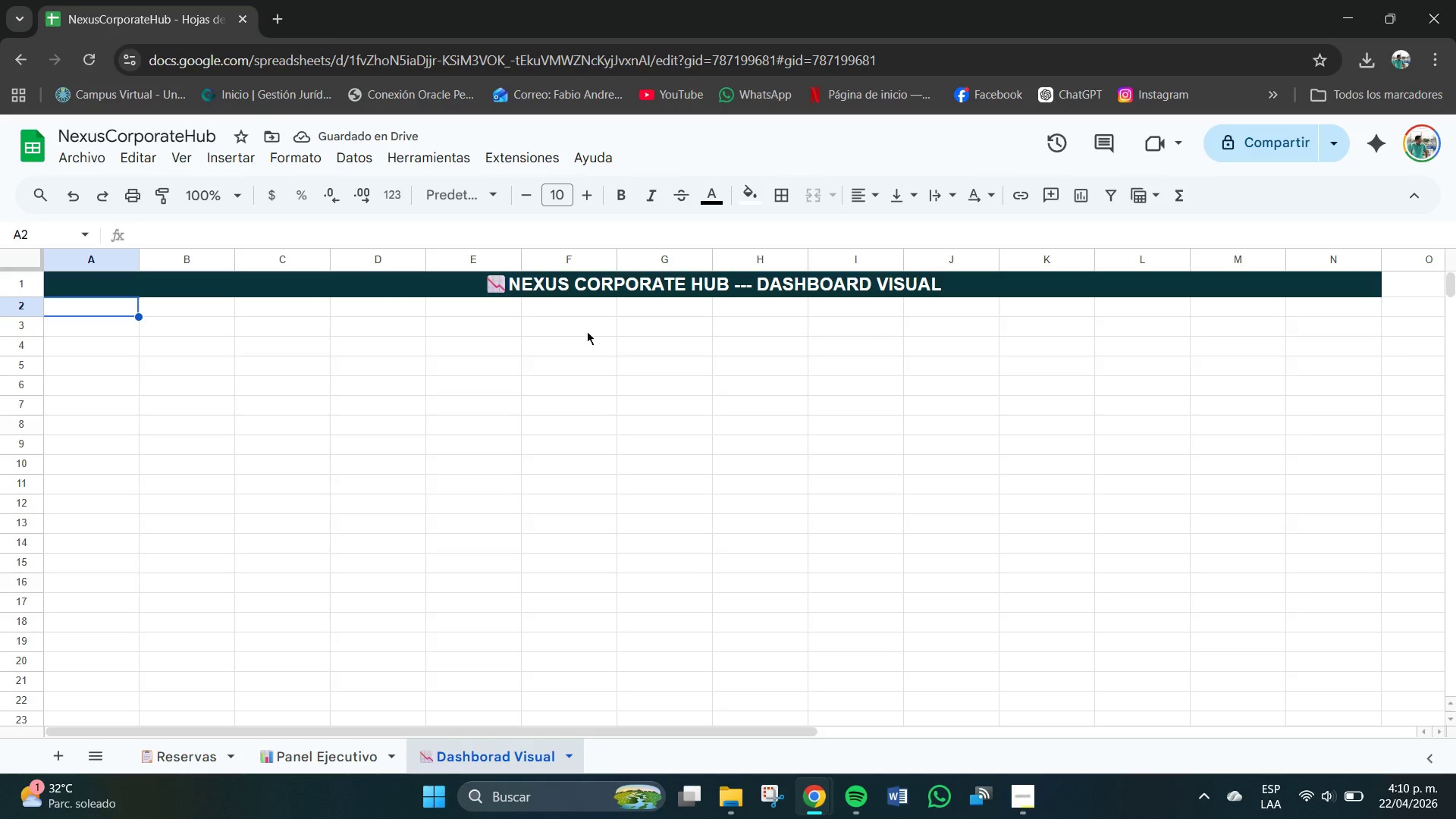 
left_click_drag(start_coordinate=[108, 308], to_coordinate=[1347, 309])
 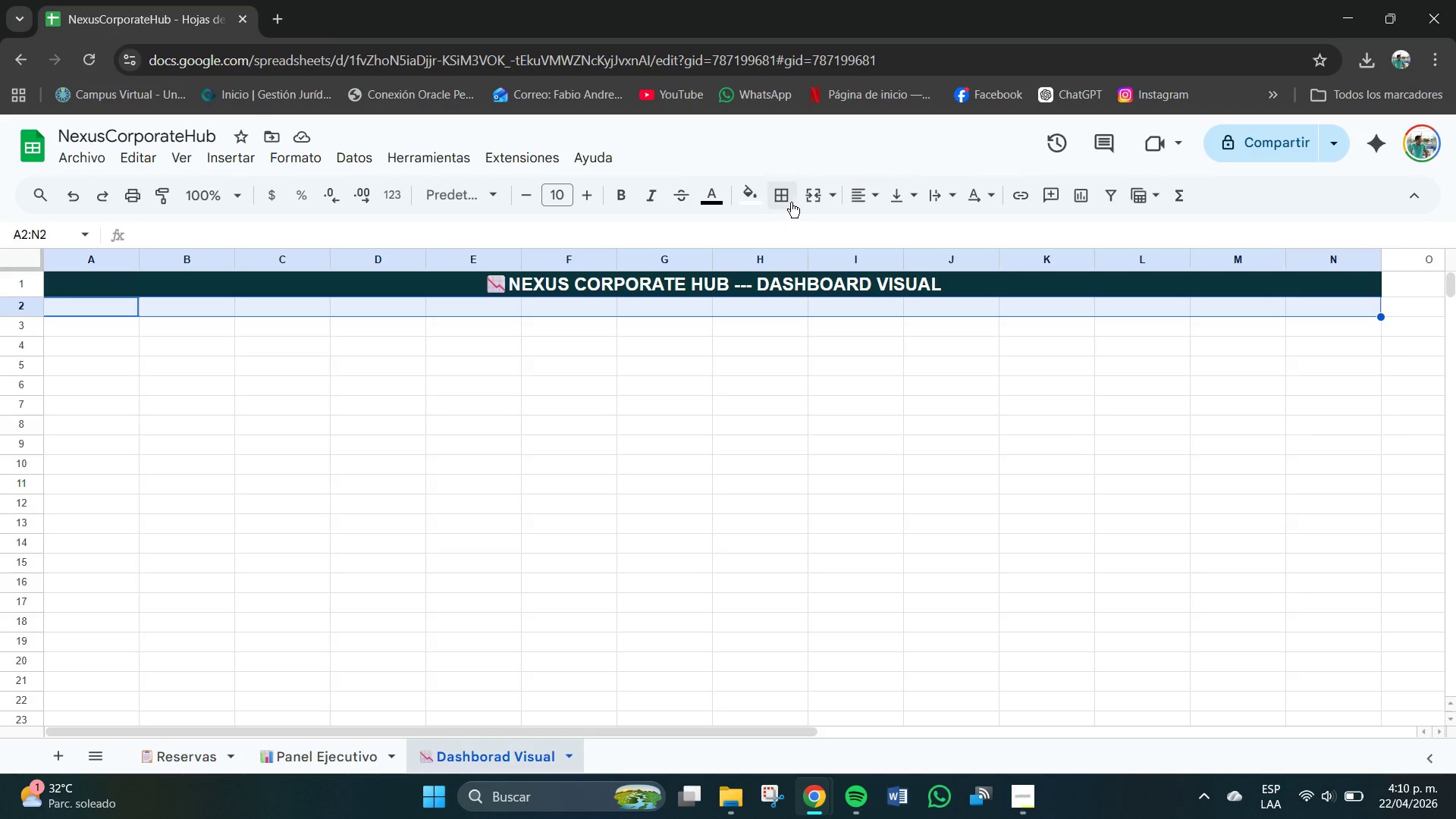 
left_click([755, 191])
 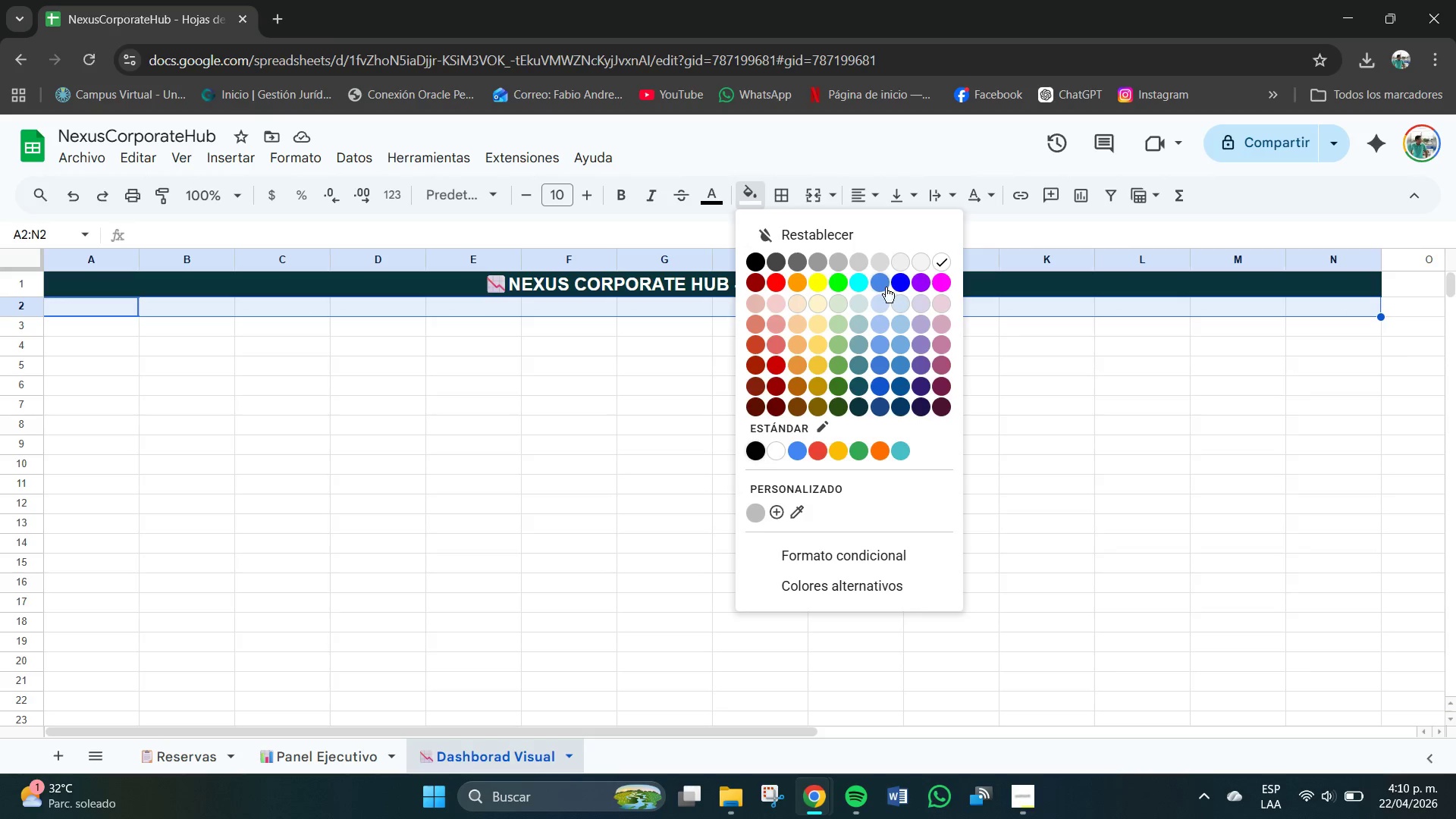 
left_click([880, 319])
 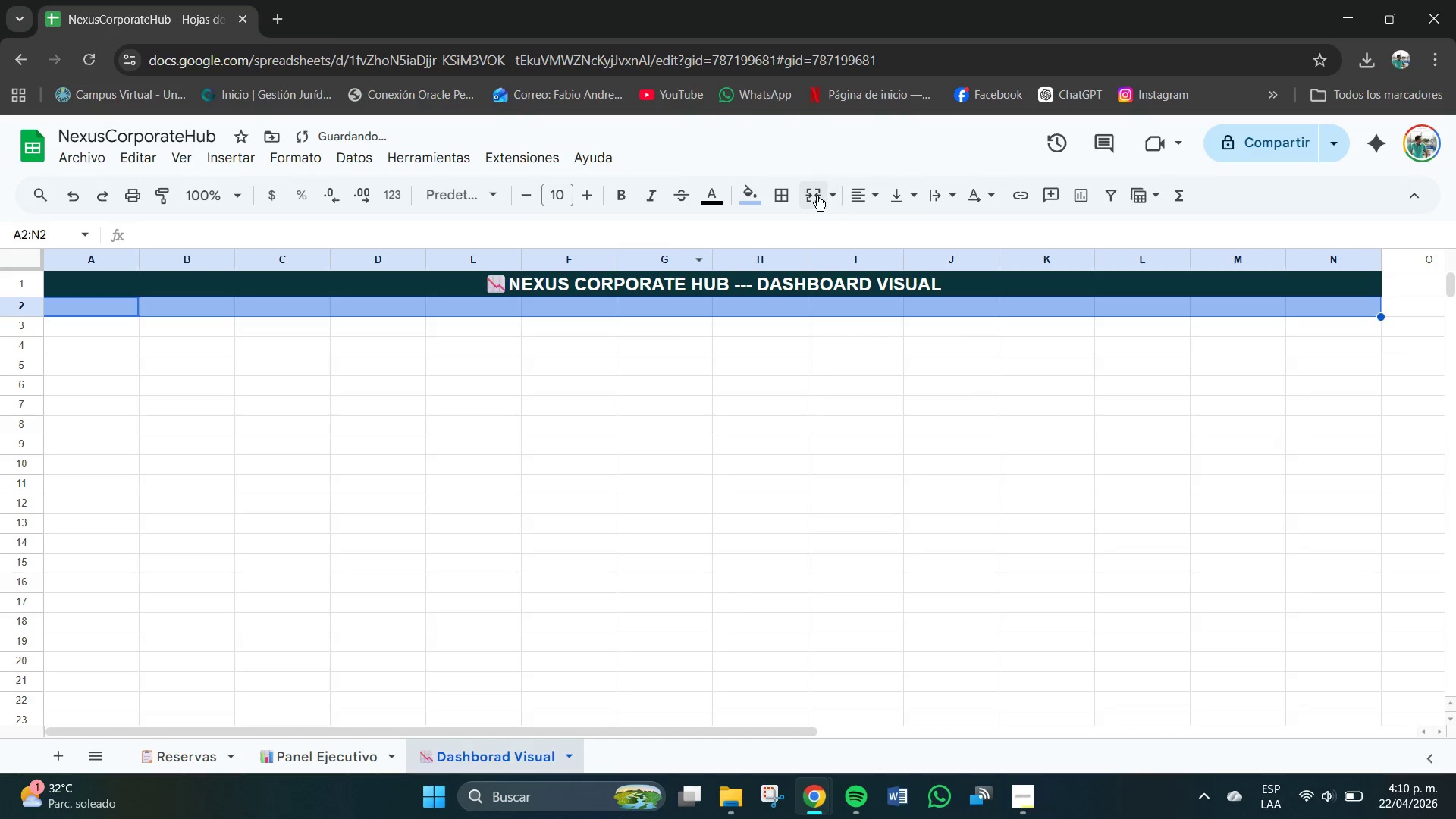 
double_click([844, 196])
 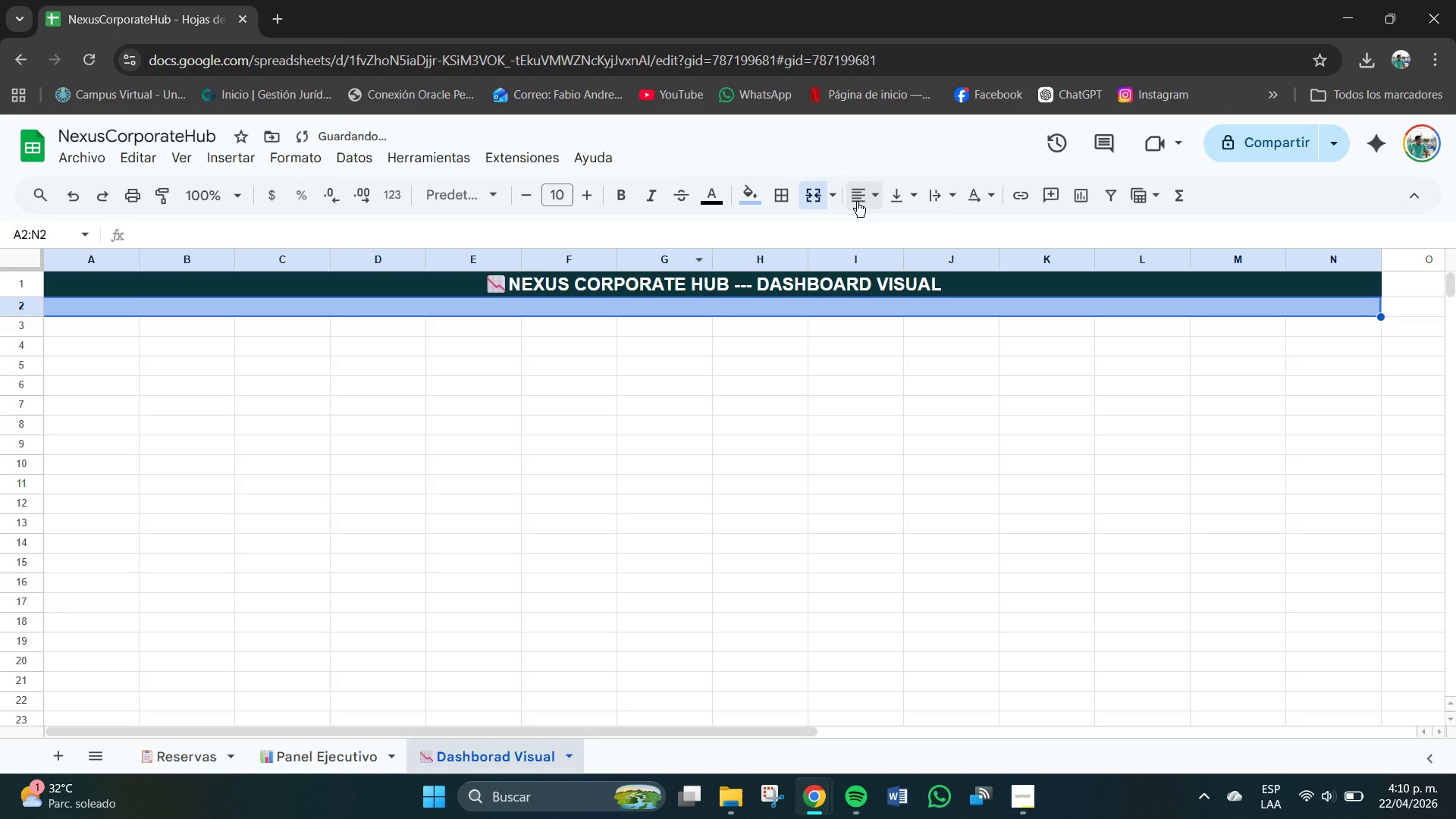 
triple_click([858, 202])
 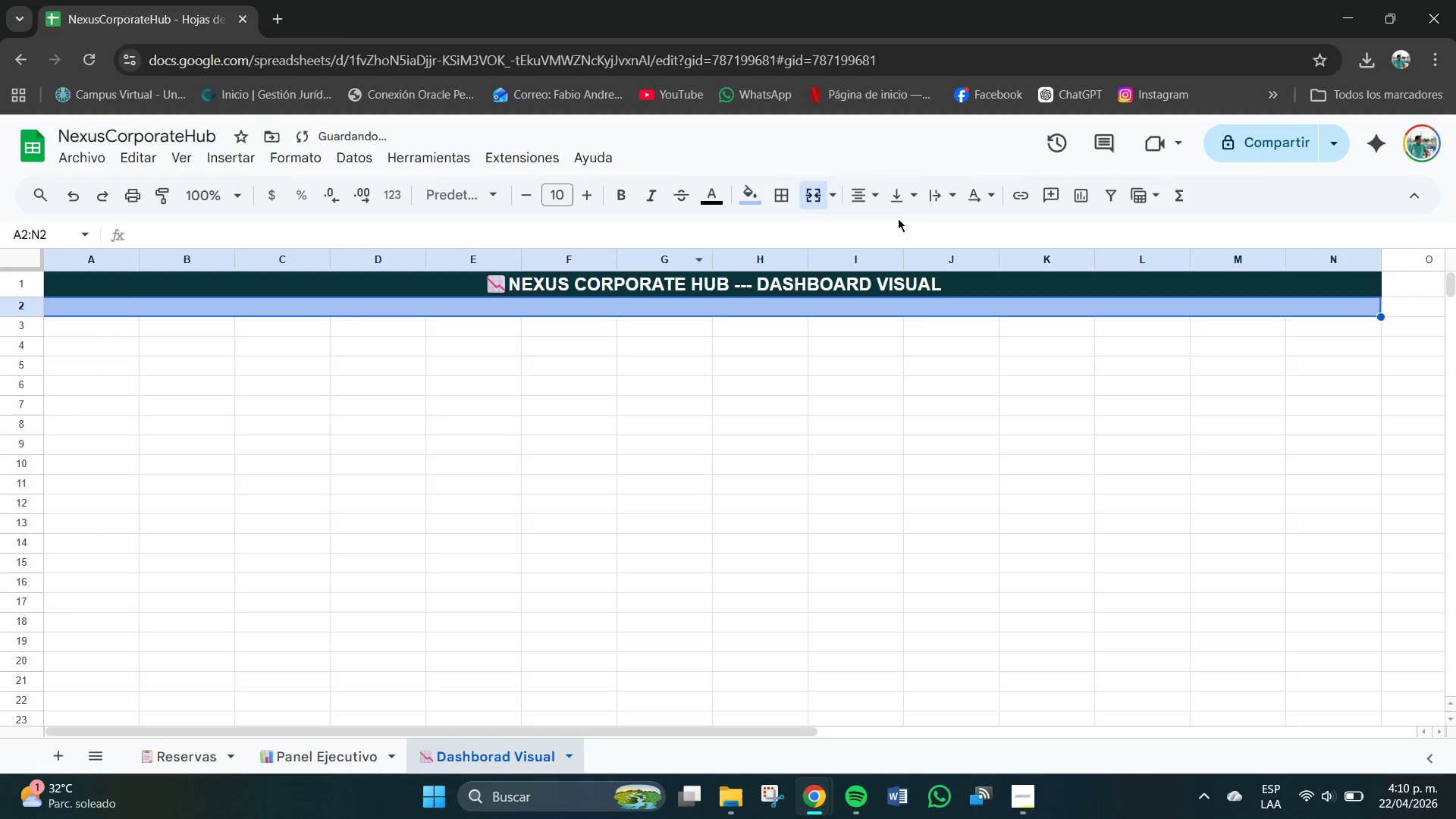 
double_click([898, 199])
 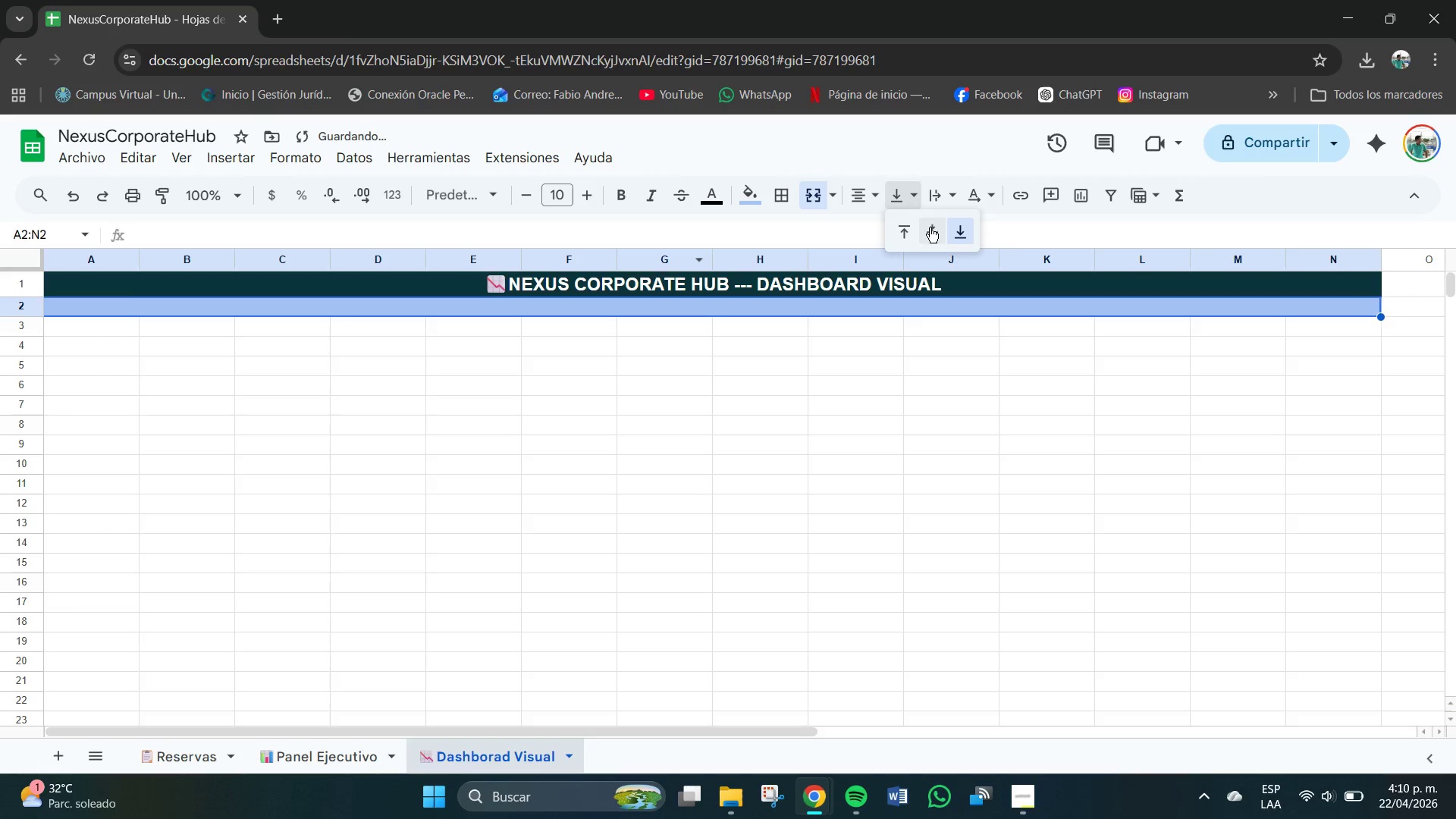 
left_click([931, 228])
 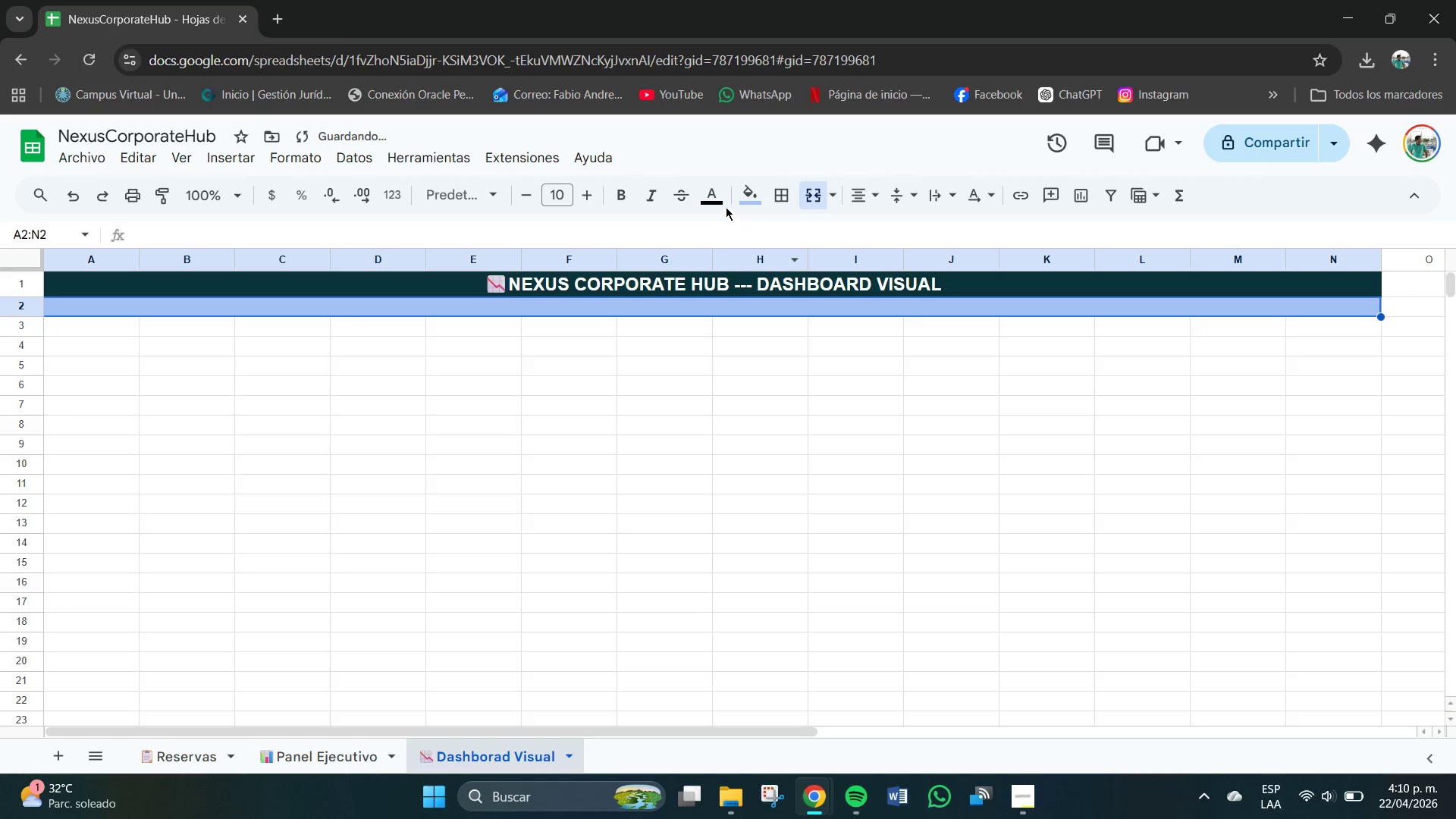 
left_click([712, 195])
 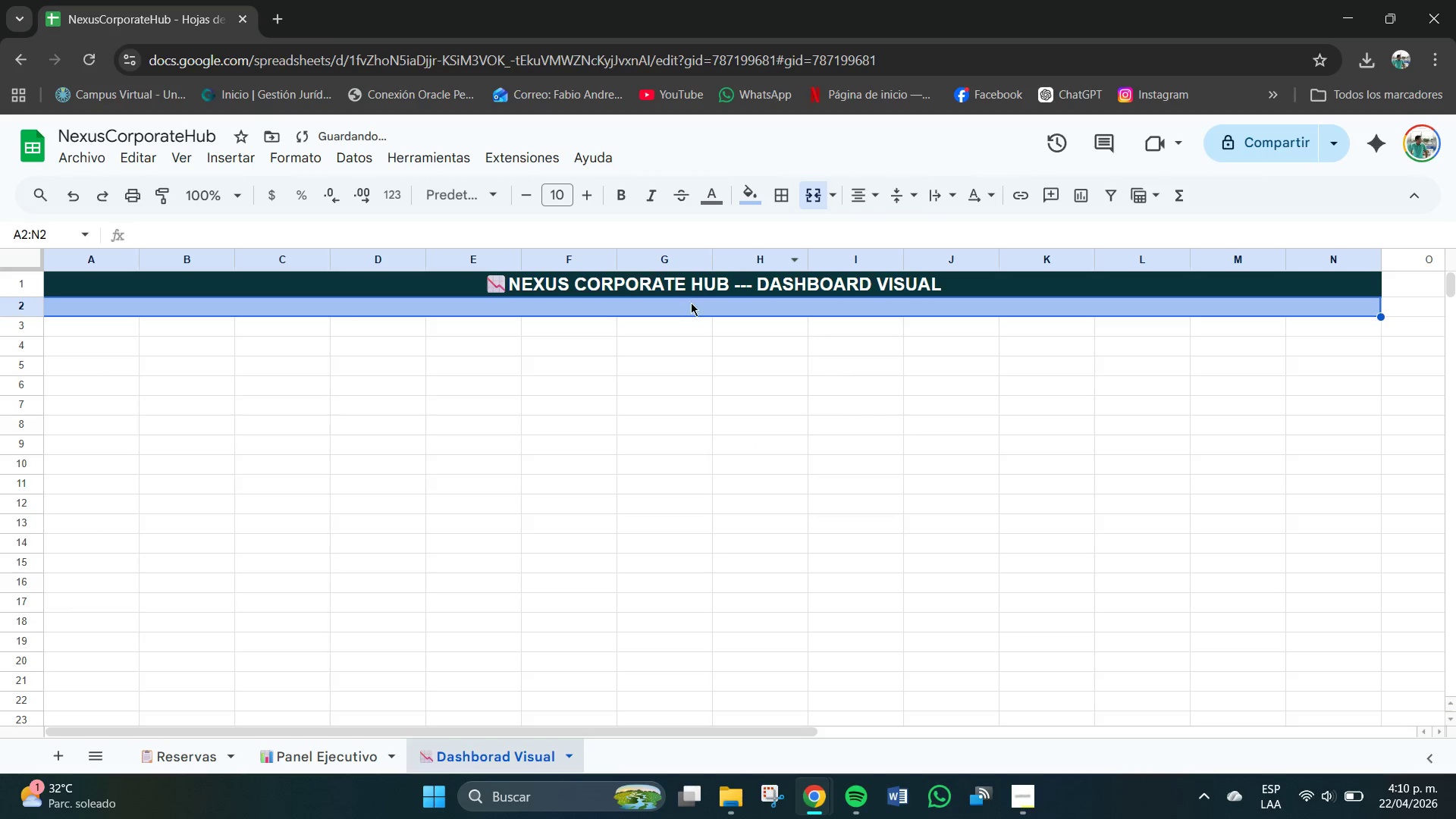 
left_click([672, 314])
 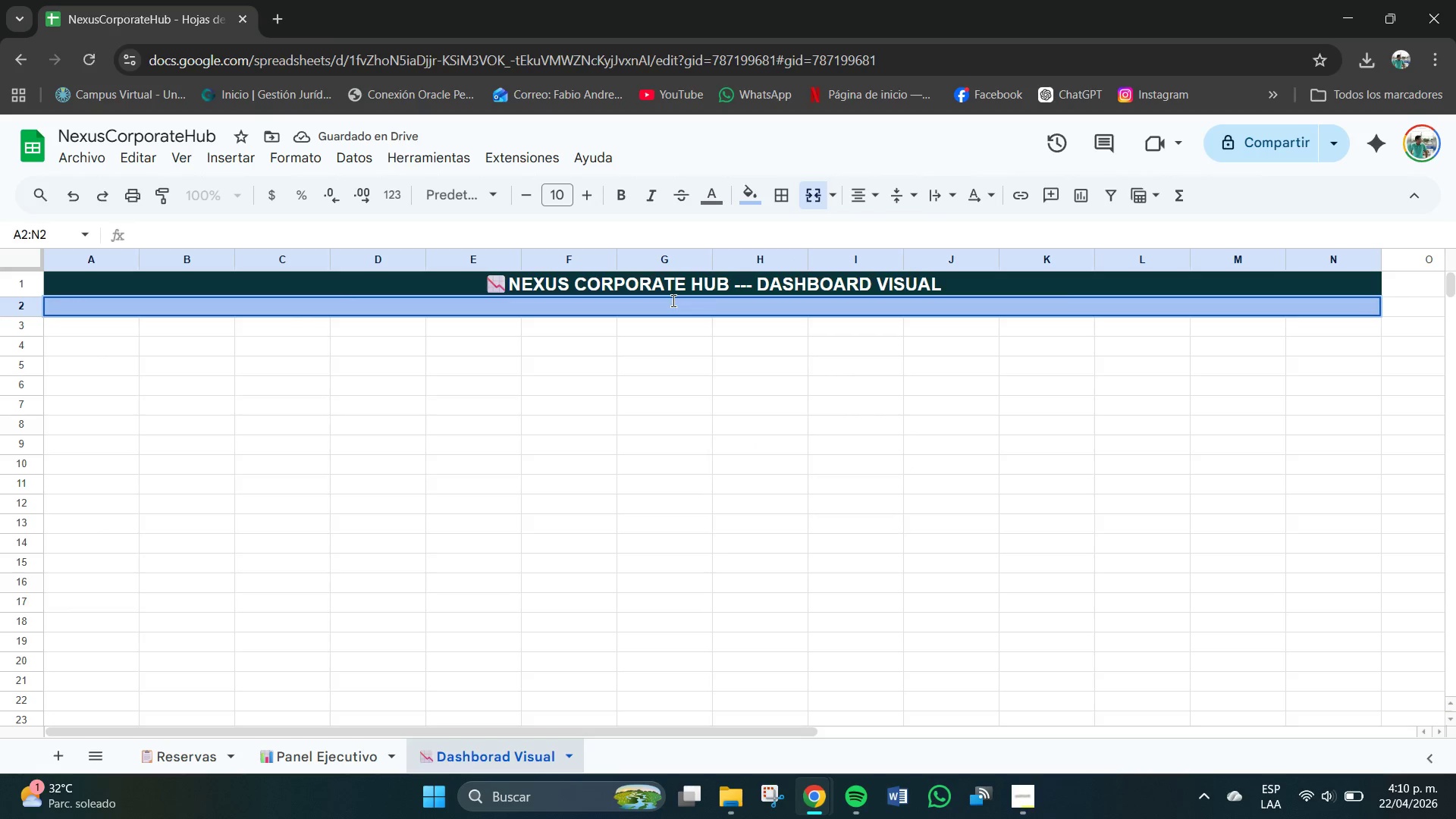 
type(Visualizacion interactiva de matriocas)
key(Backspace)
key(Backspace)
key(Backspace)
key(Backspace)
type(cas)
key(Backspace)
key(Backspace)
type(etricas de ocupacion y pro)
key(Backspace)
type(ioridades)
 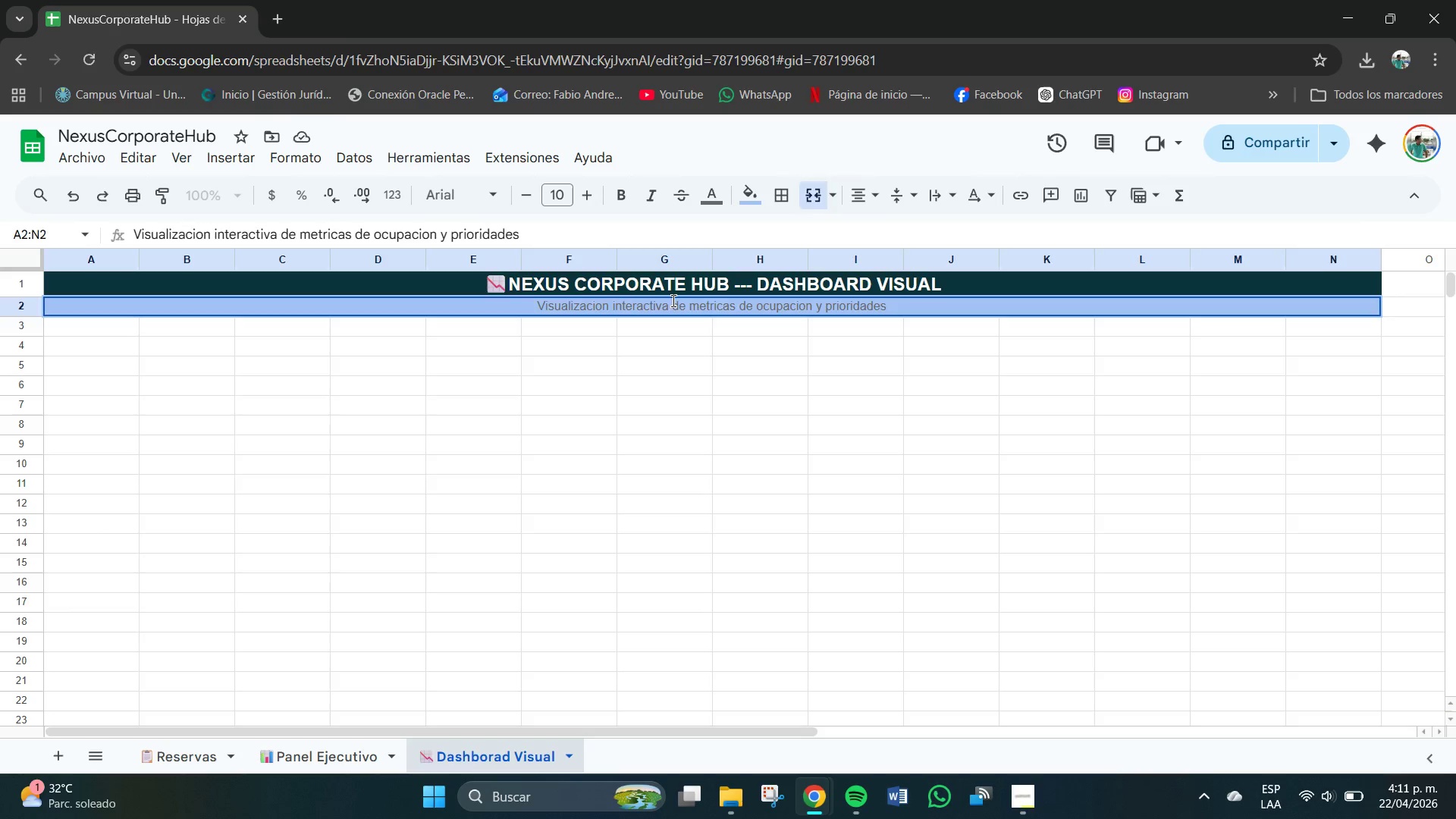 
key(Enter)
 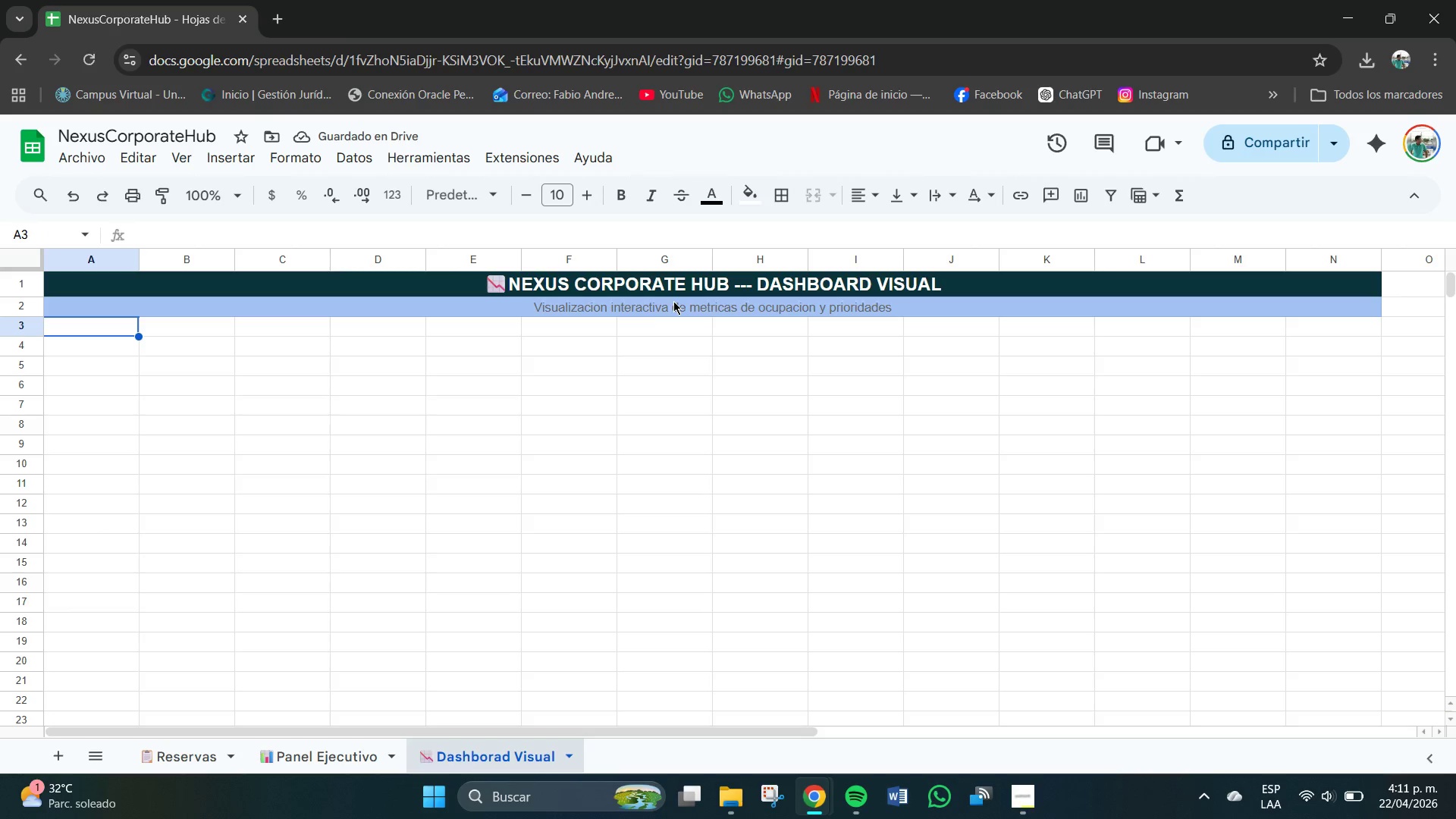 
wait(5.88)
 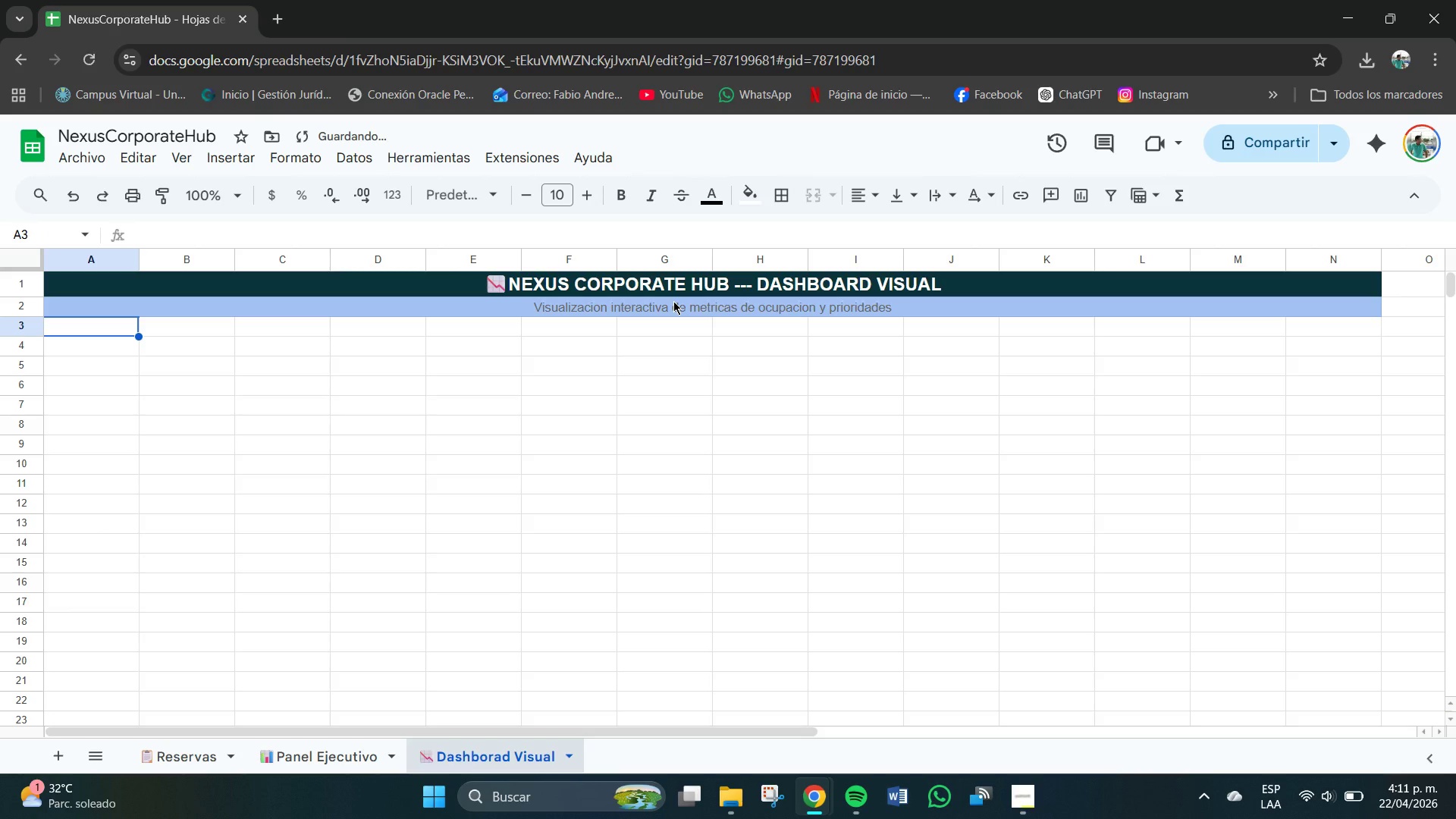 
left_click_drag(start_coordinate=[83, 330], to_coordinate=[284, 338])
 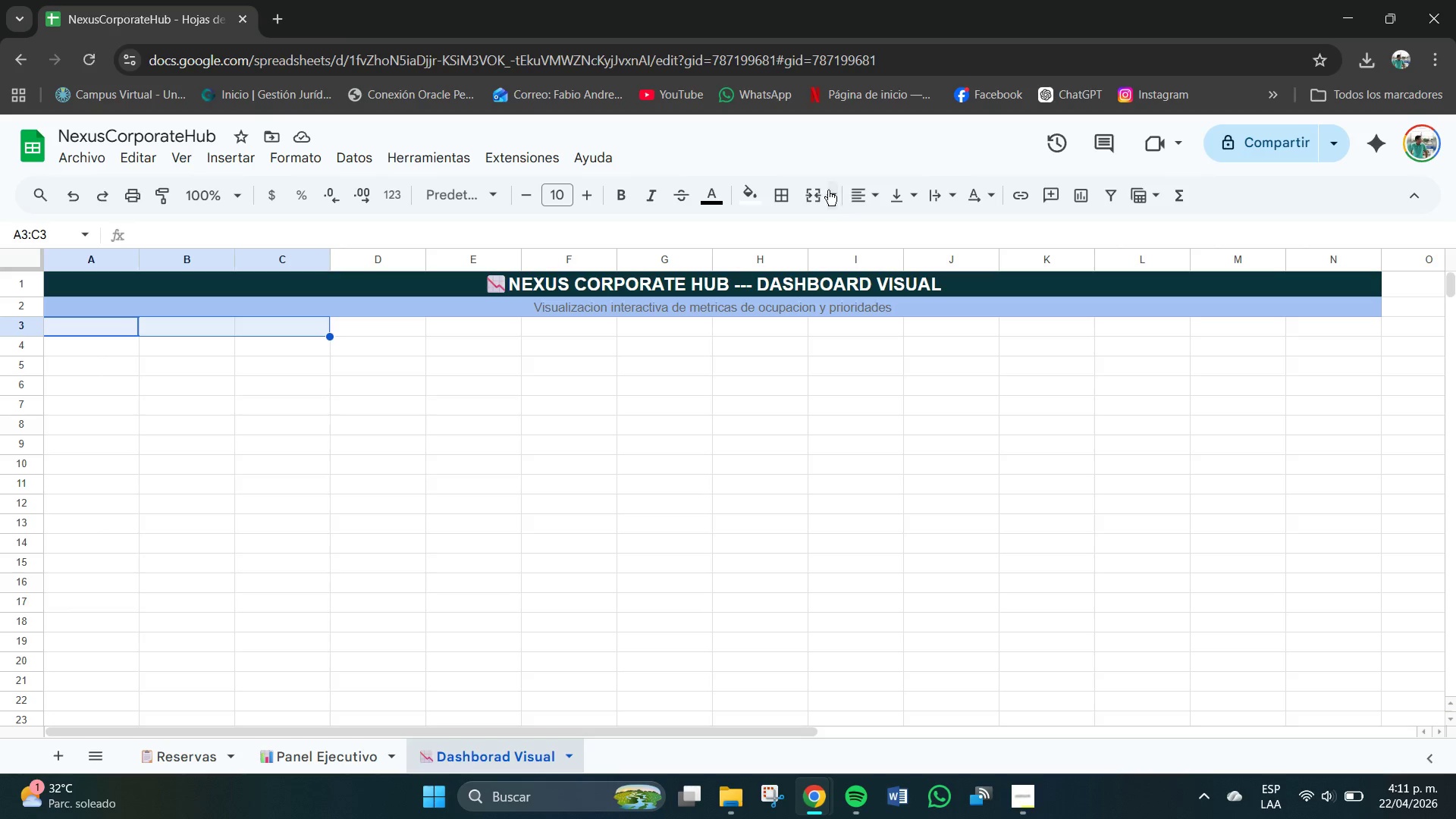 
left_click([752, 185])
 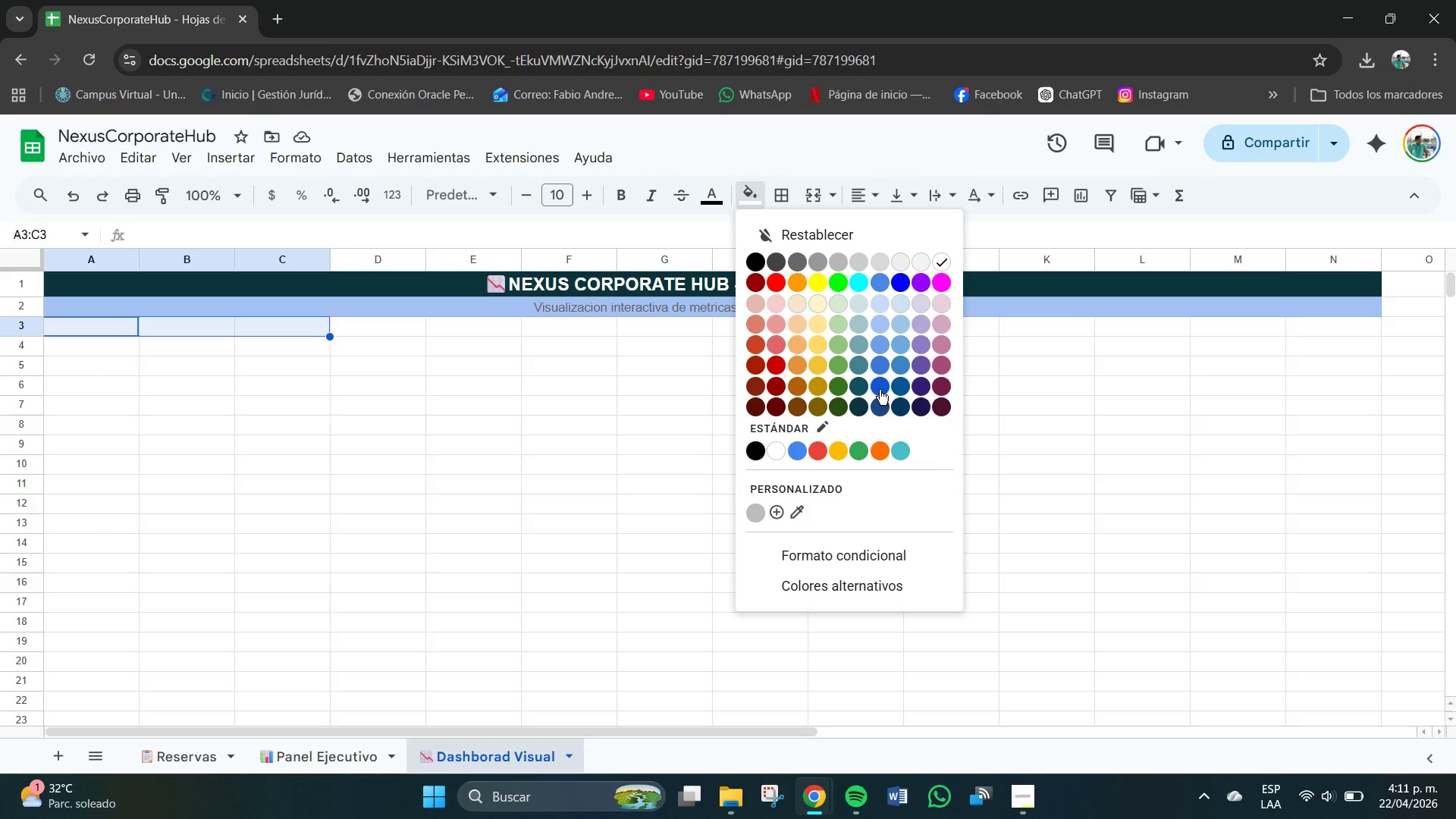 
left_click([882, 386])
 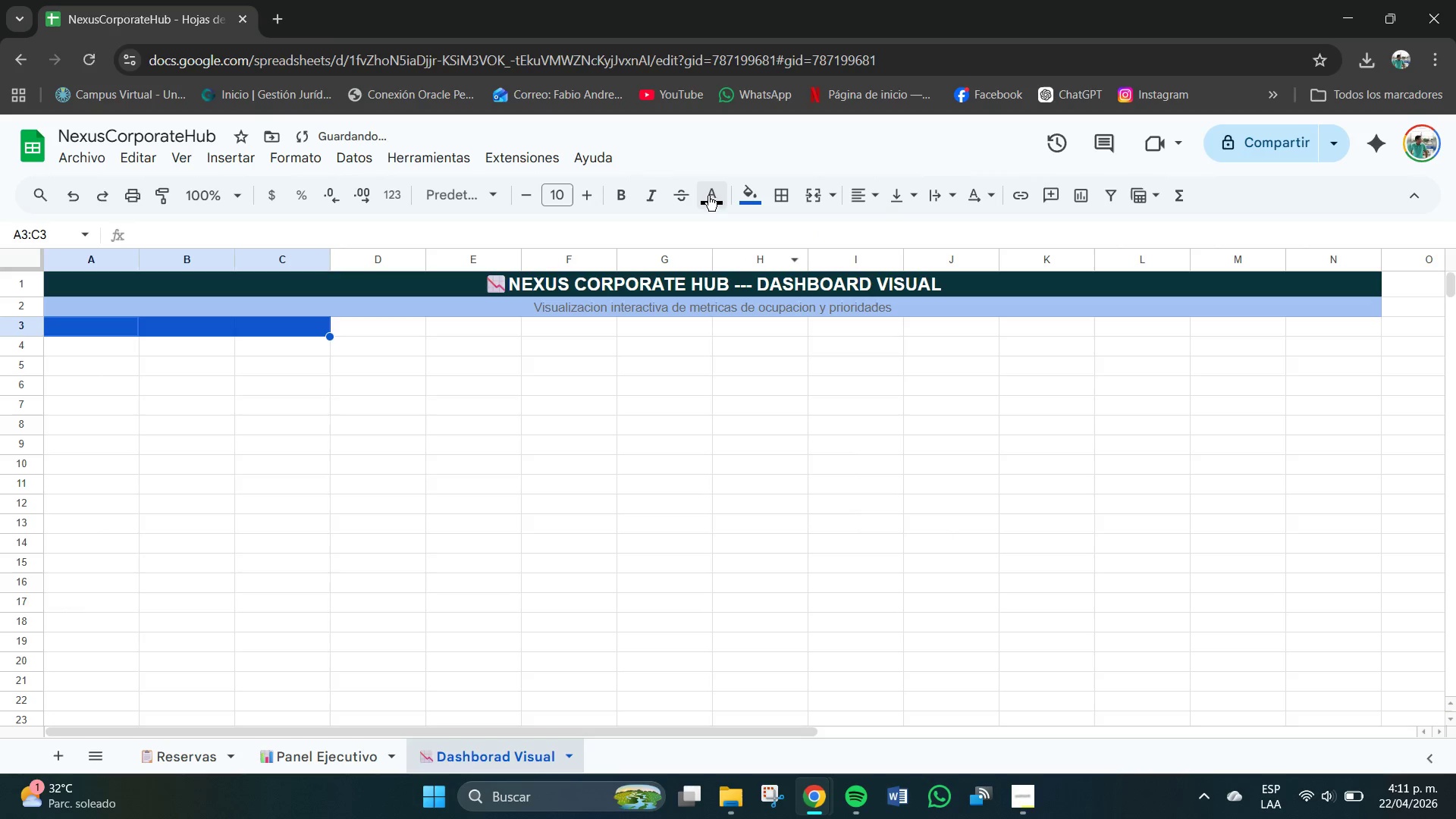 
left_click([708, 187])
 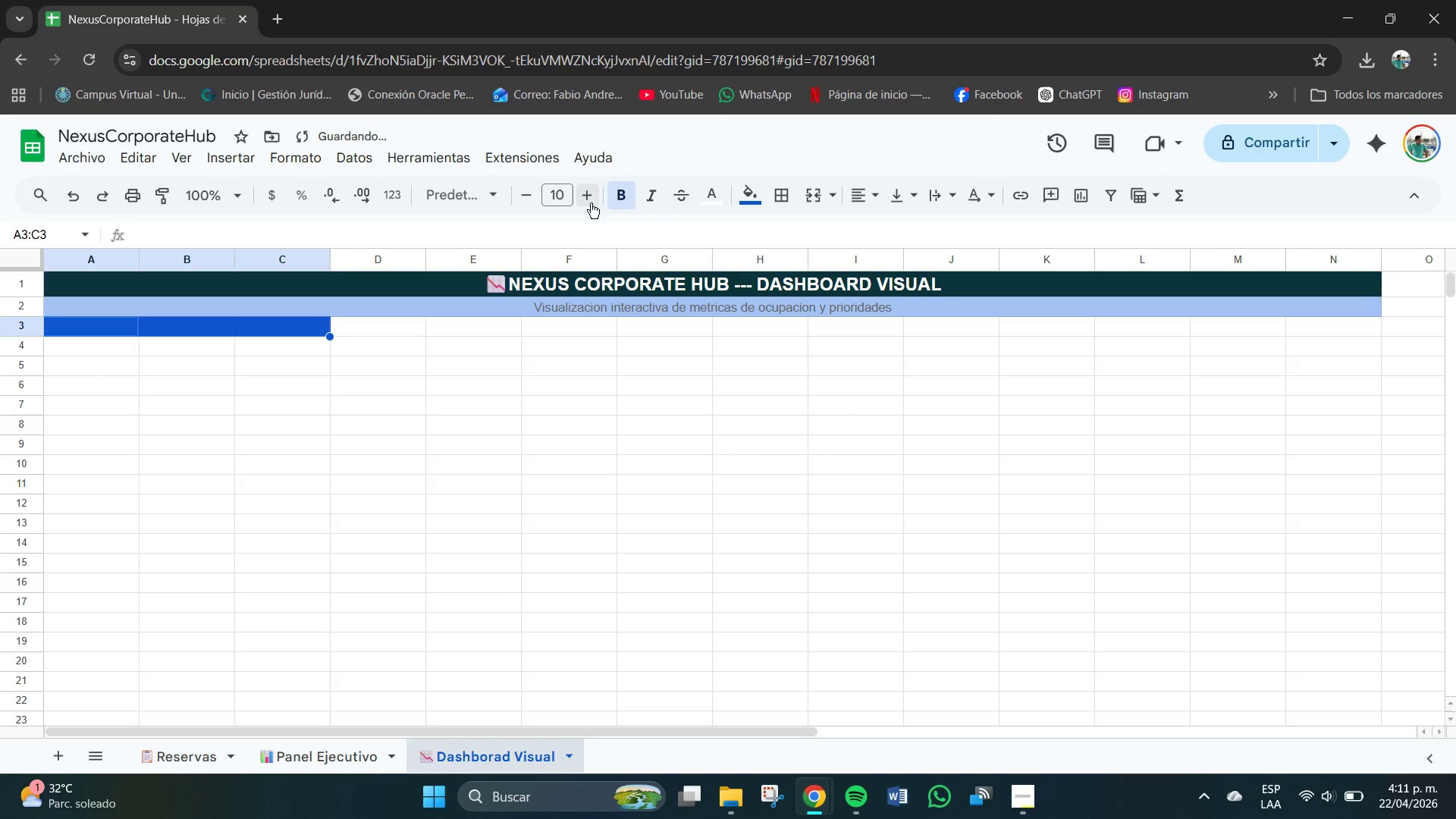 
left_click([856, 194])
 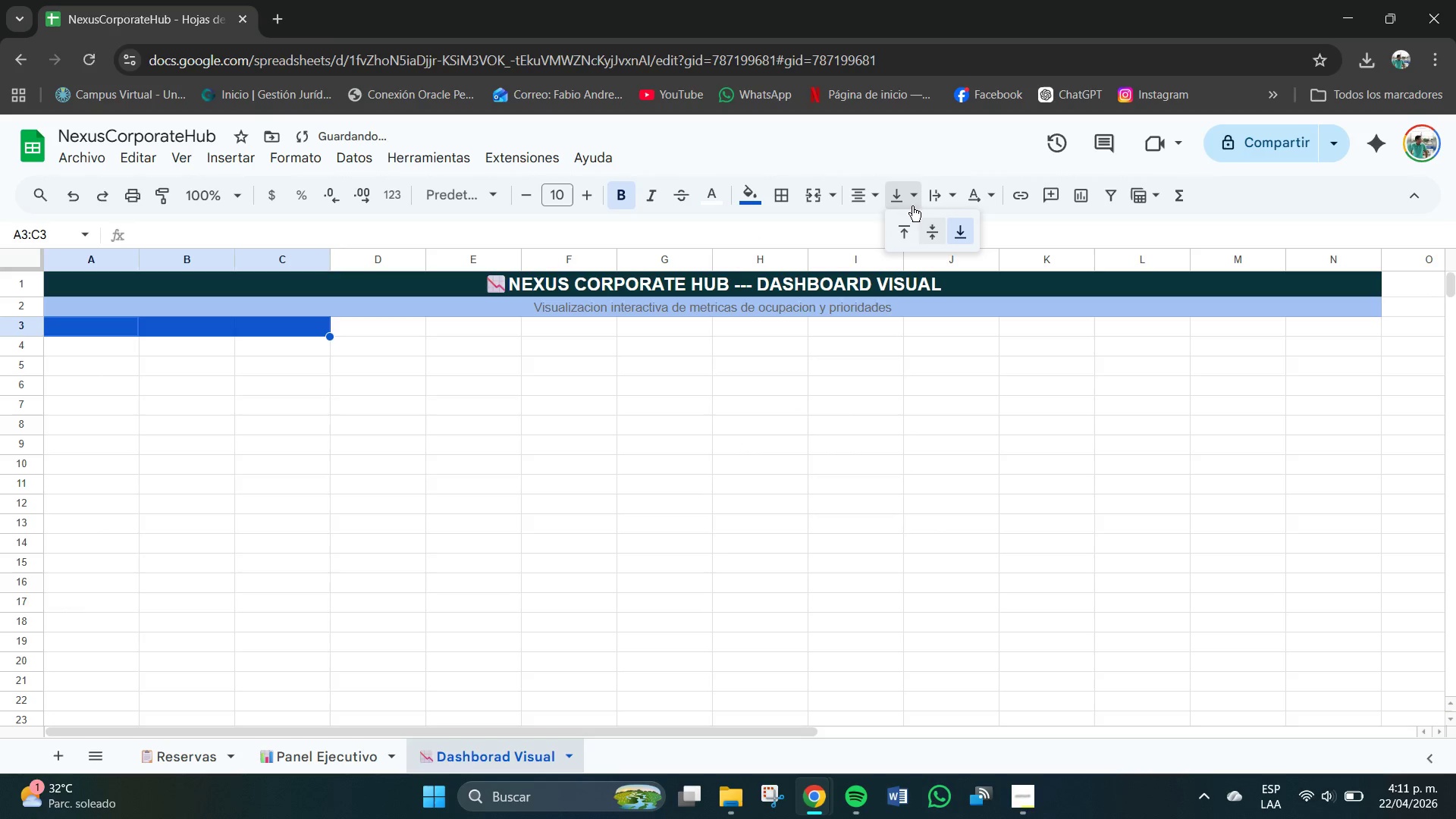 
double_click([933, 228])
 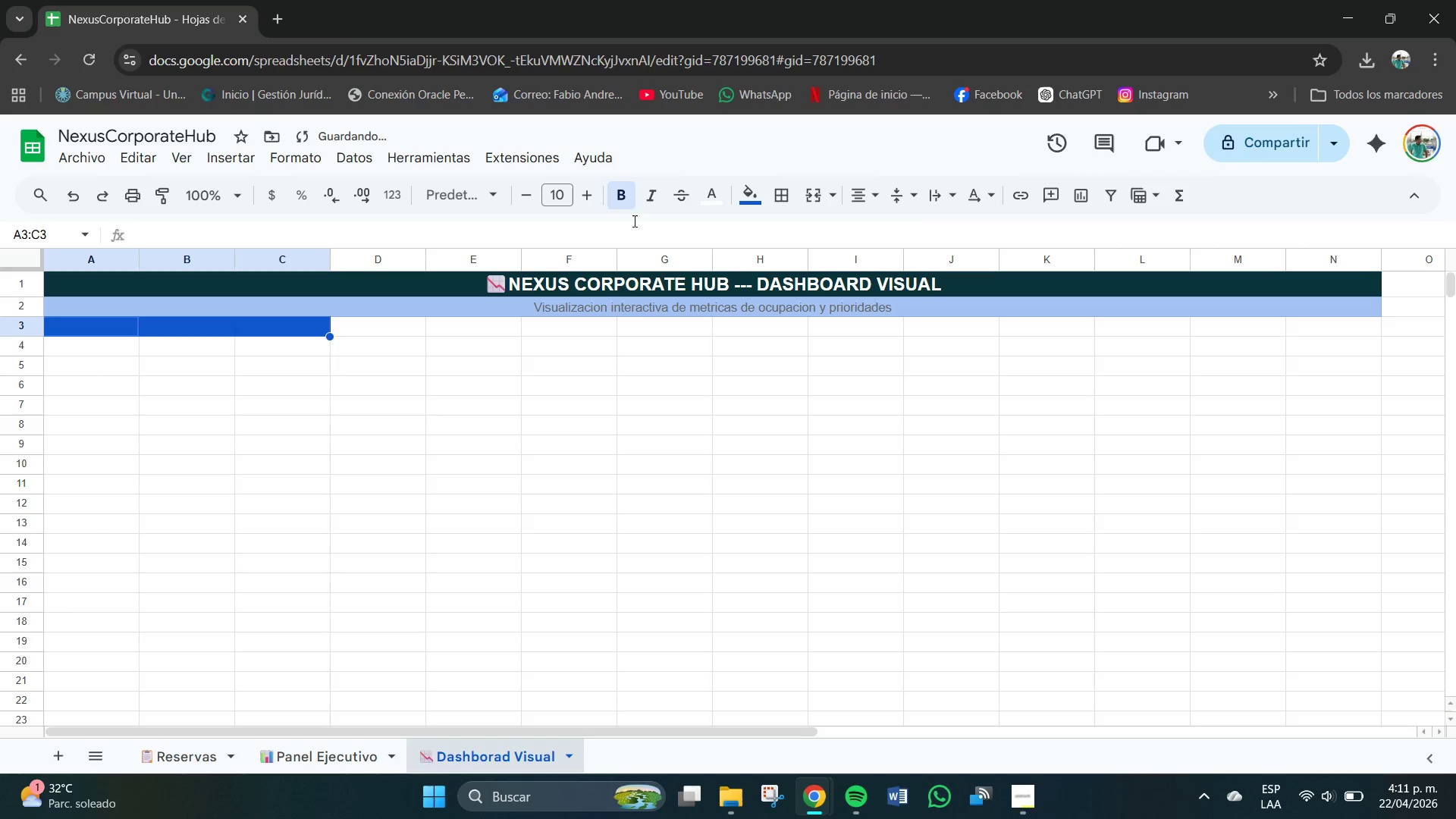 
left_click([557, 197])
 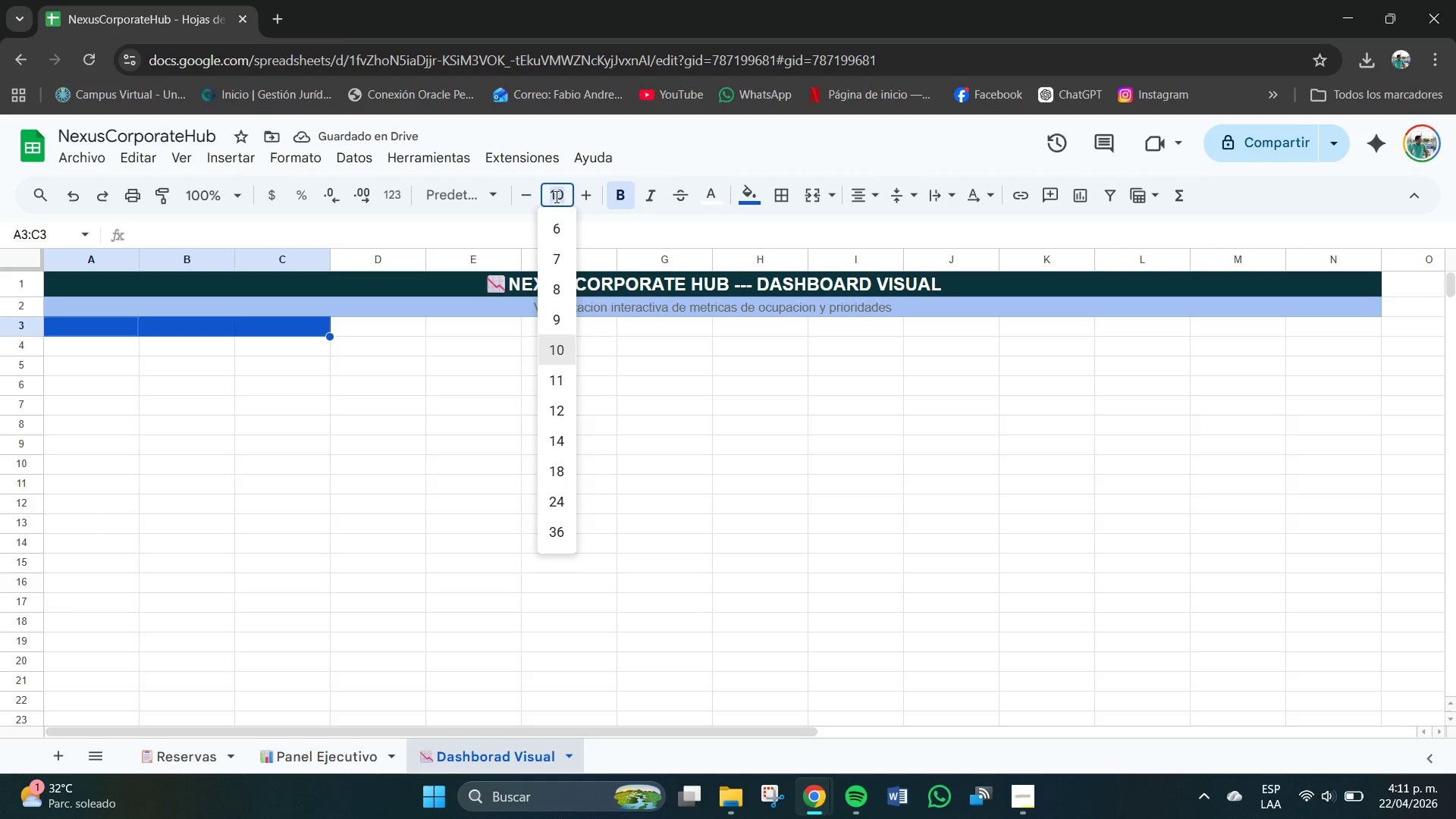 
key(Numpad1)
 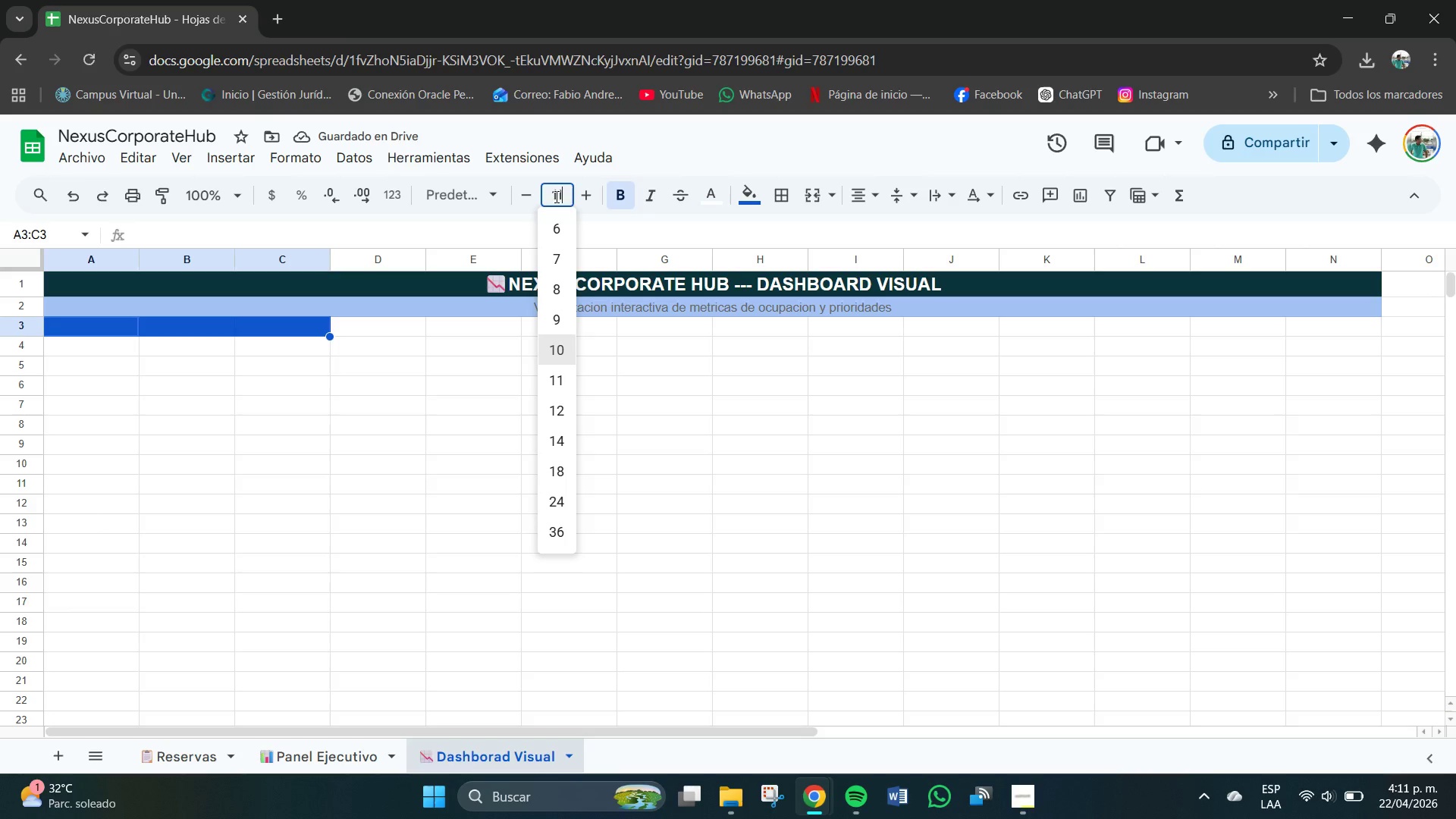 
key(Numpad1)
 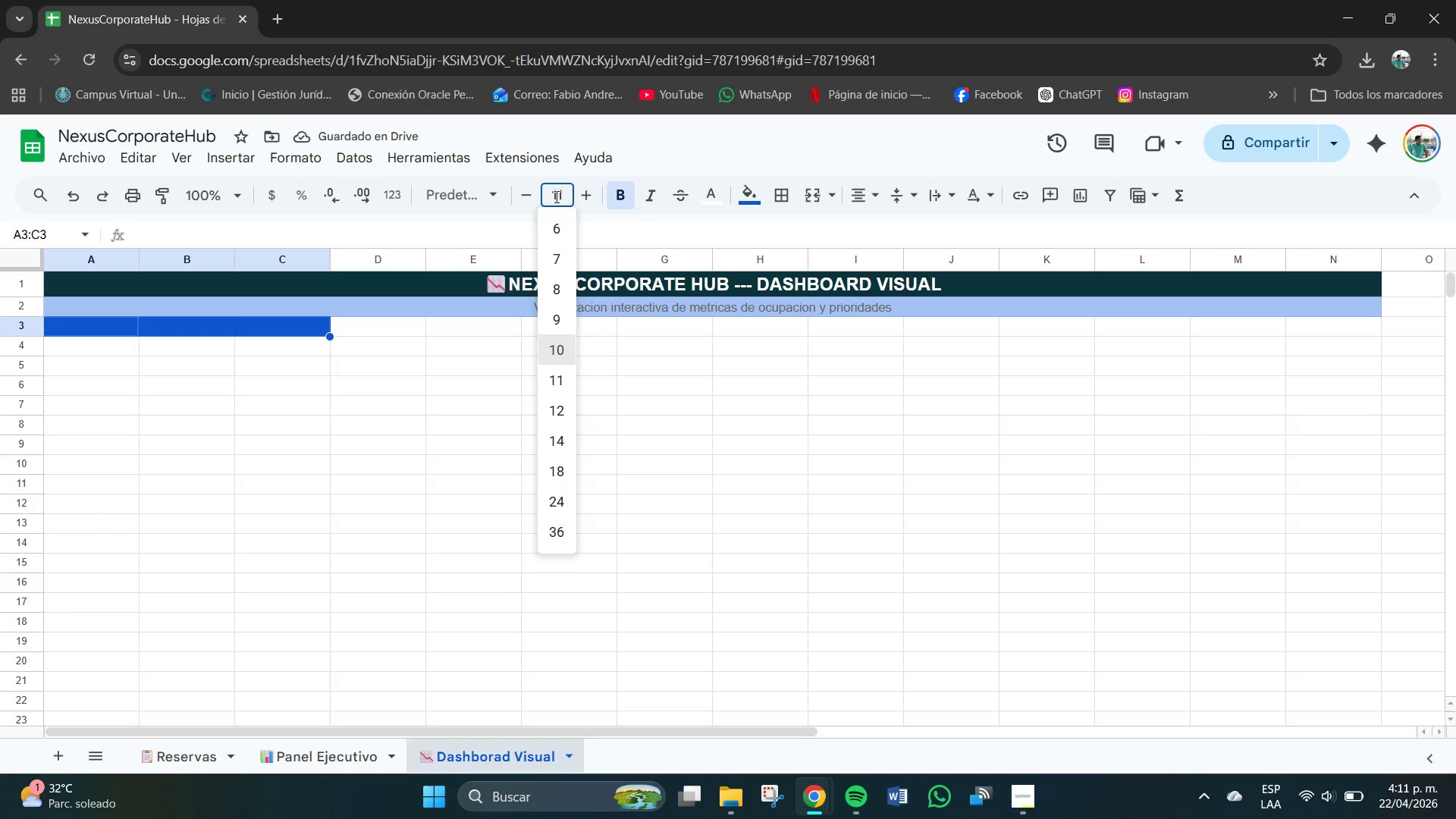 
key(NumpadEnter)
 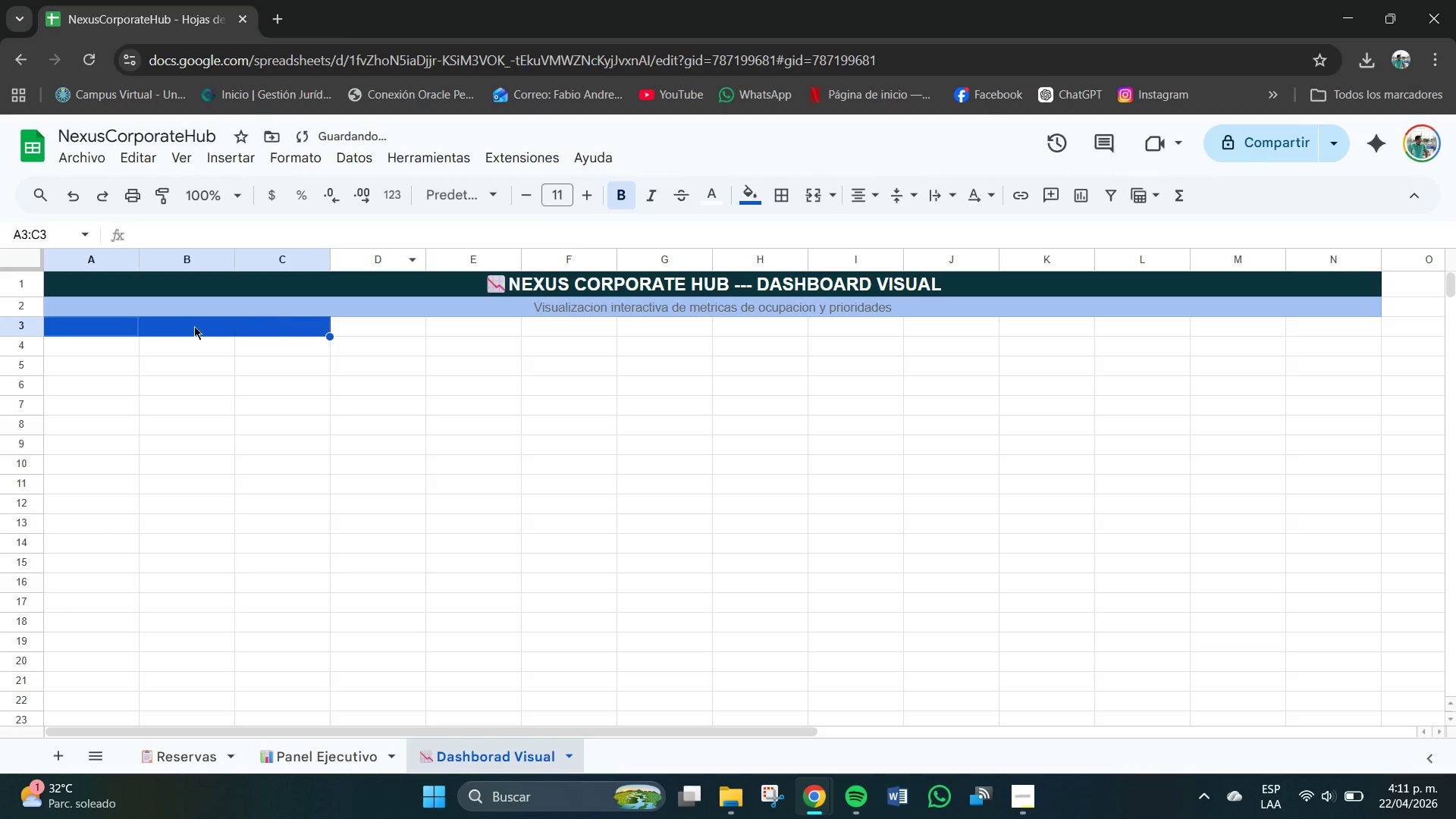 
double_click([186, 331])
 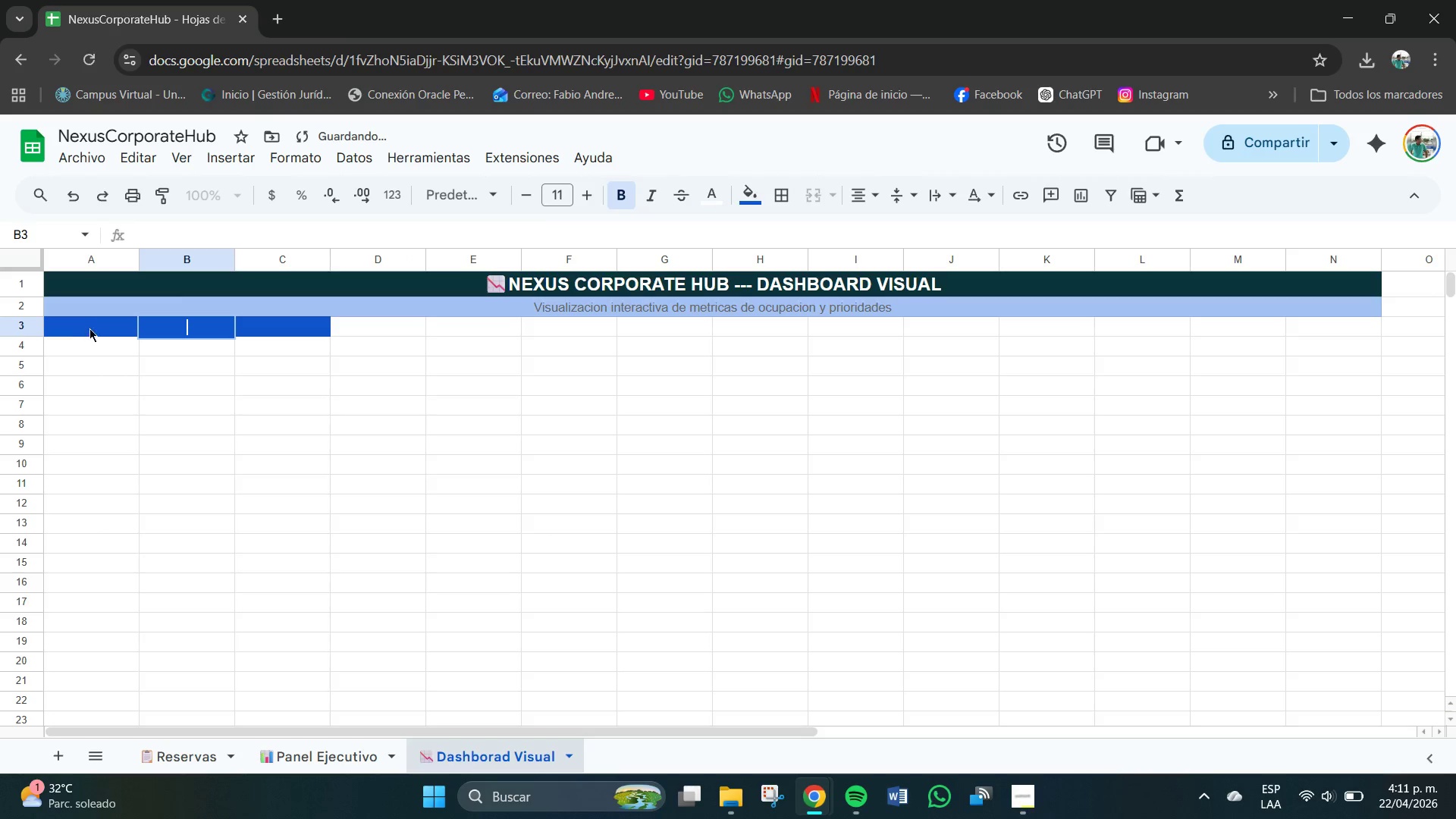 
left_click_drag(start_coordinate=[100, 325], to_coordinate=[278, 326])
 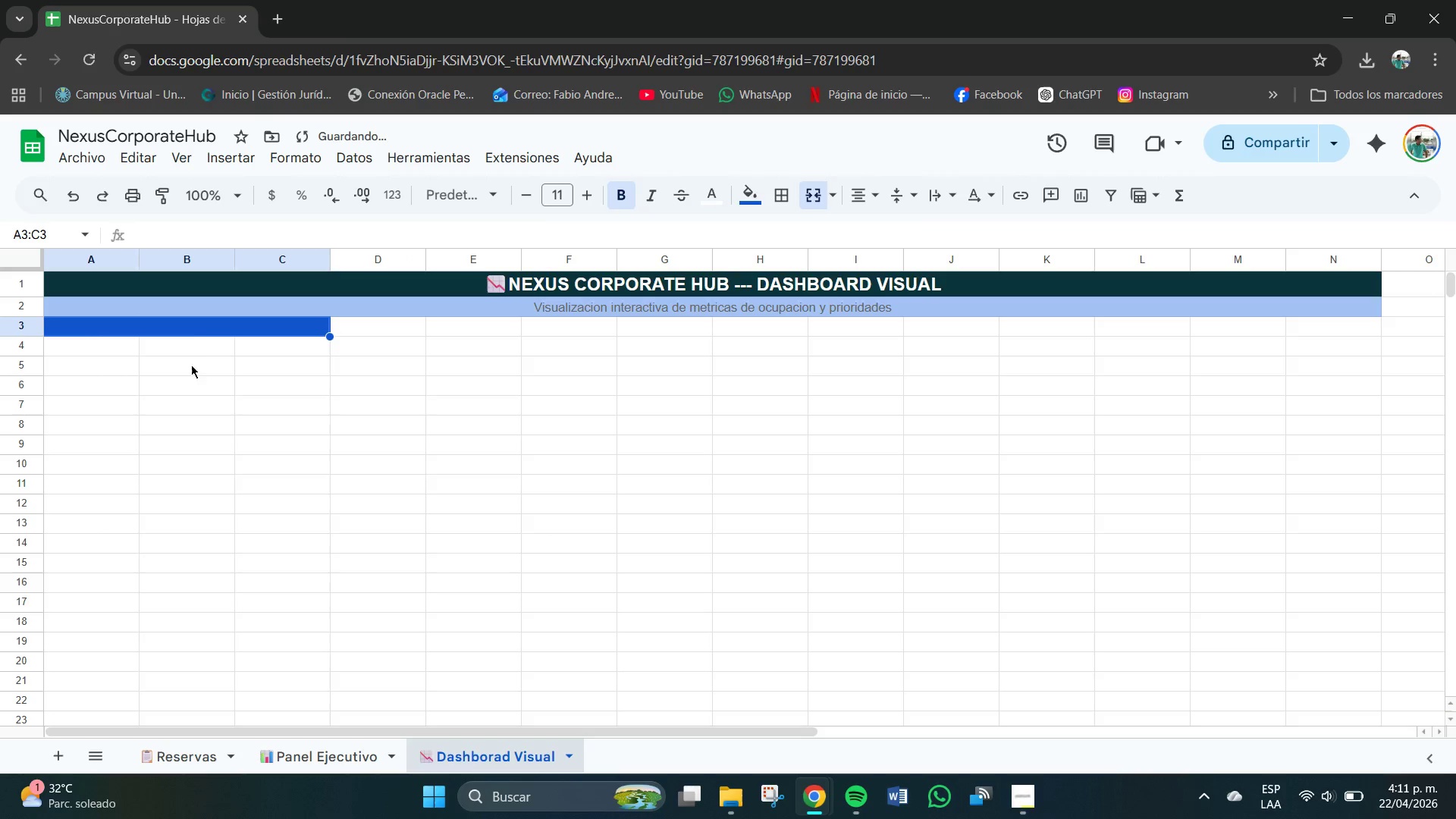 
double_click([205, 334])
 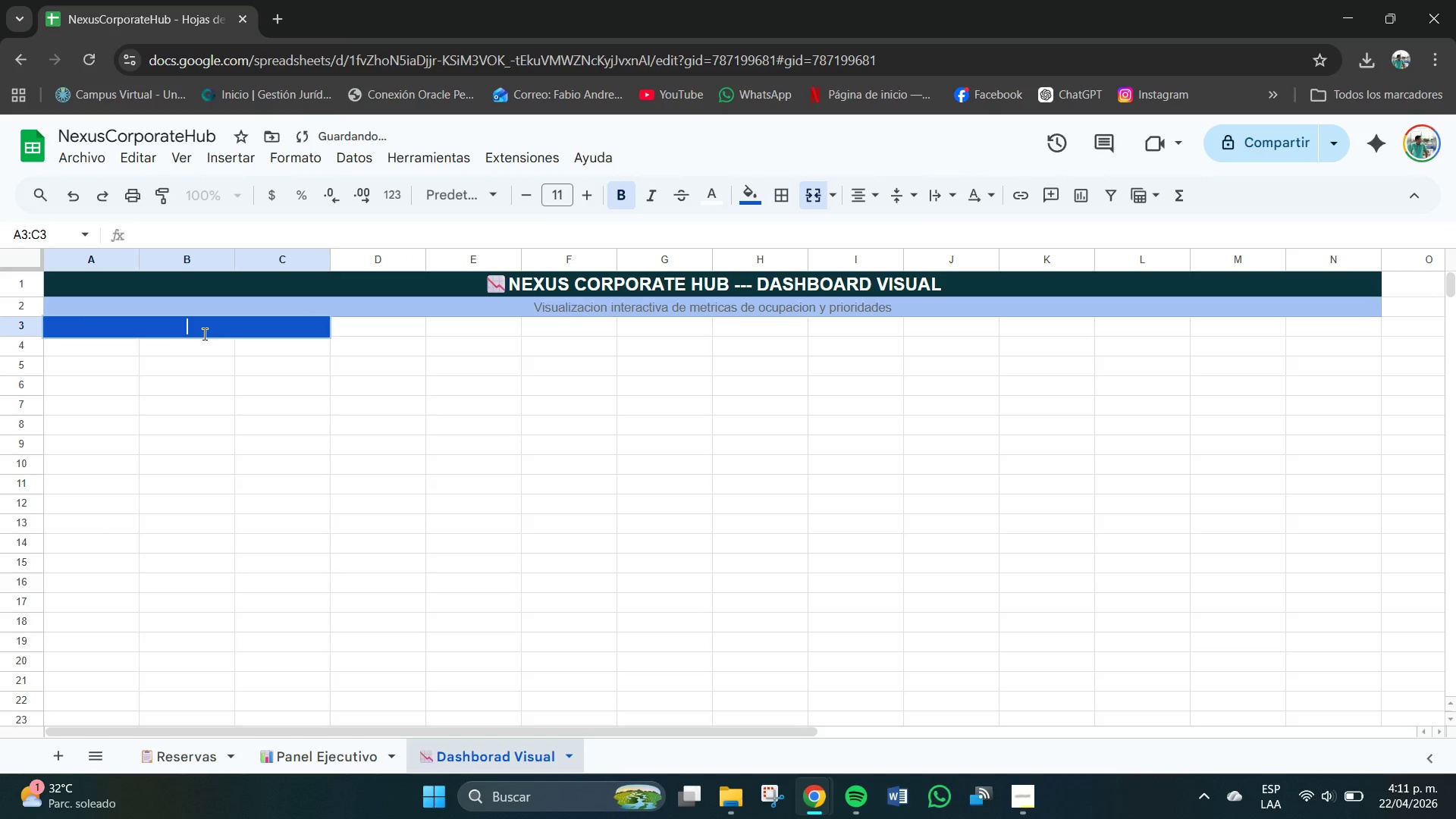 
type(OCUPACION POR SALA )
 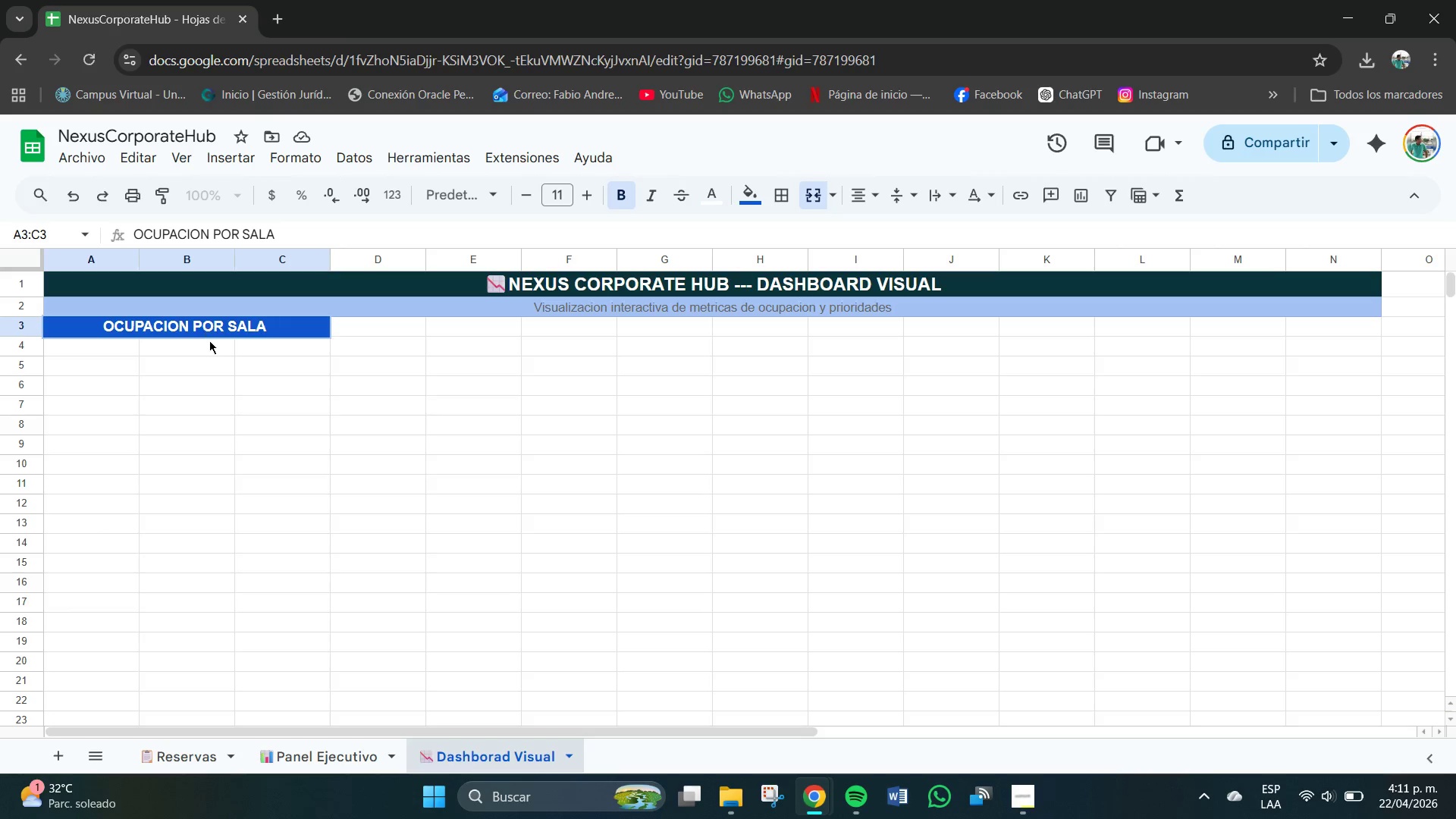 
left_click([238, 366])
 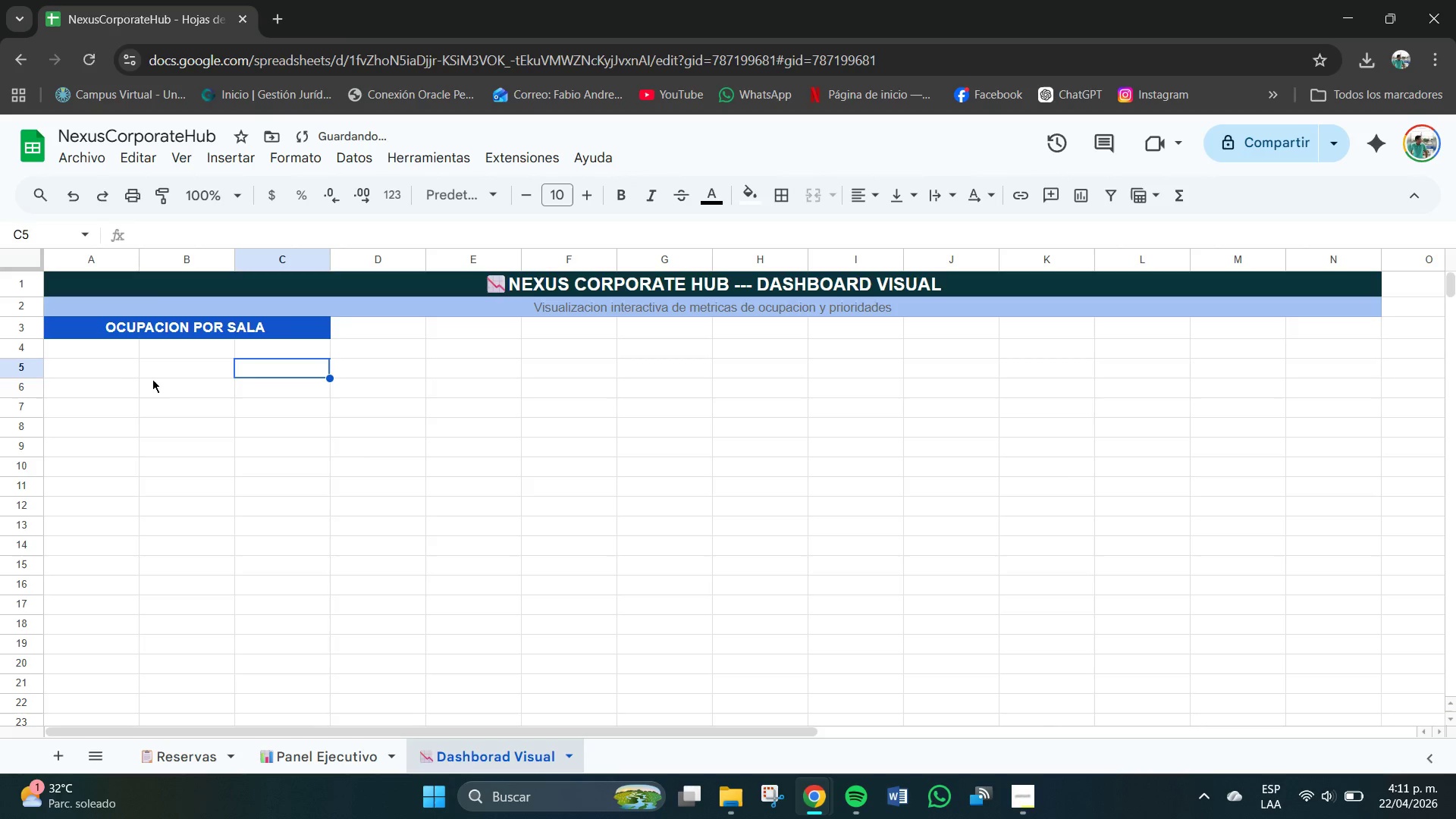 
left_click_drag(start_coordinate=[84, 346], to_coordinate=[268, 350])
 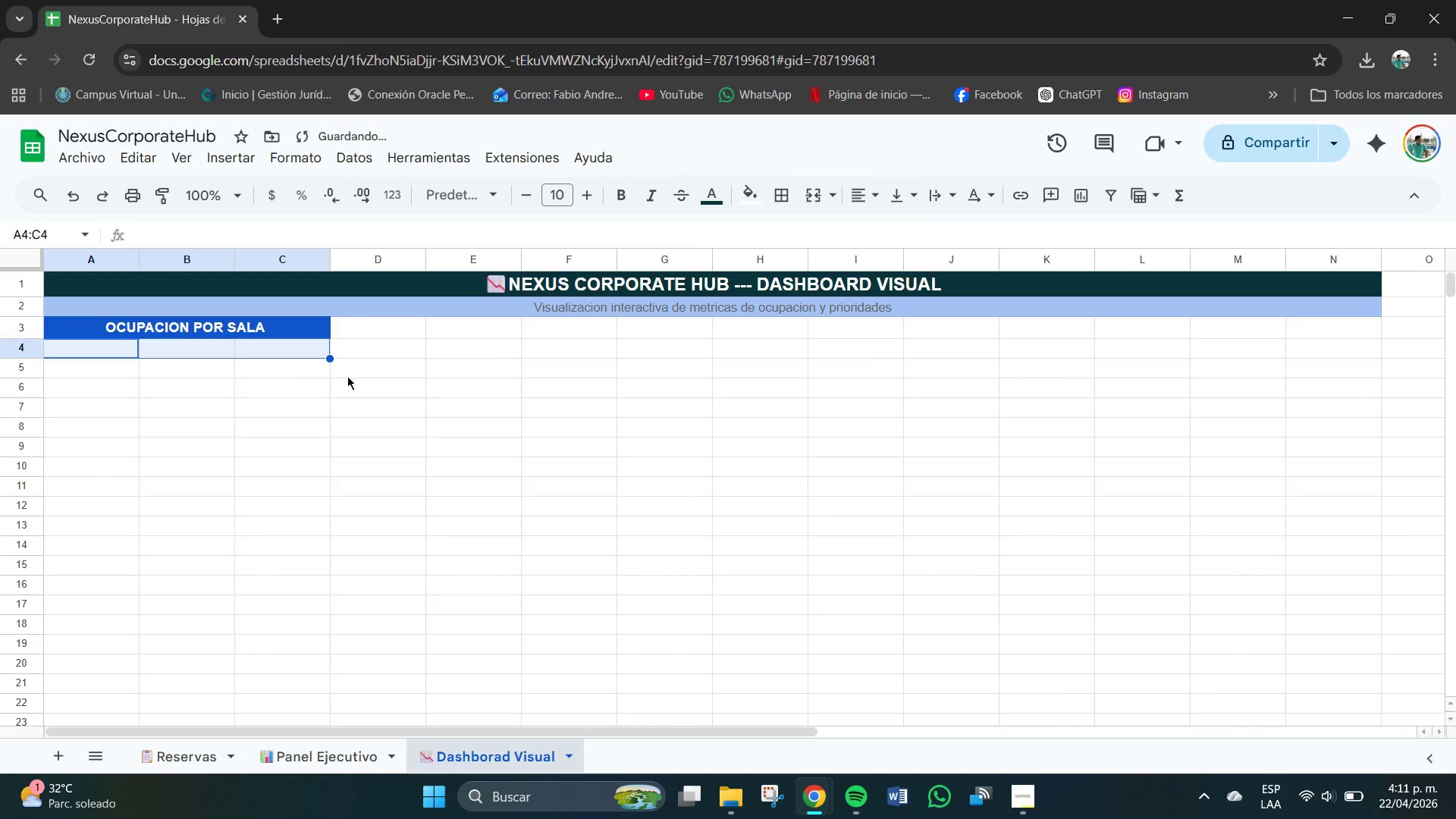 
left_click([721, 200])
 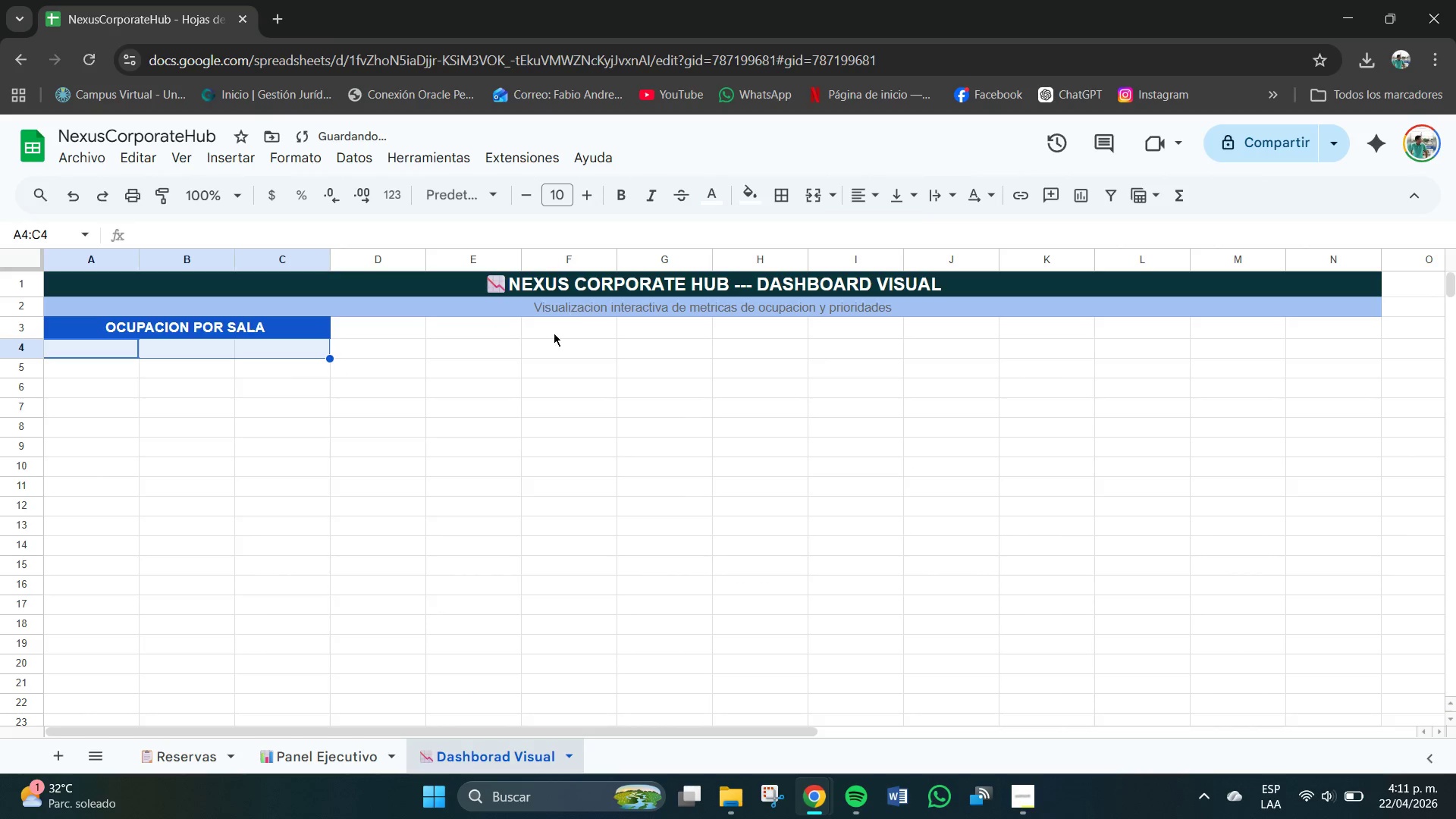 
left_click_drag(start_coordinate=[117, 347], to_coordinate=[319, 352])
 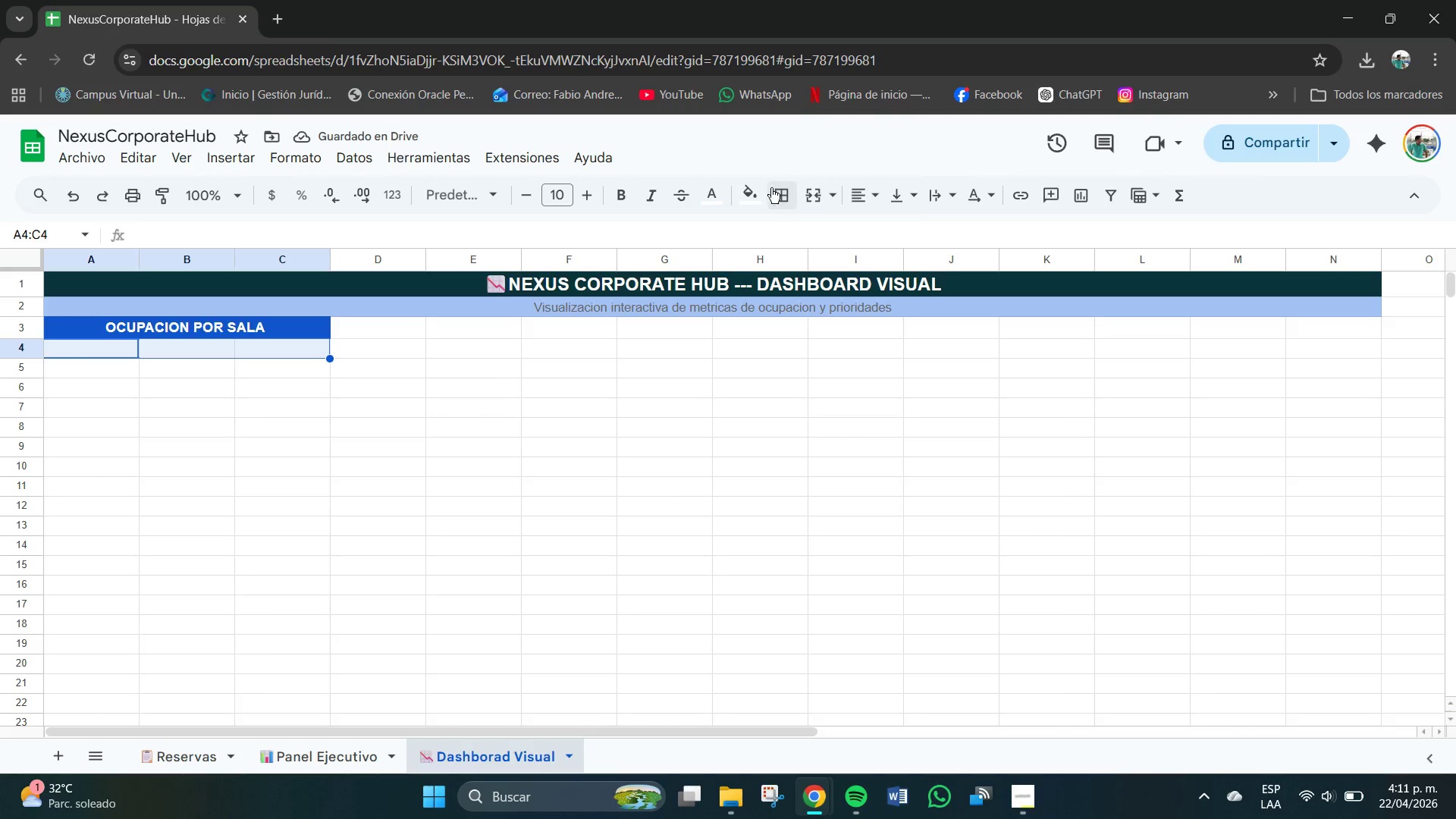 
left_click([746, 191])
 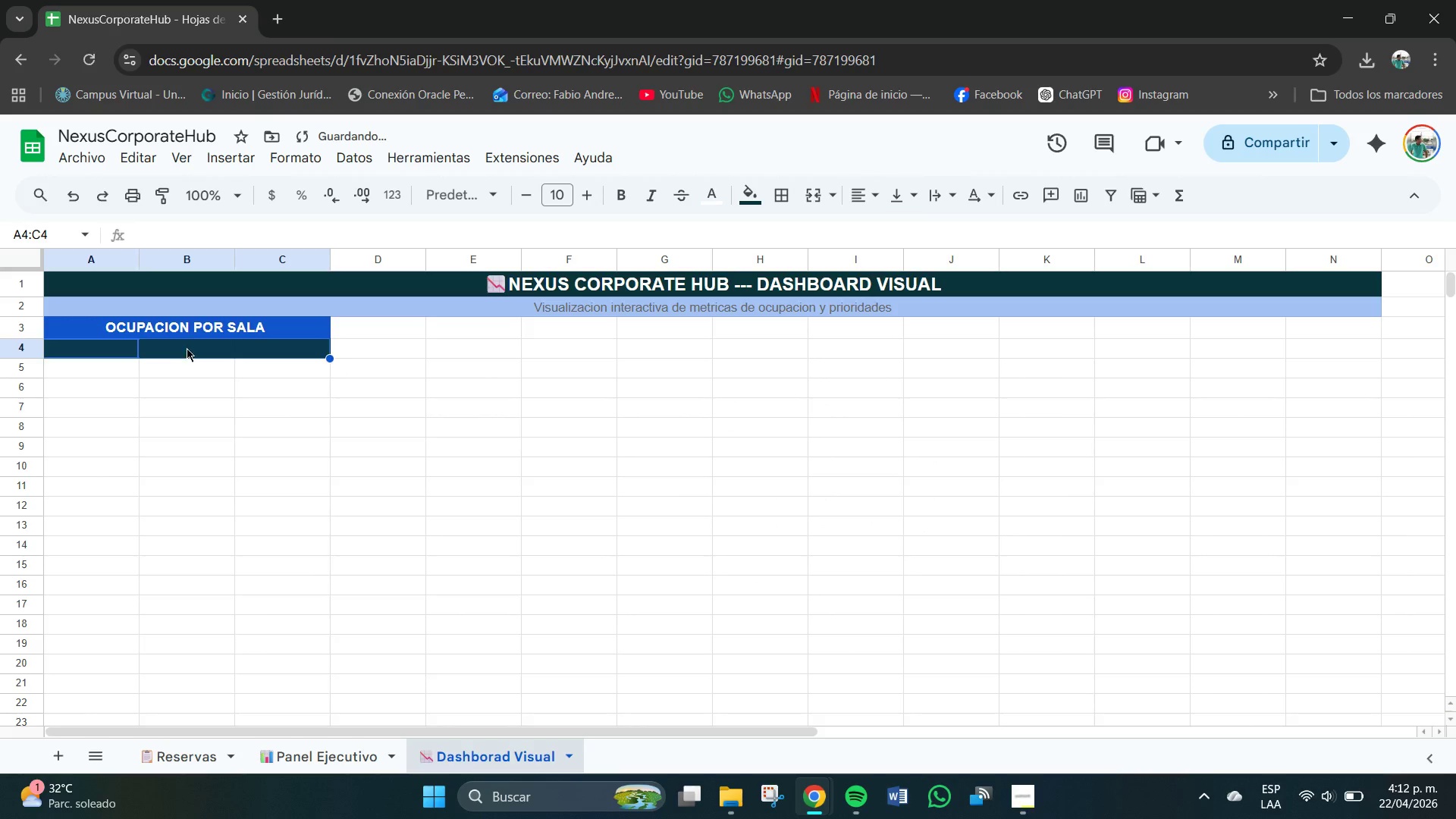 
left_click([115, 350])
 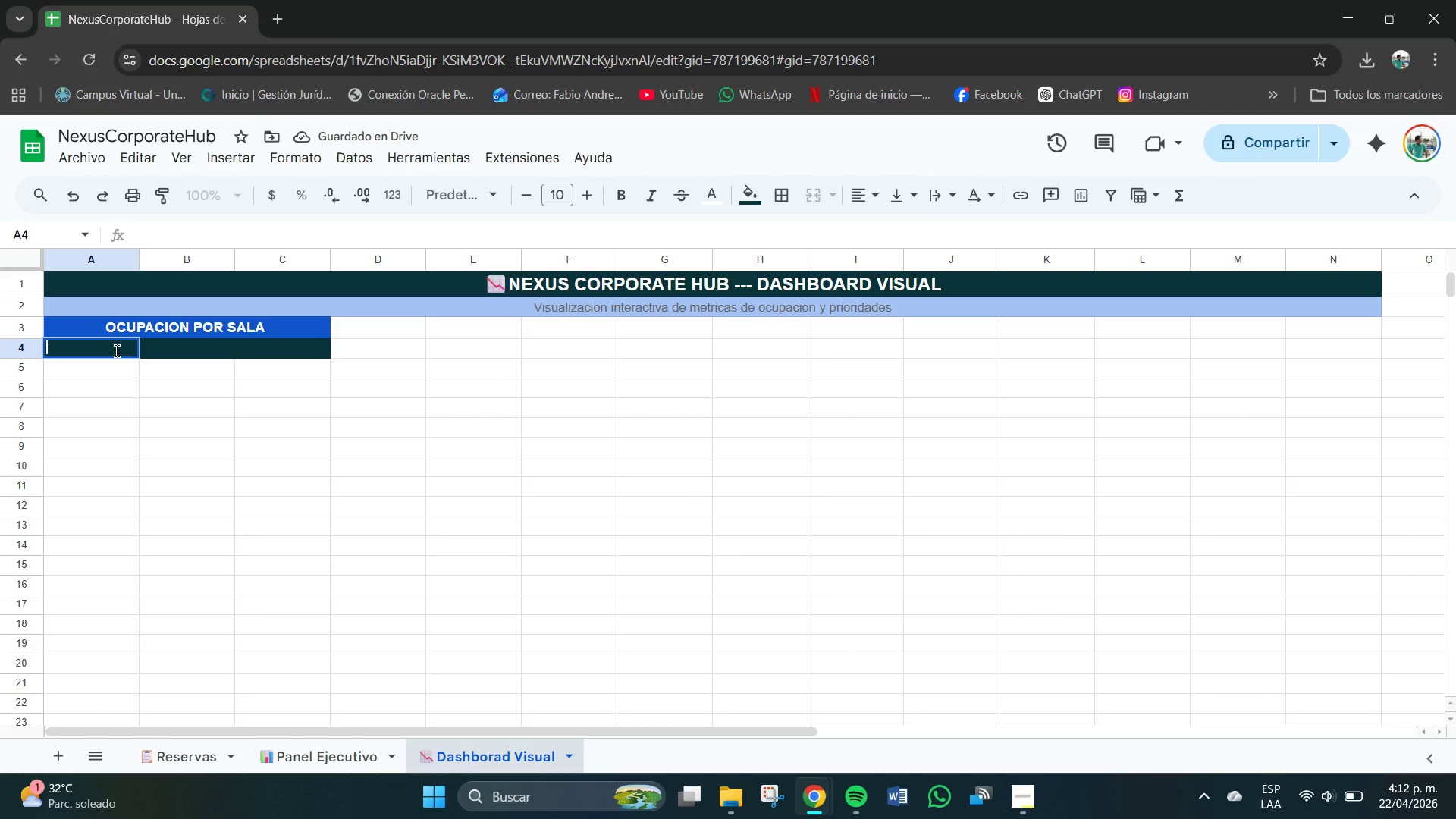 
type(Sala )
key(Tab)
type(r)
key(Backspace)
type(Reservas )
key(Tab)
type(% Del Total)
 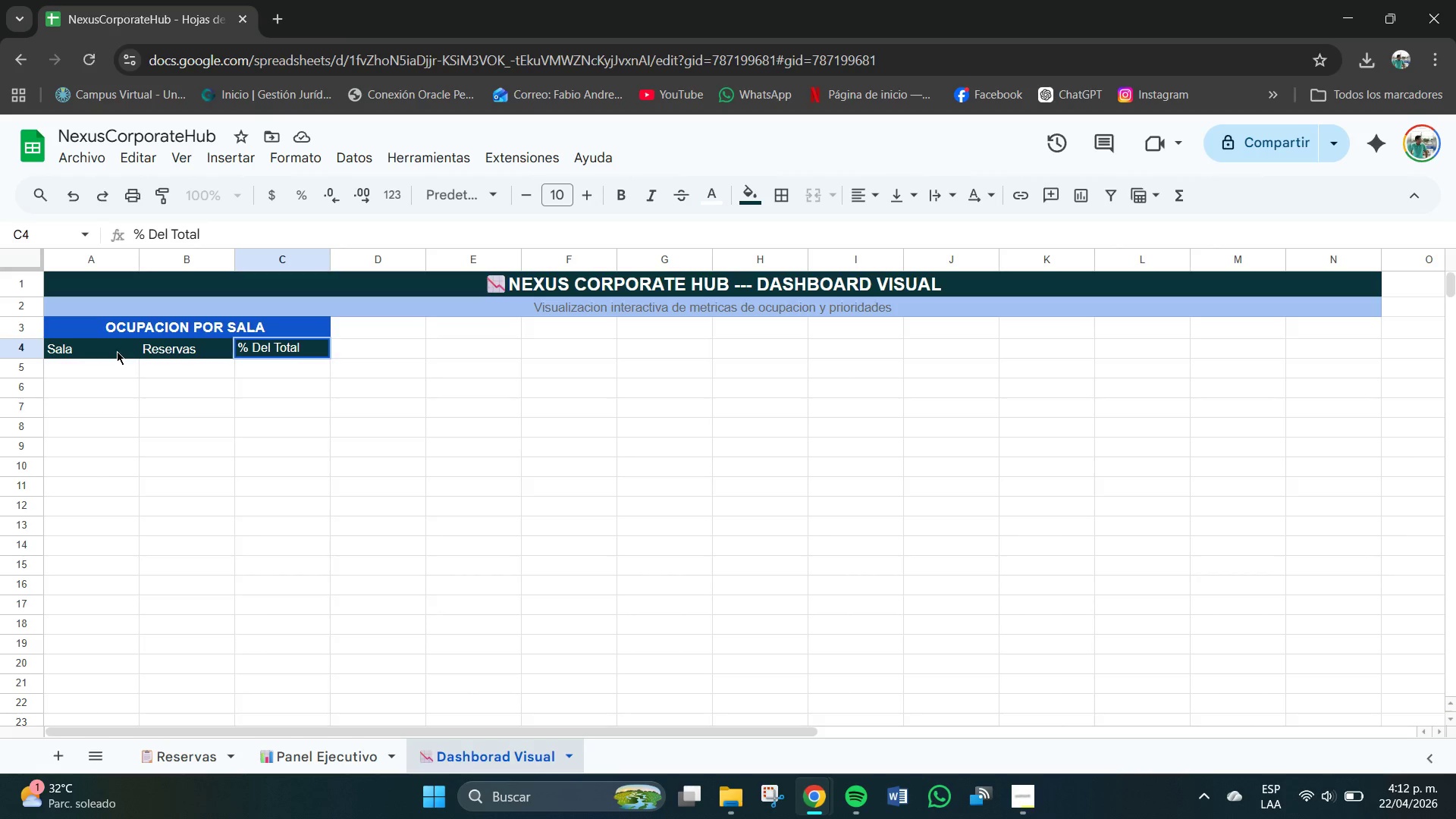 
left_click([122, 400])
 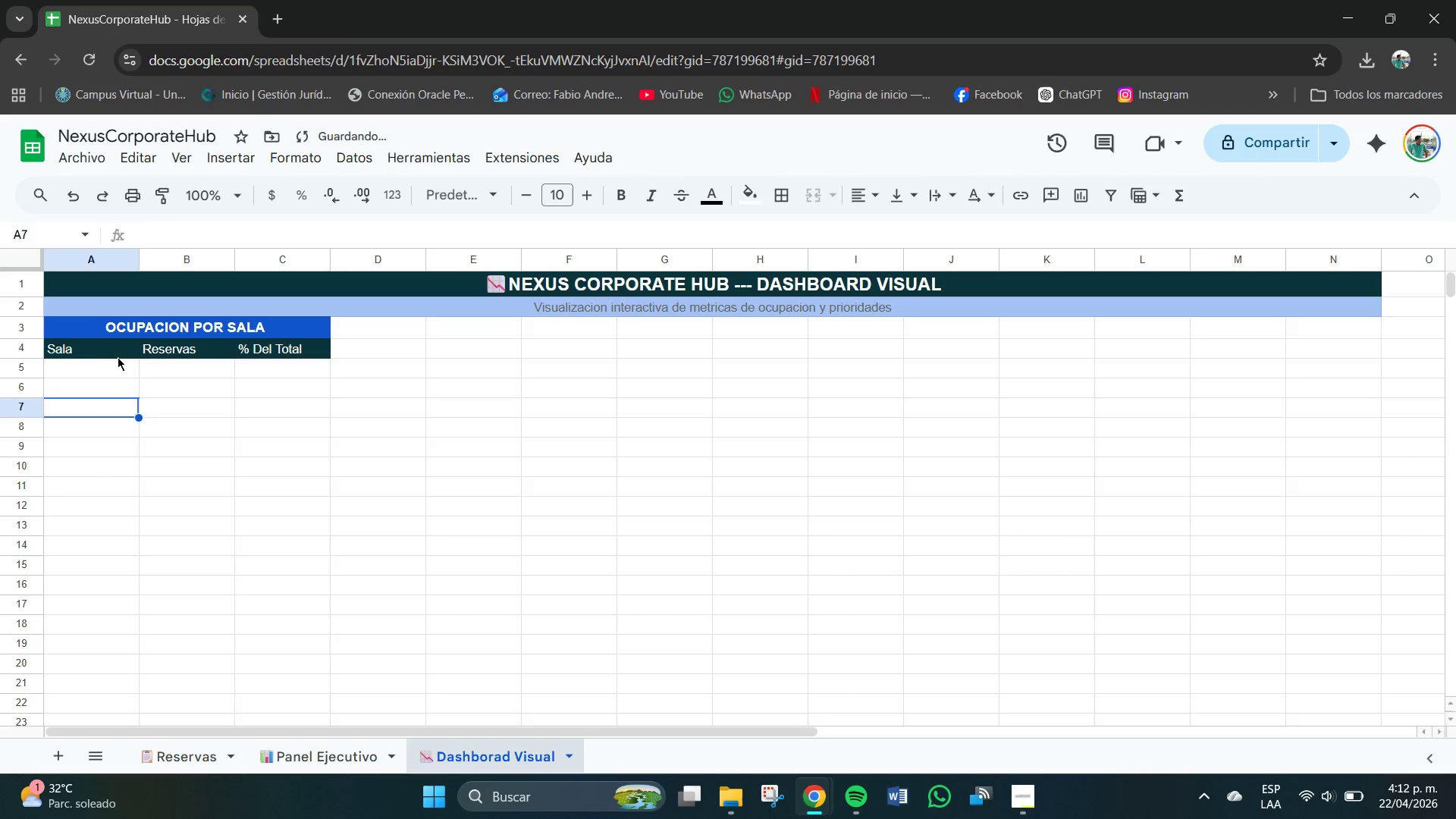 
left_click_drag(start_coordinate=[118, 357], to_coordinate=[243, 351])
 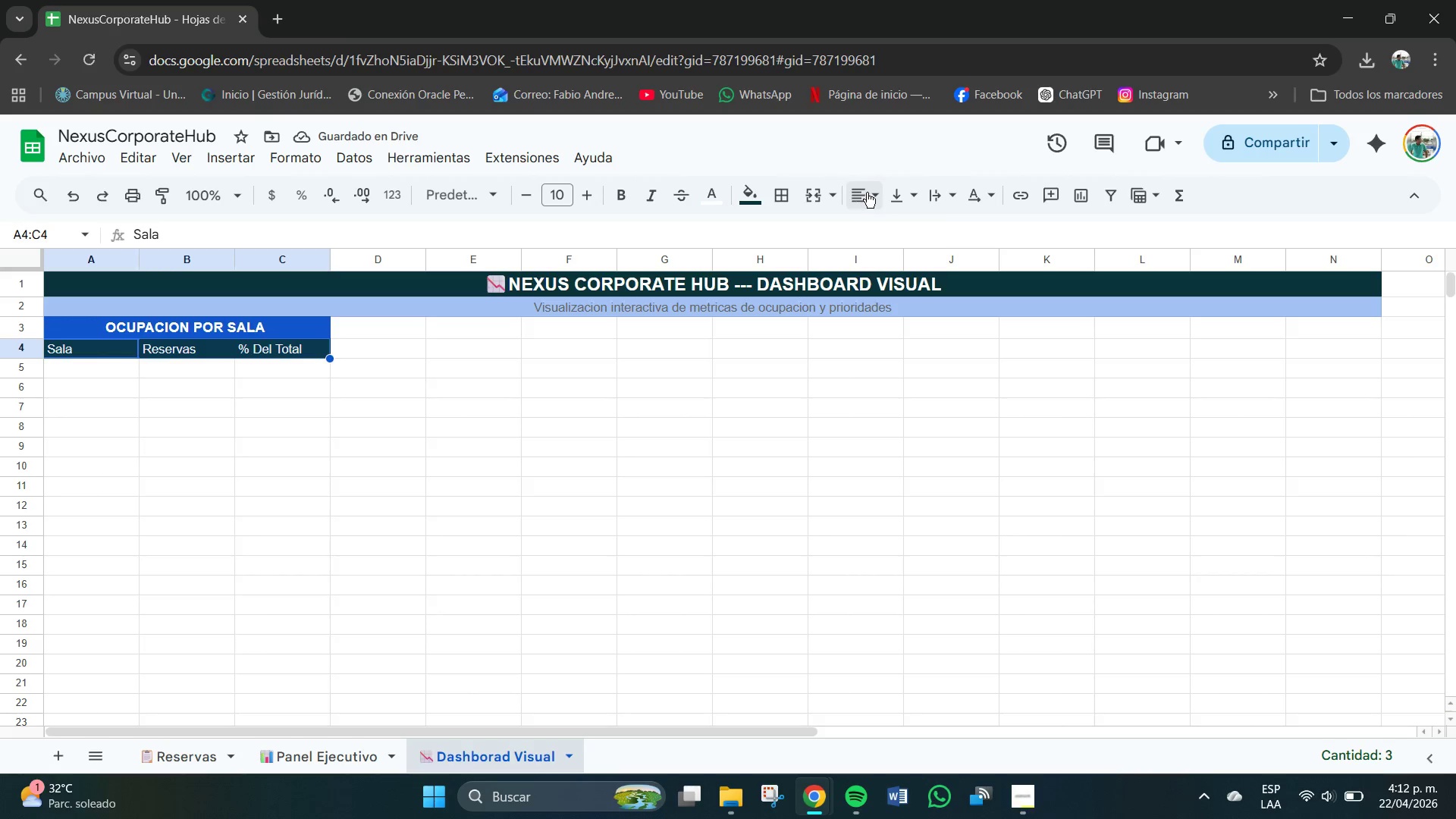 
double_click([893, 228])
 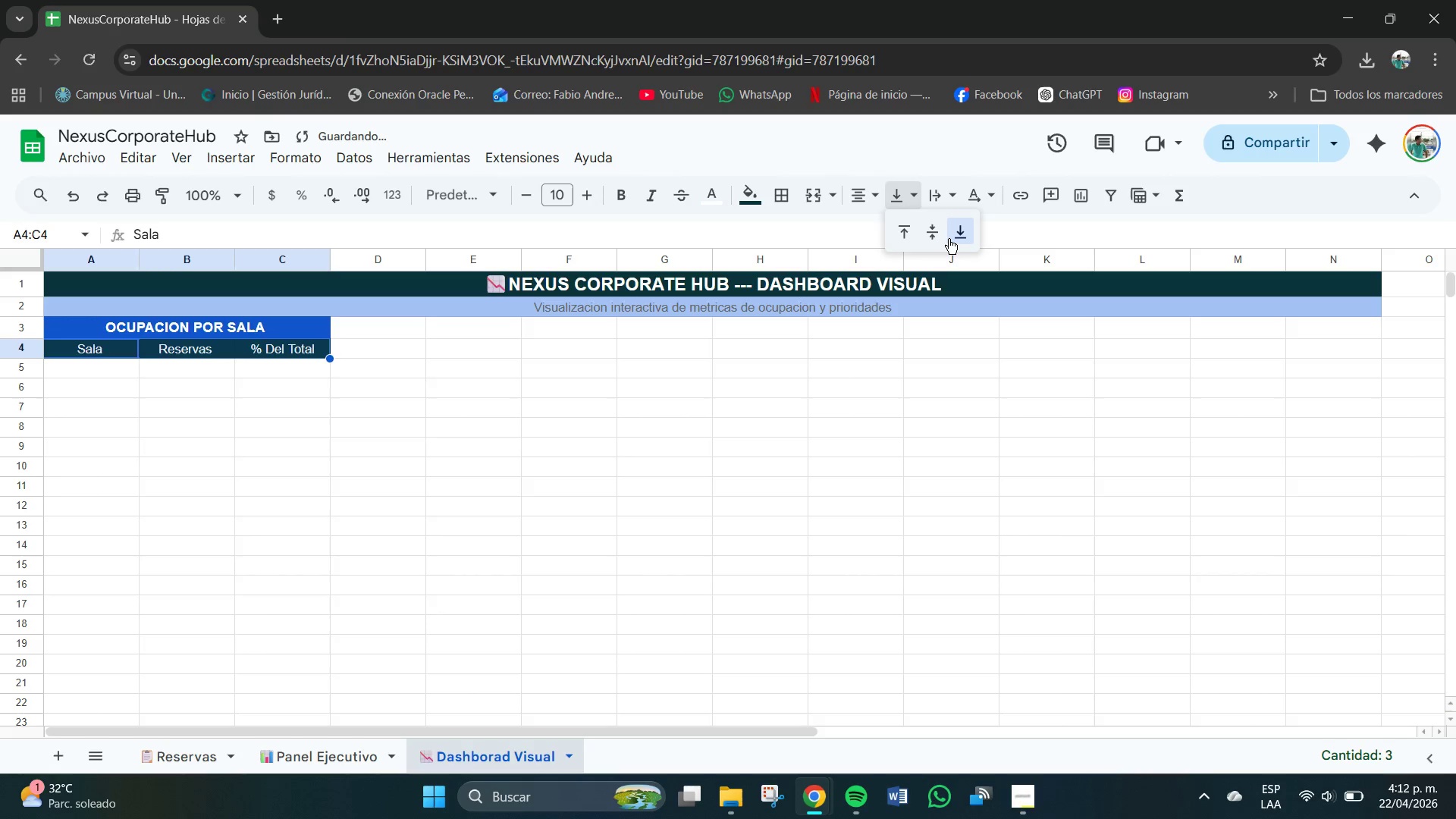 
left_click([932, 234])
 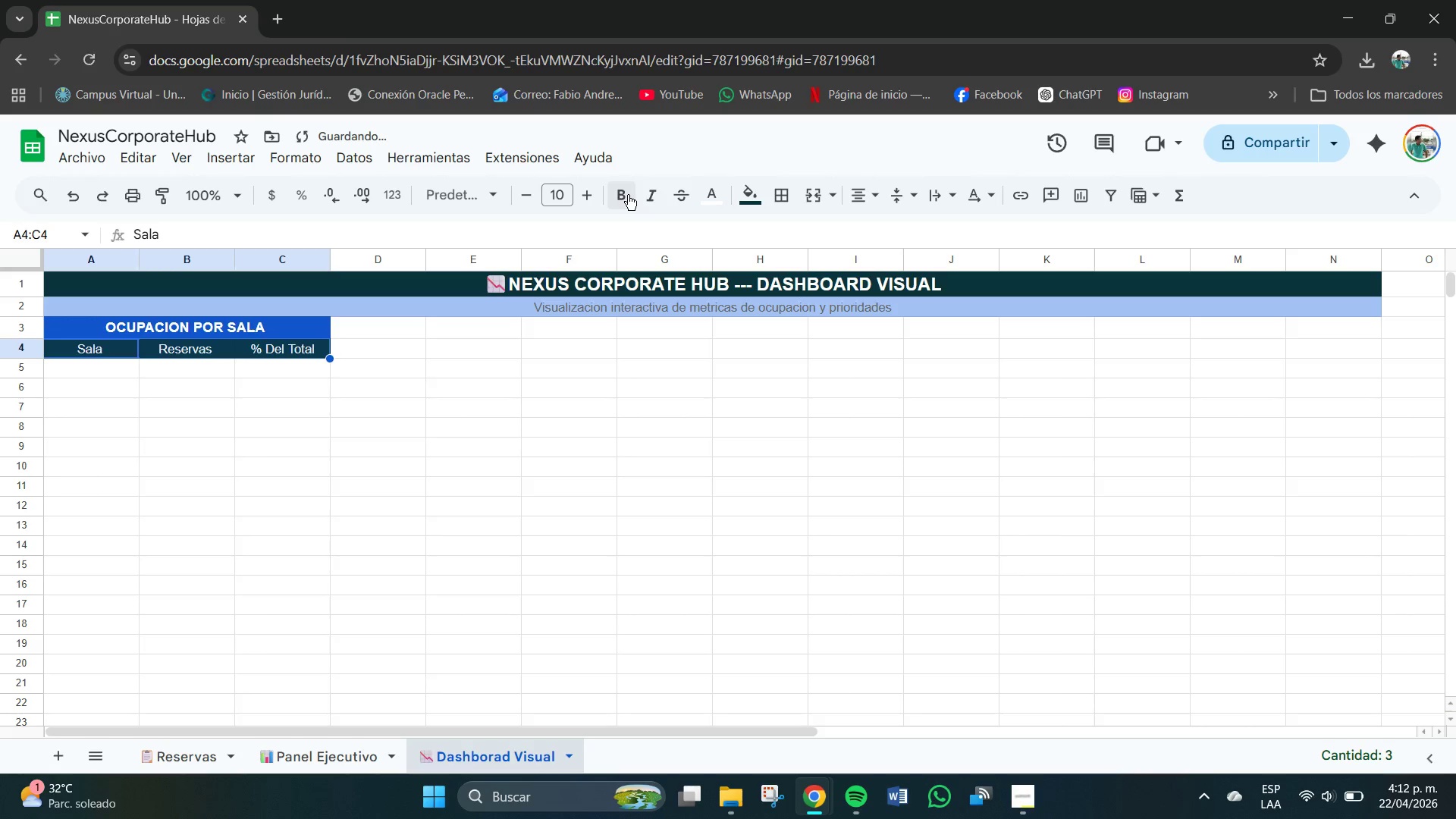 
left_click([628, 195])
 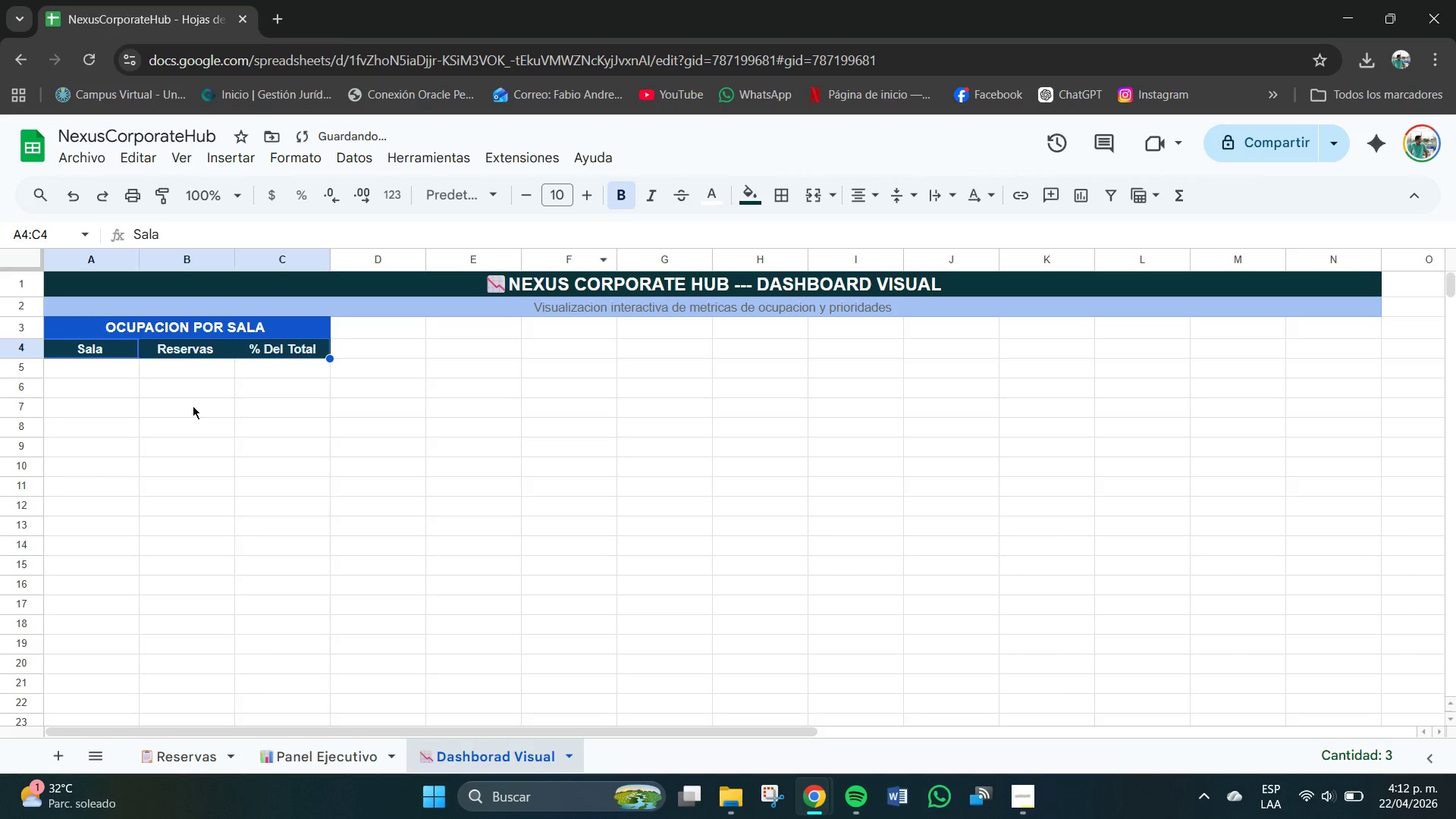 
left_click([191, 406])
 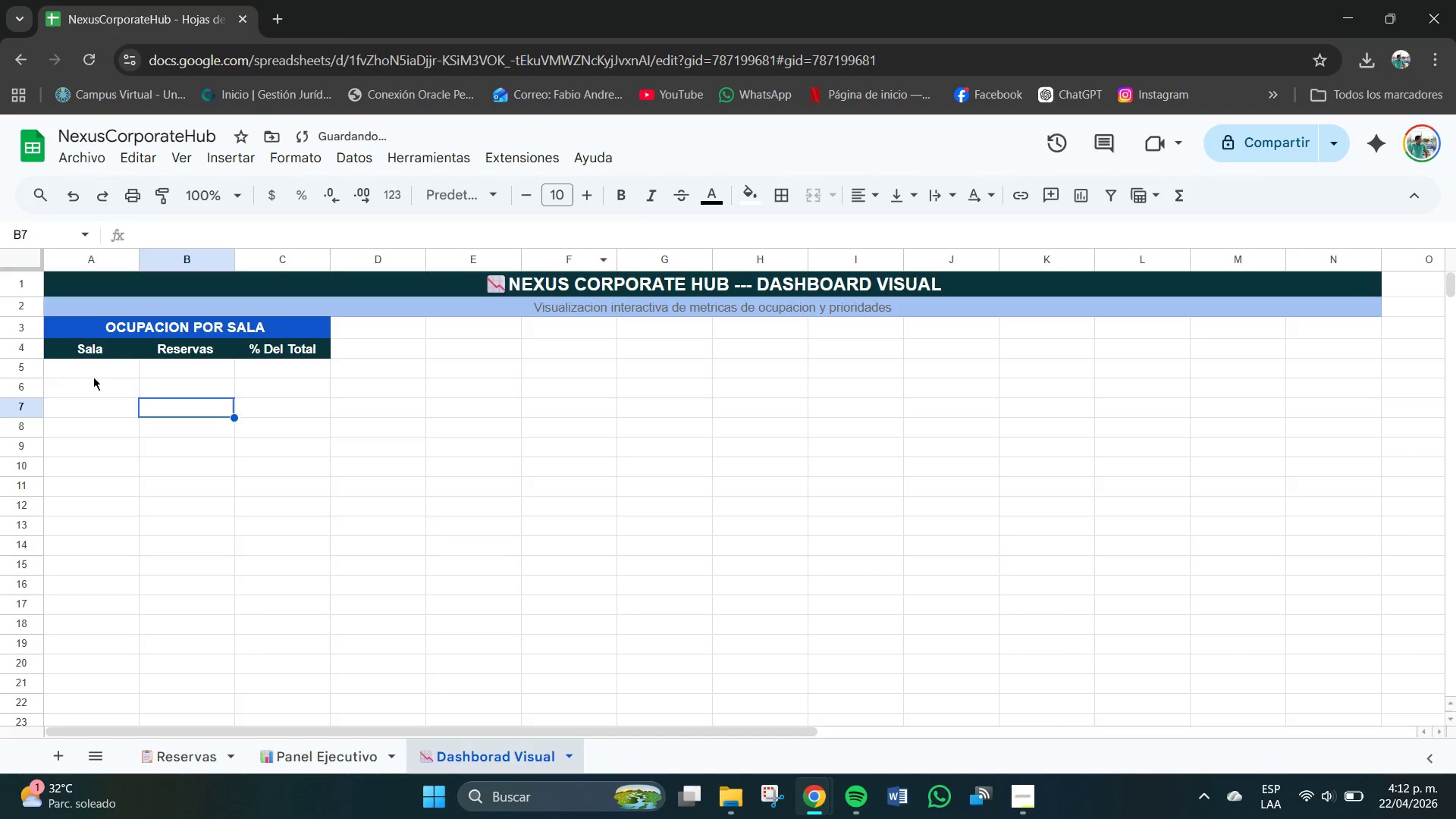 
left_click([95, 377])
 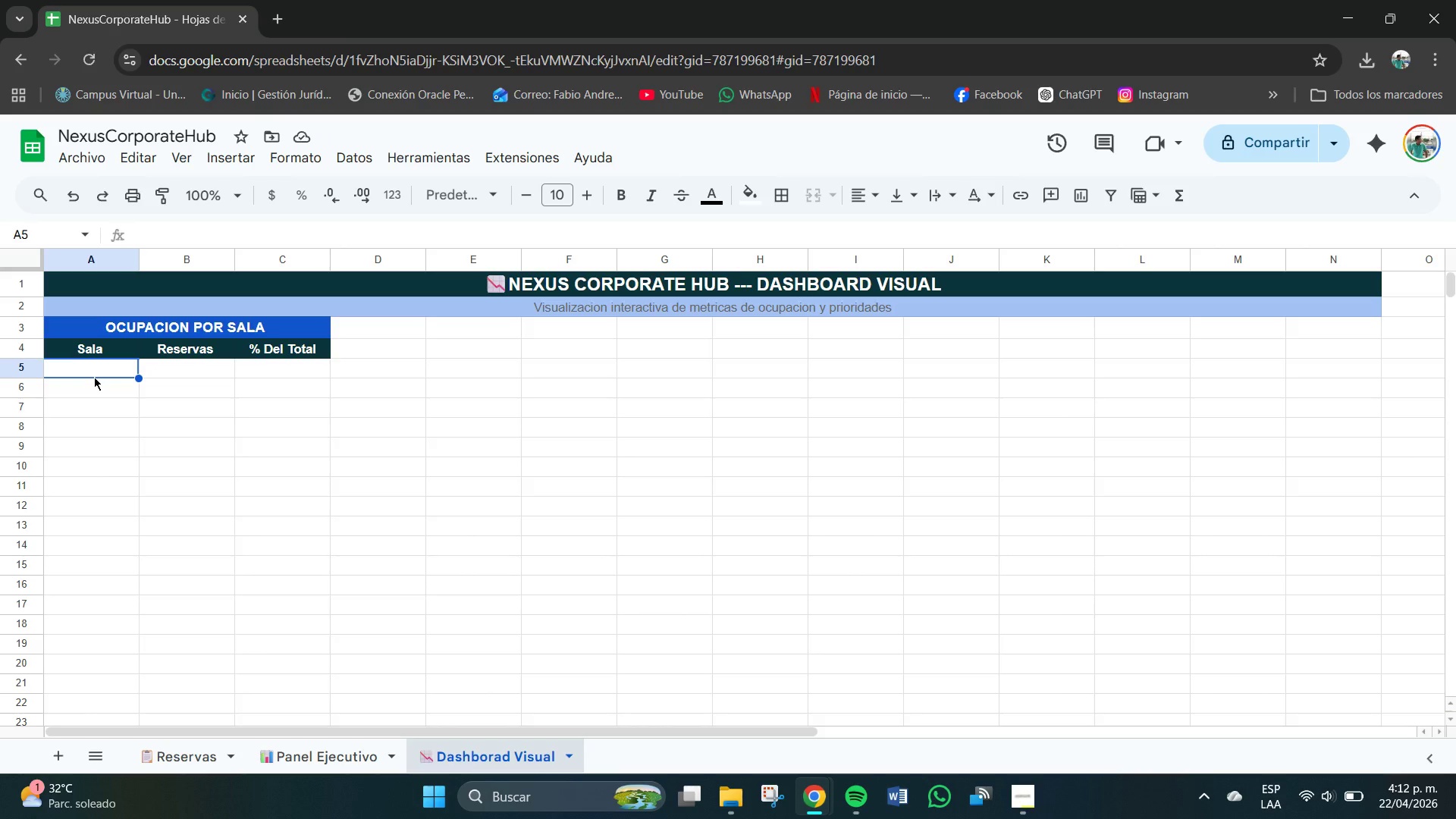 
wait(5.8)
 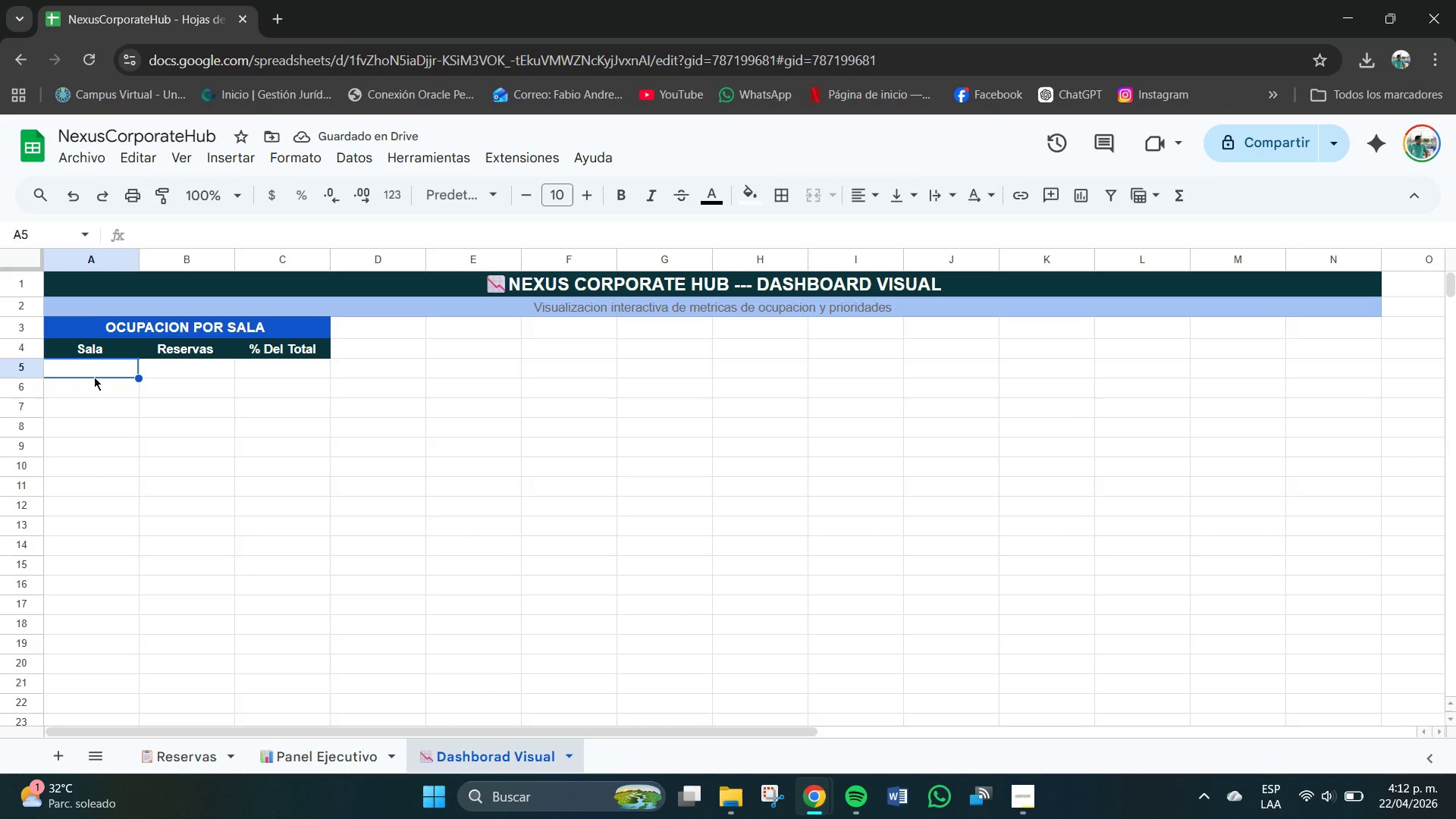 
double_click([94, 371])
 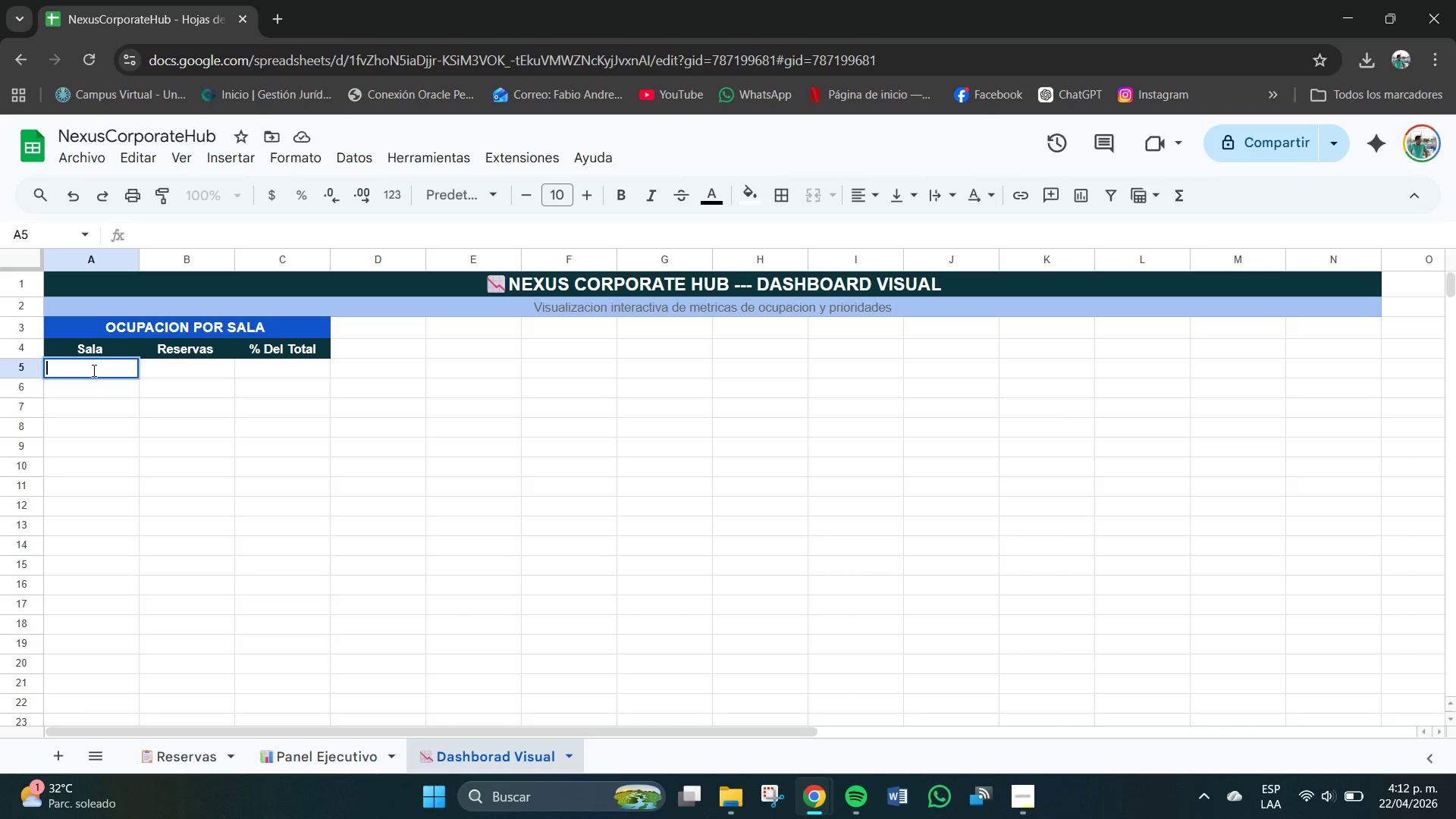 
type(Sala Ejecutivas)
 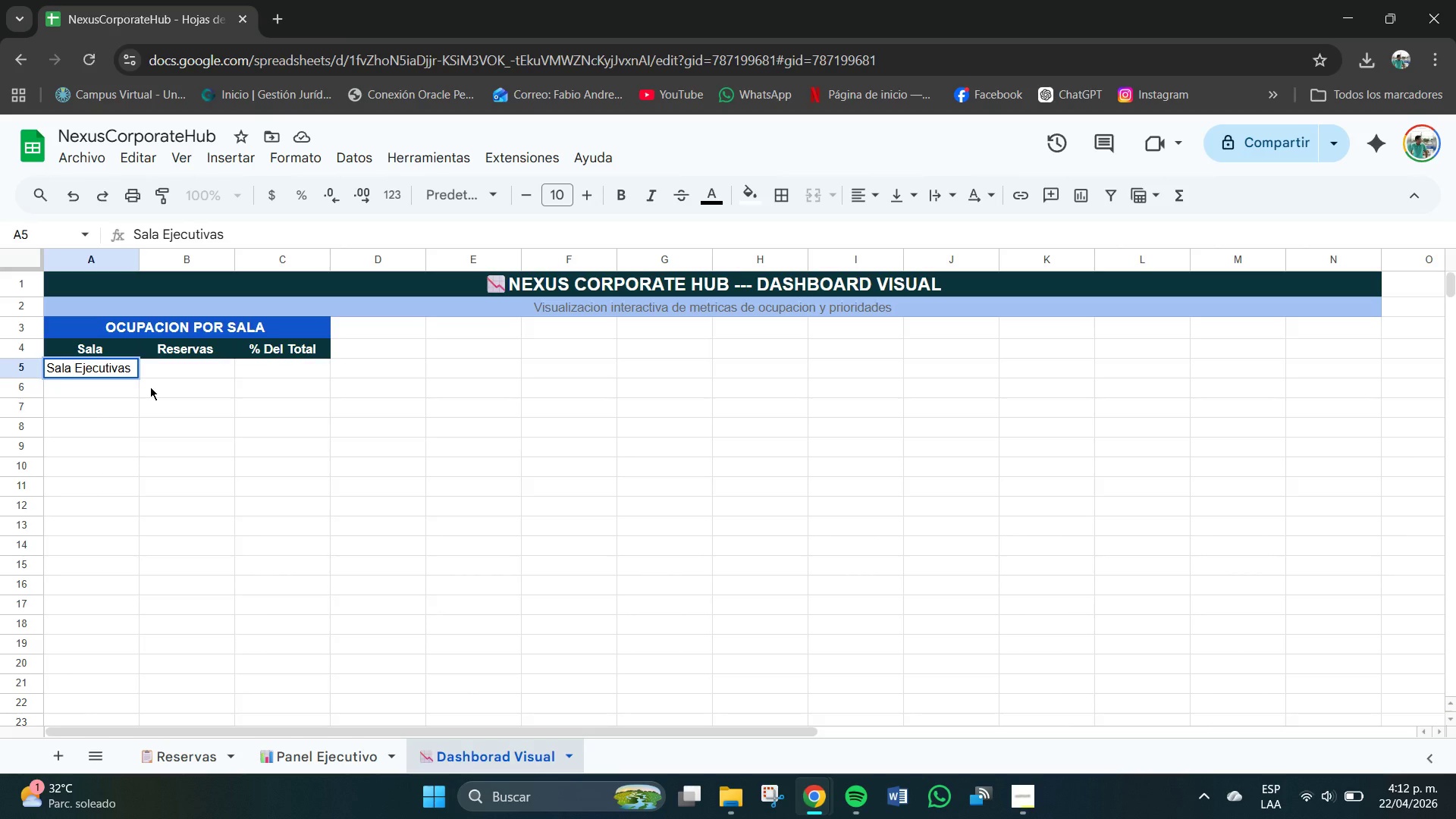 
key(Backspace)
 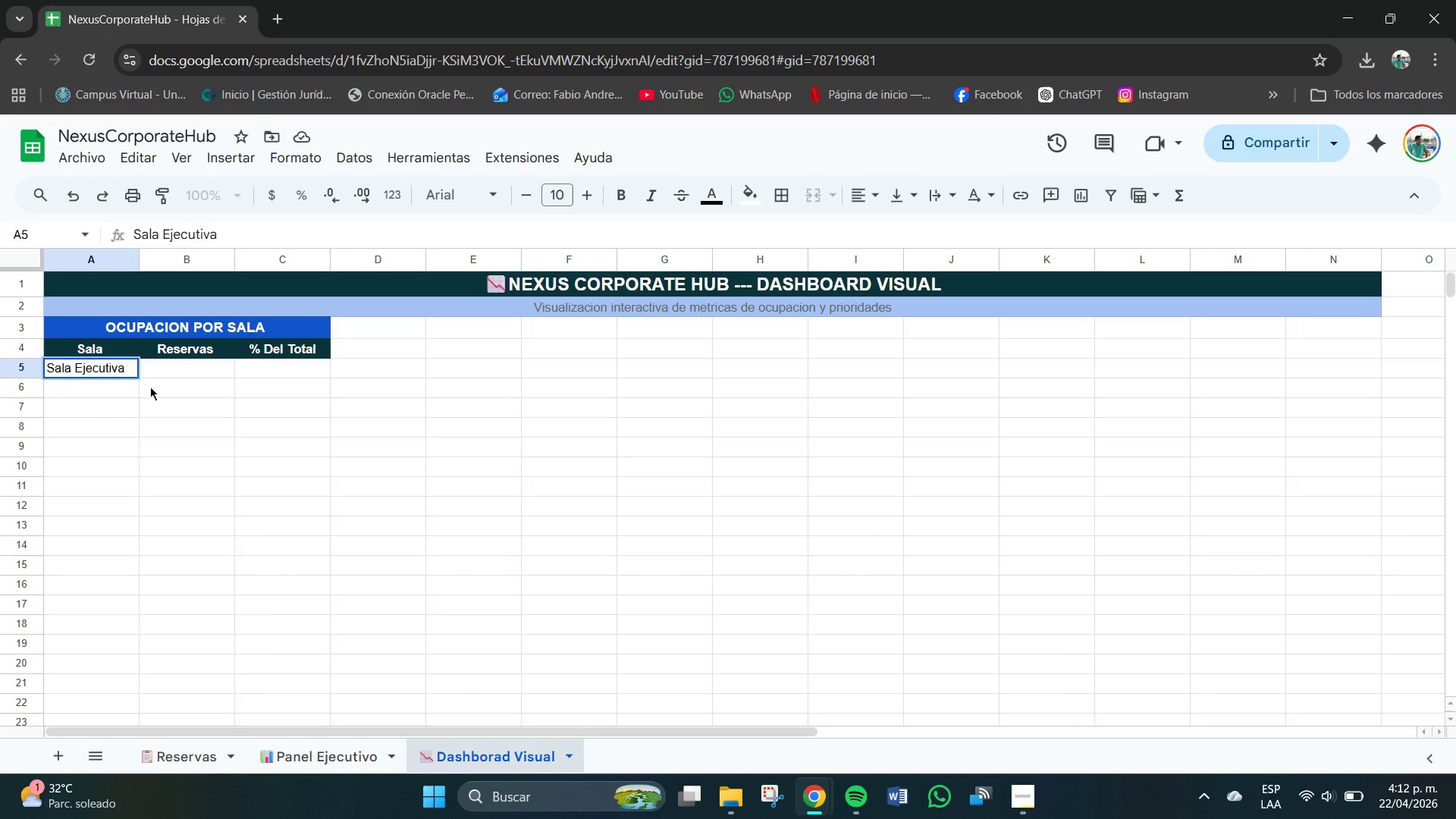 
key(Space)
 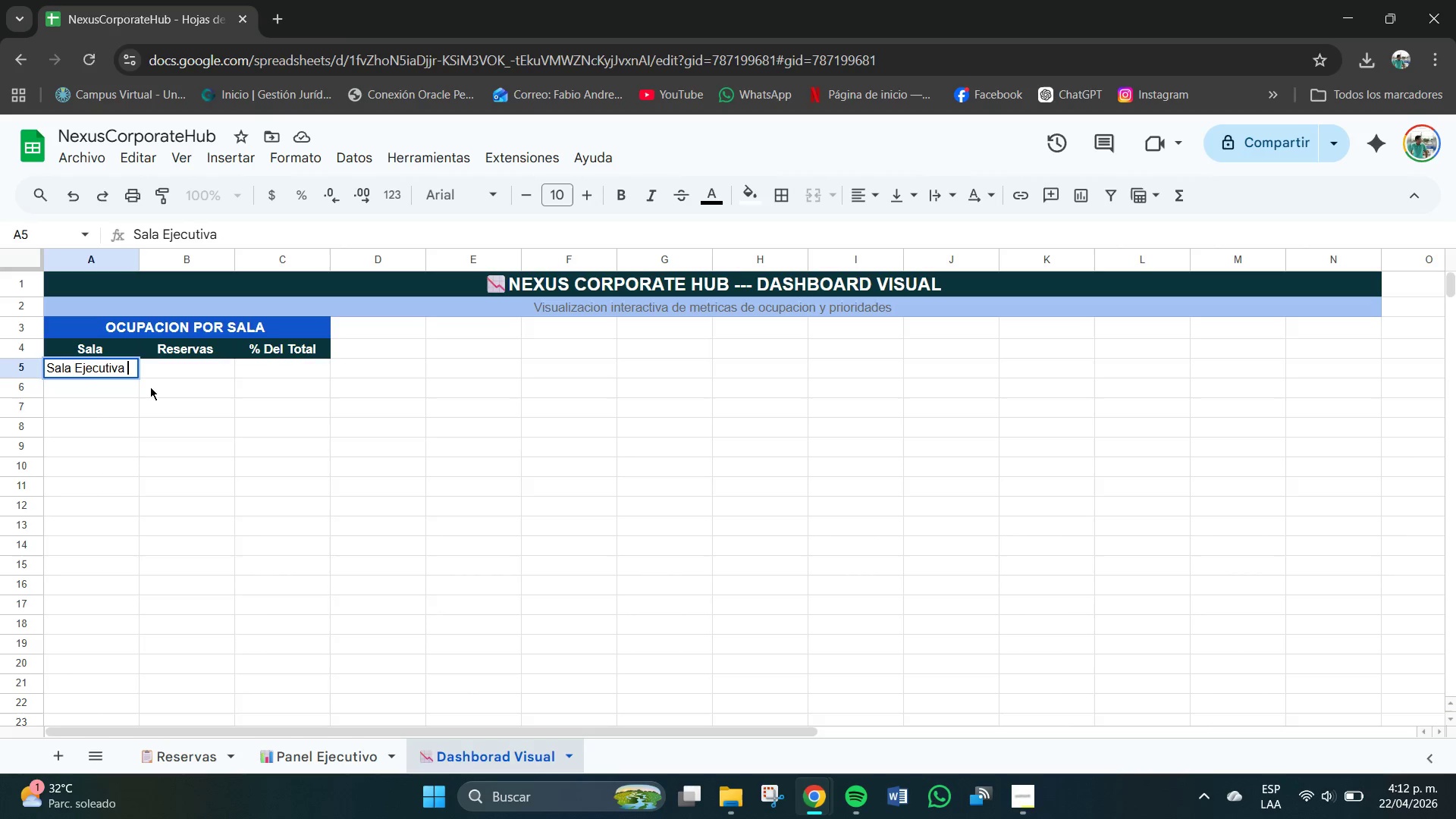 
key(CapsLock)
 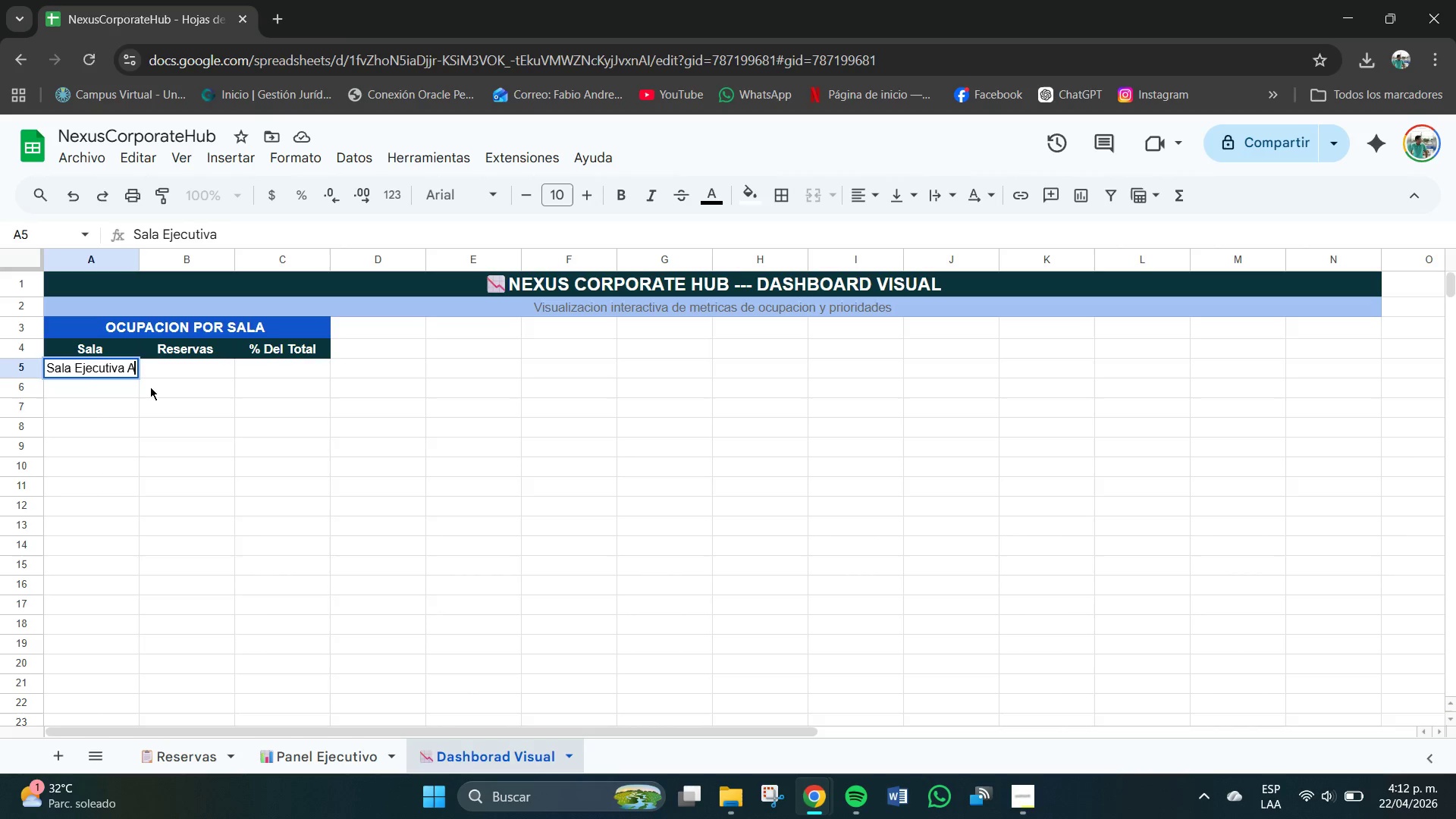 
key(A)
 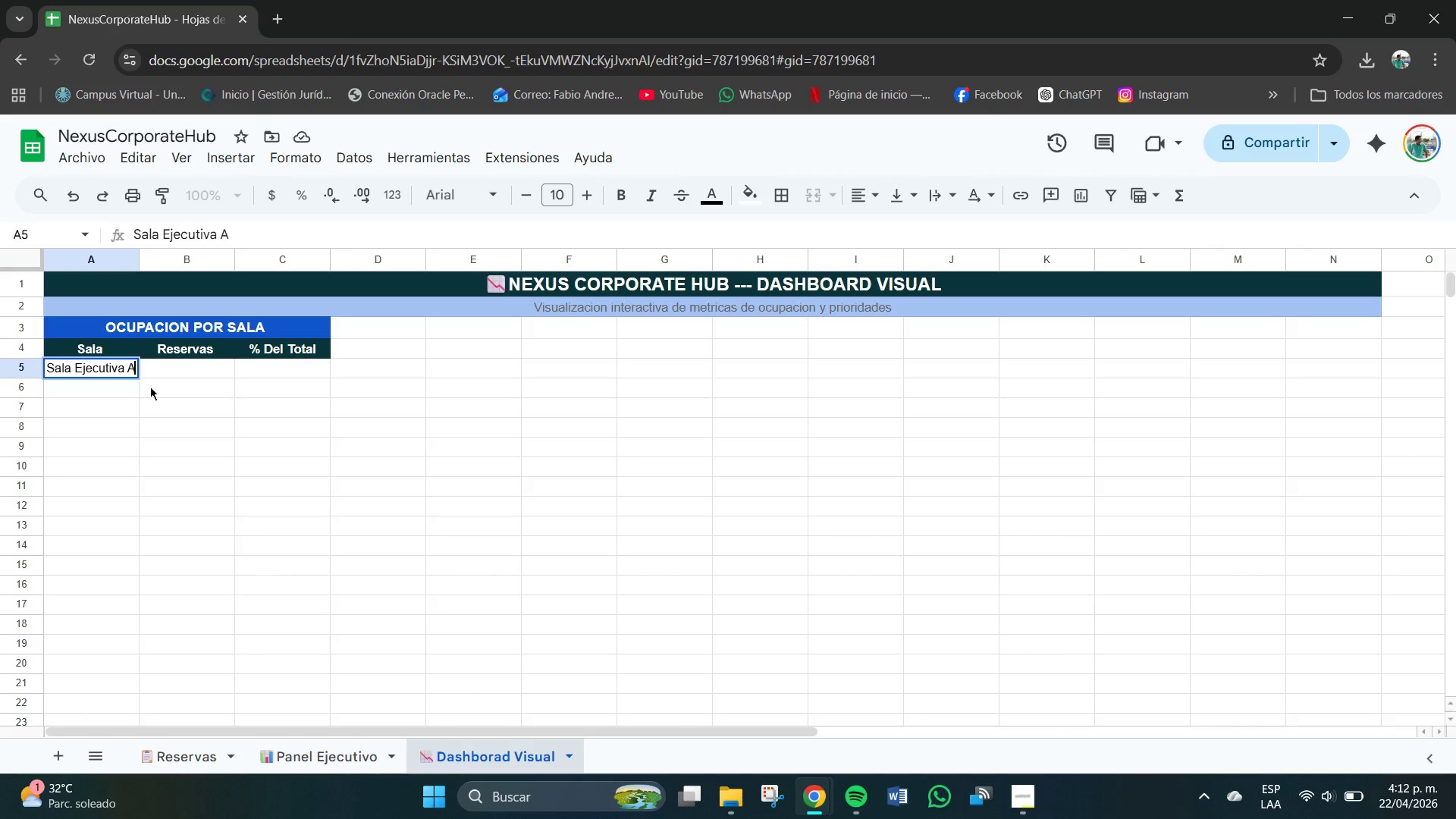 
key(CapsLock)
 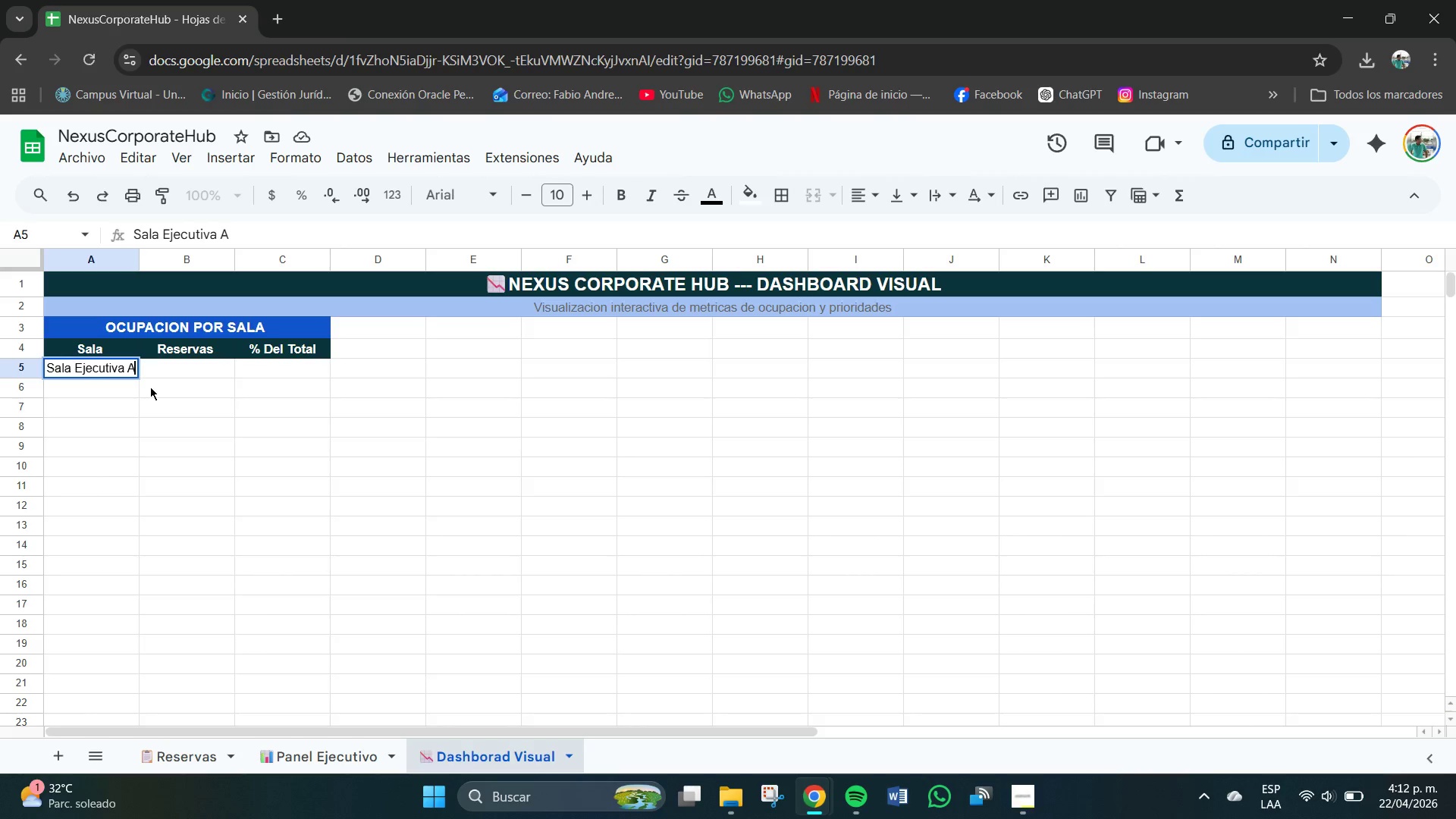 
key(Enter)
 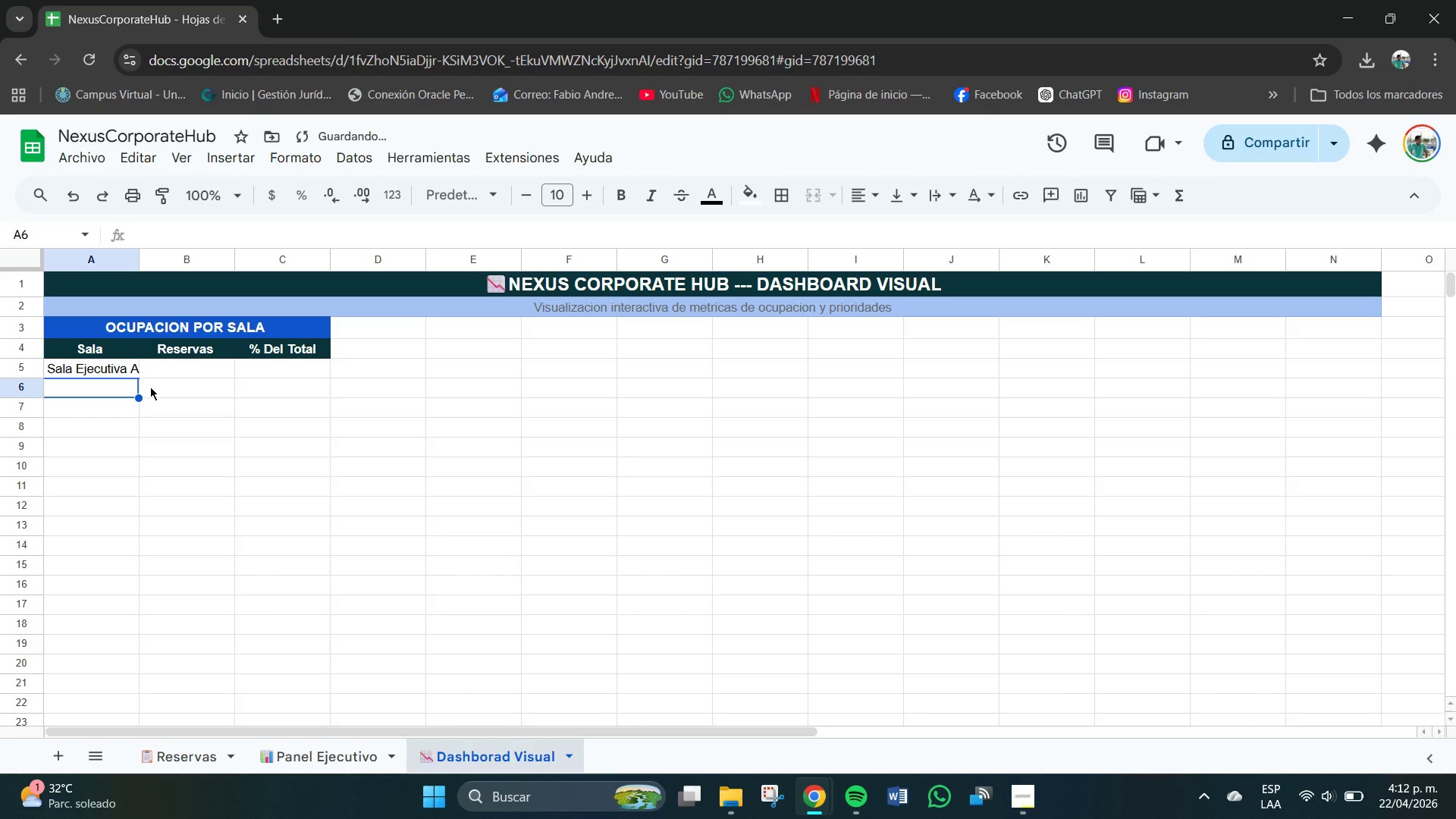 
type(Sala Boardoo)
key(Backspace)
key(Backspace)
type(room B)
 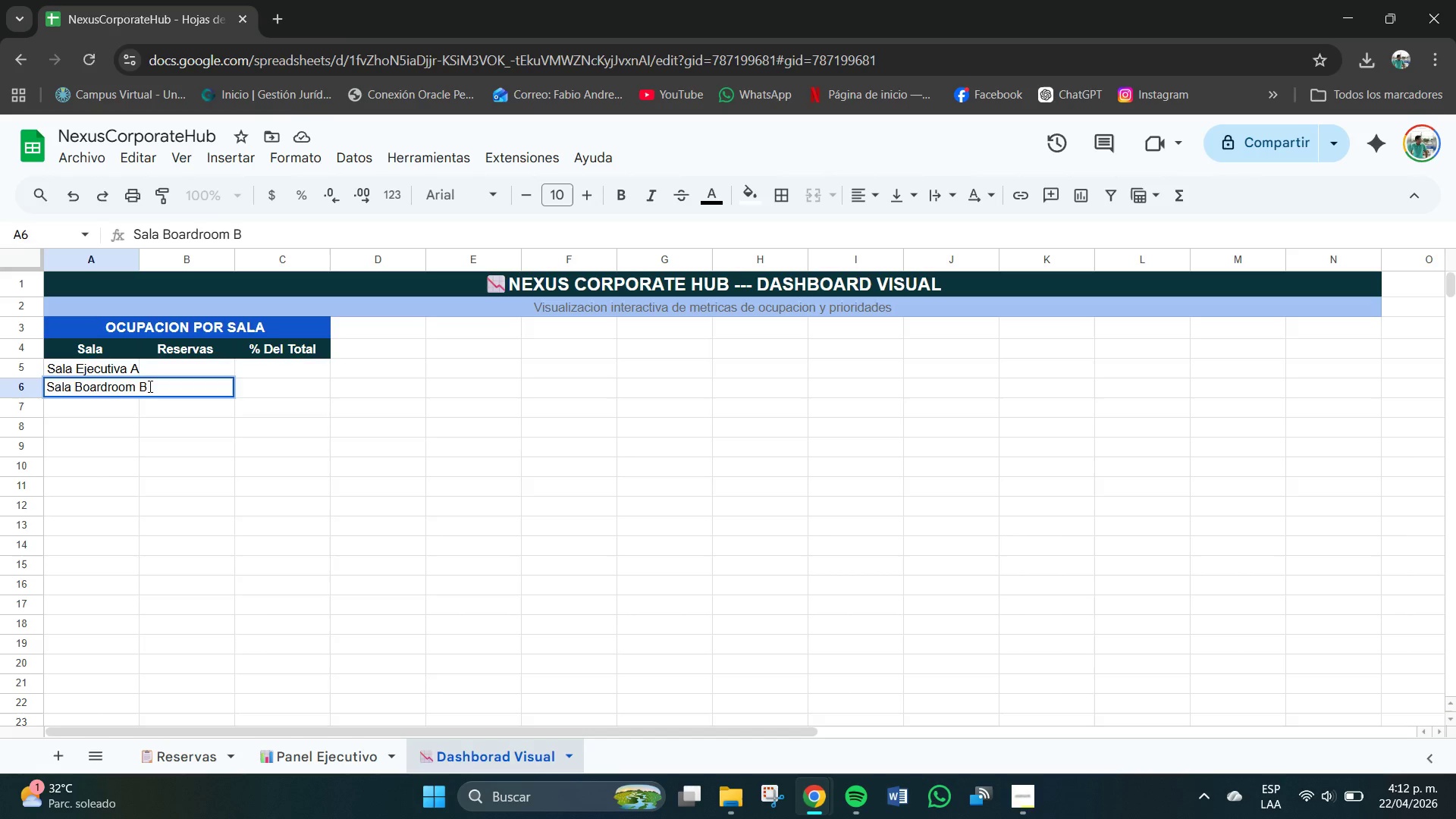 
key(Enter)
 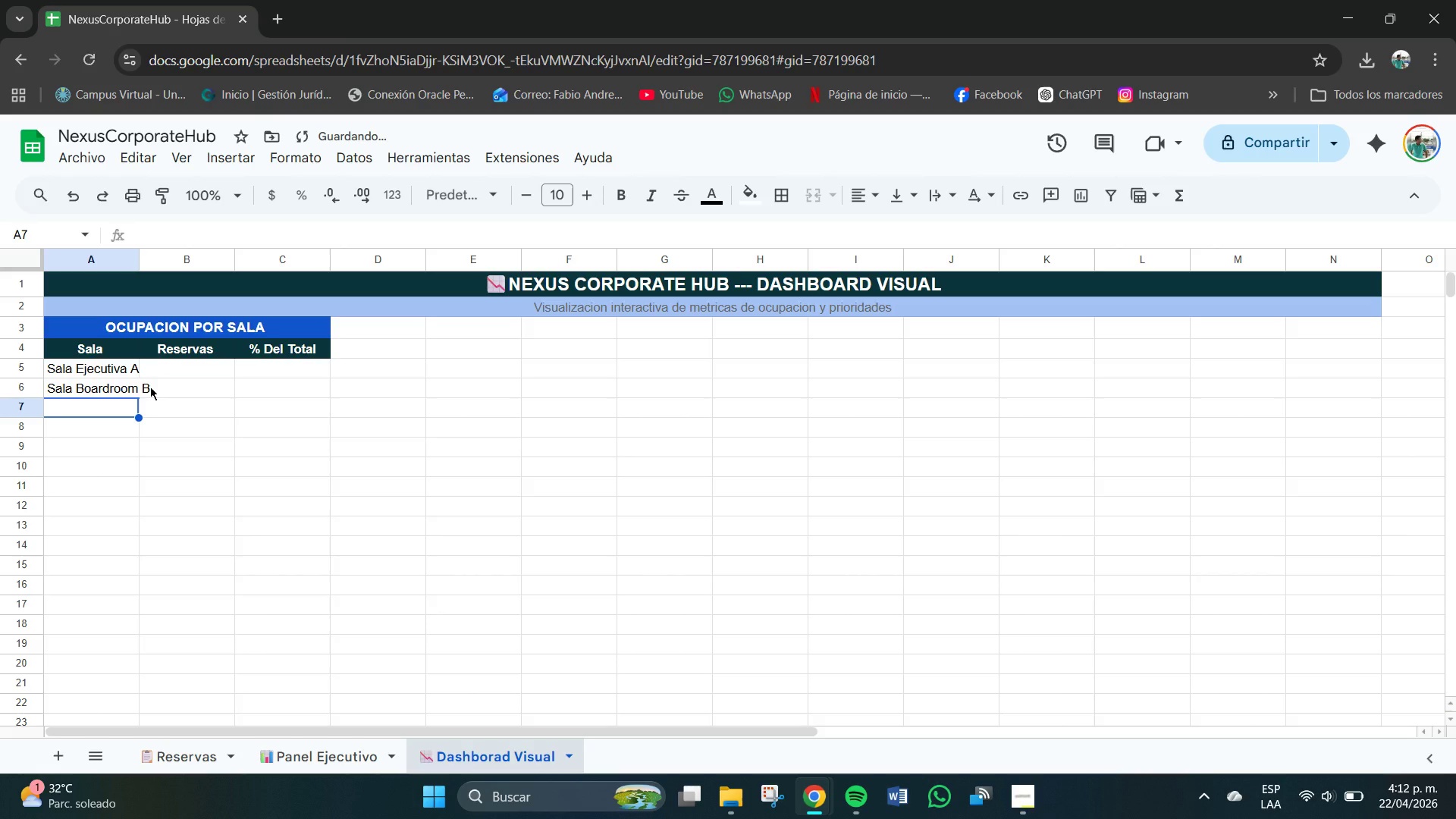 
type(Sala Legal C)
 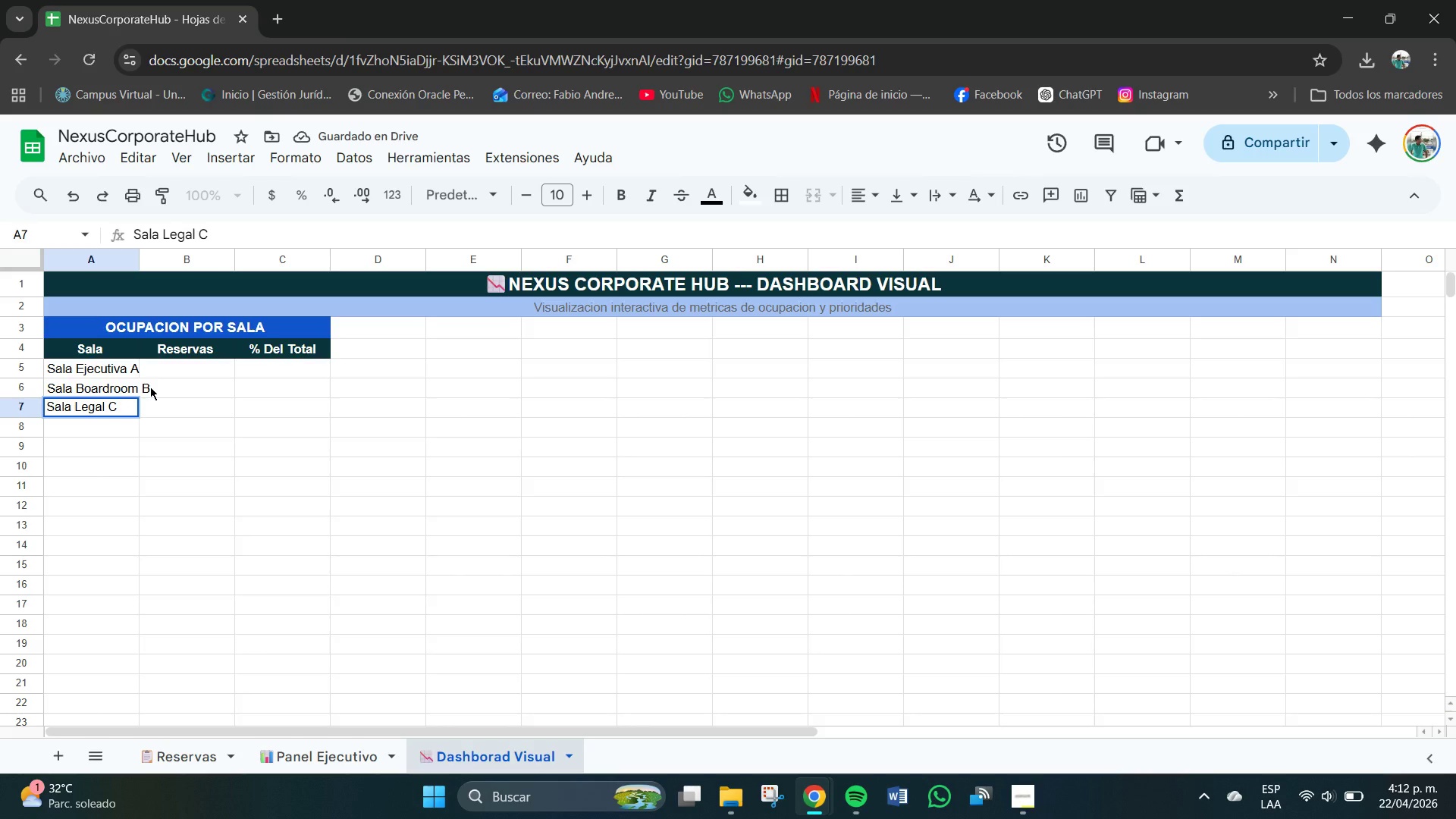 
key(Enter)
 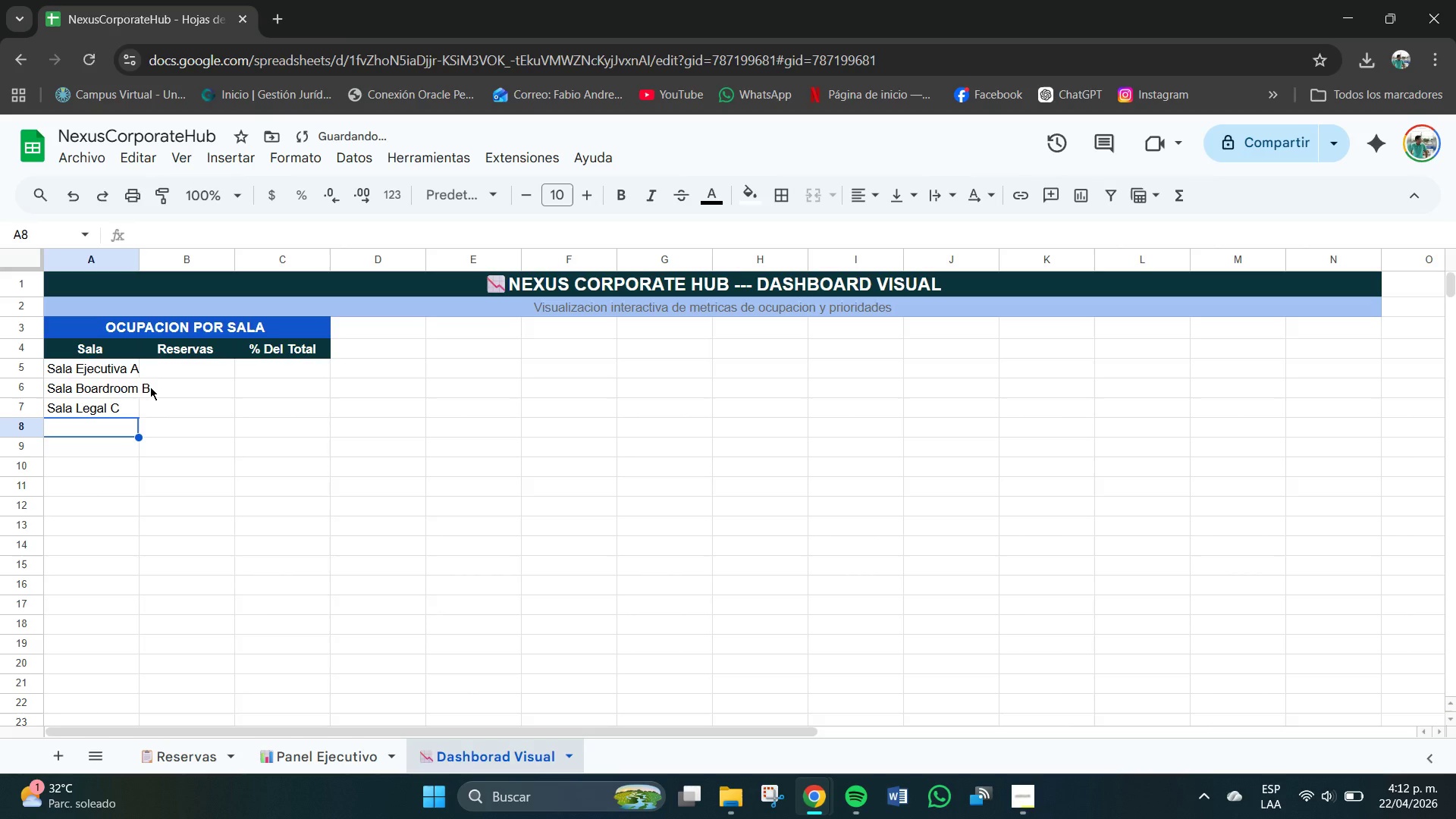 
type(Sala Financiera D)
 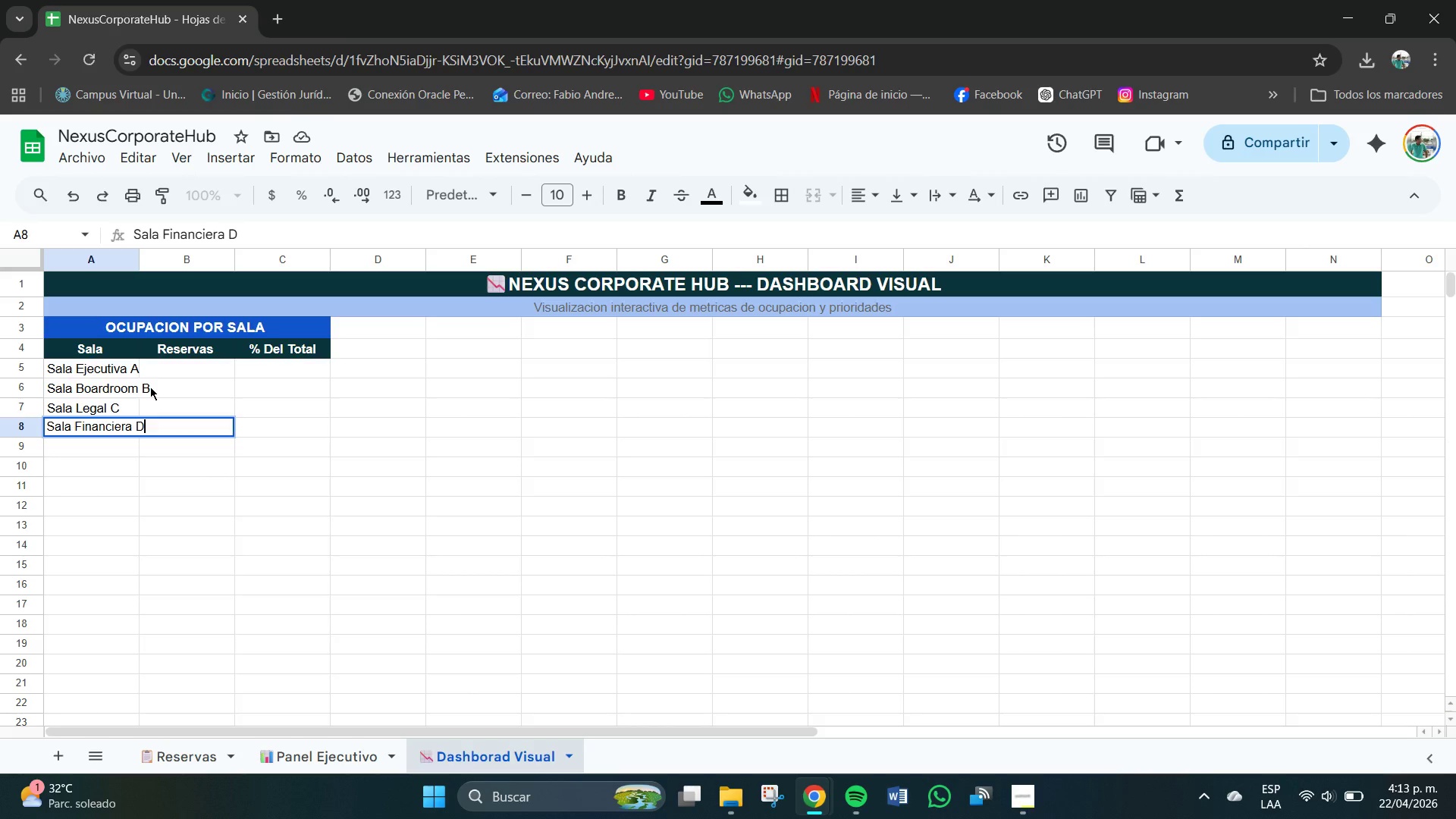 
key(Enter)
 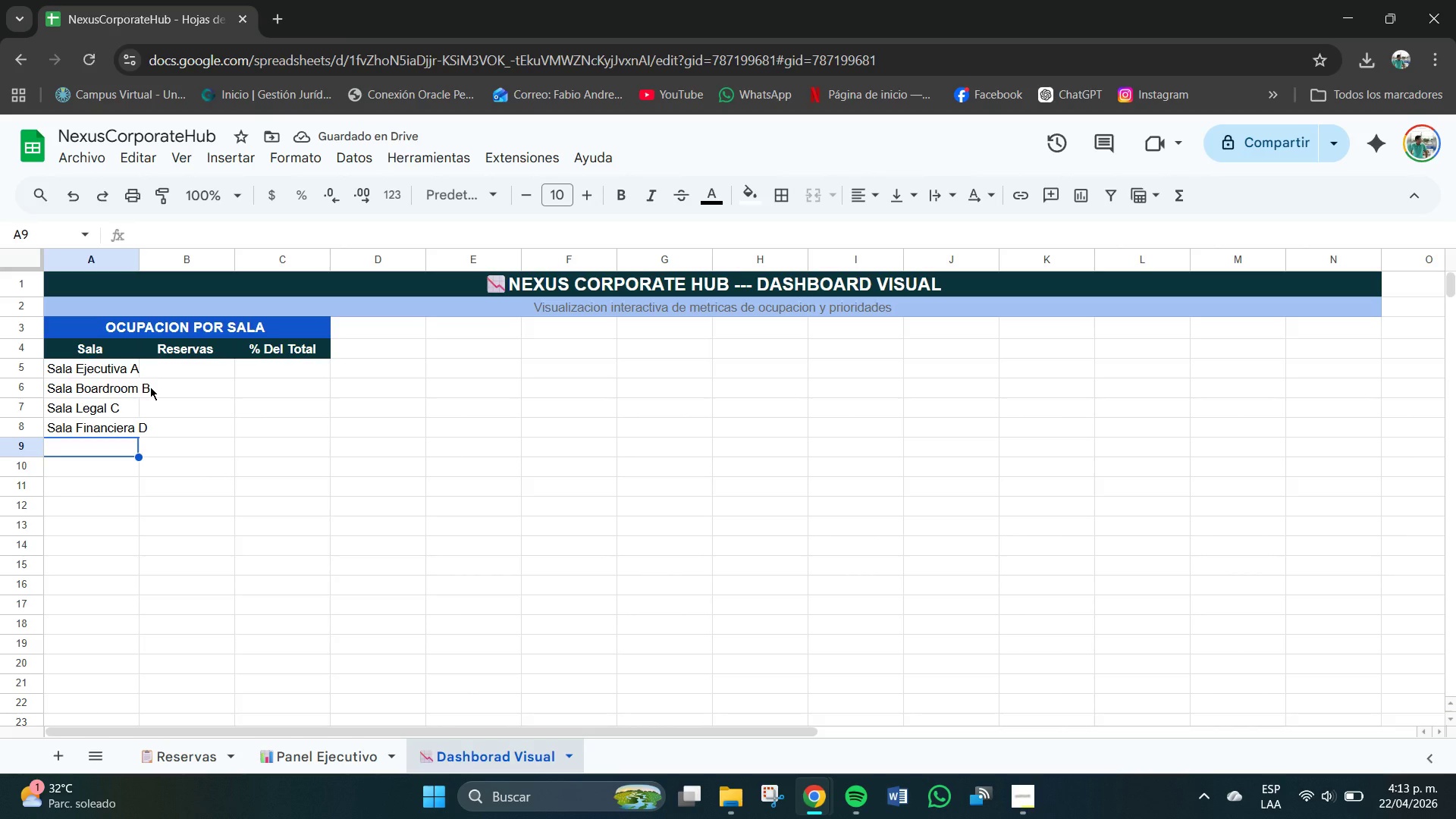 
type(Saa)
key(Backspace)
type(la IT E)
 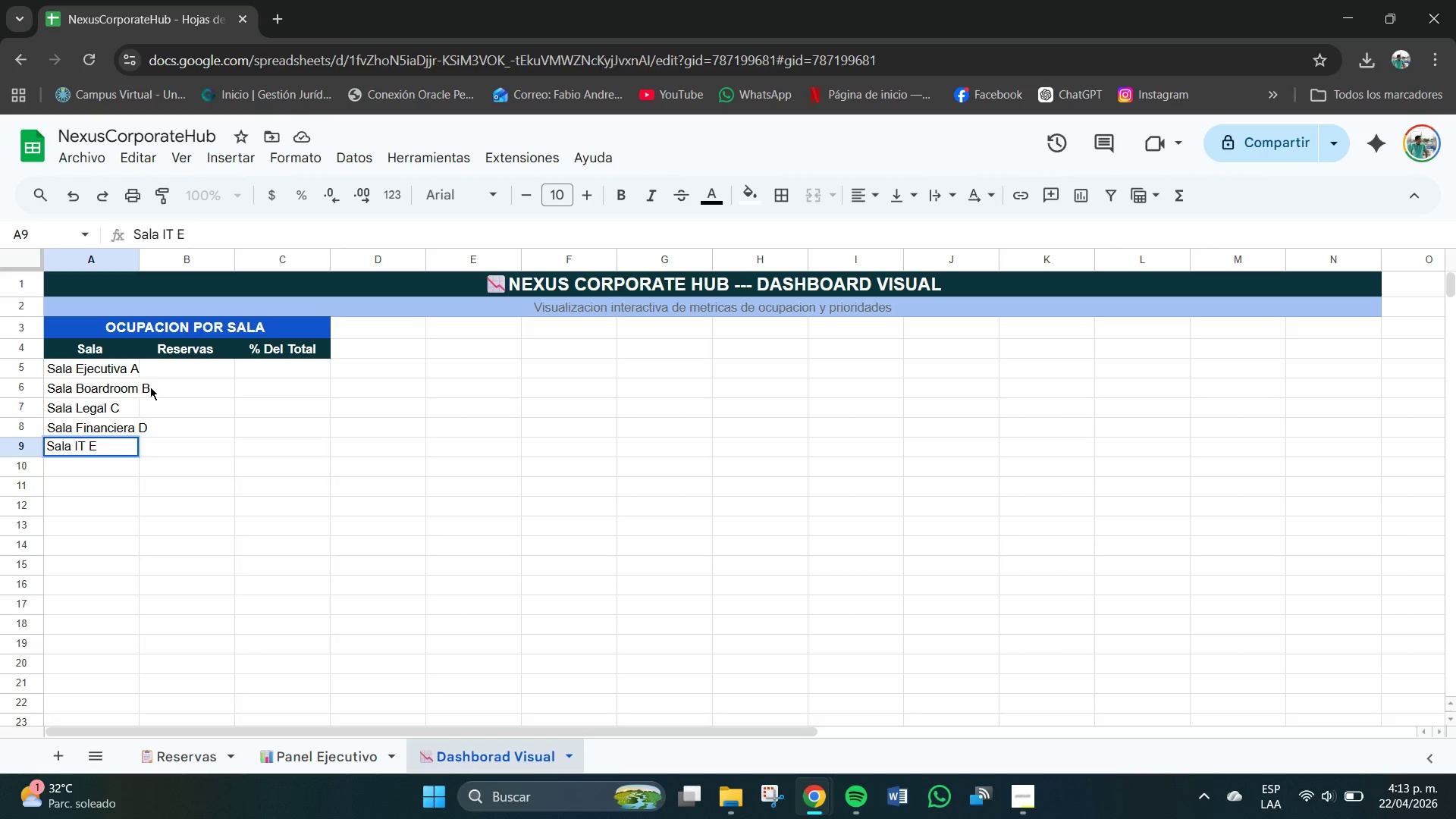 
key(Enter)
 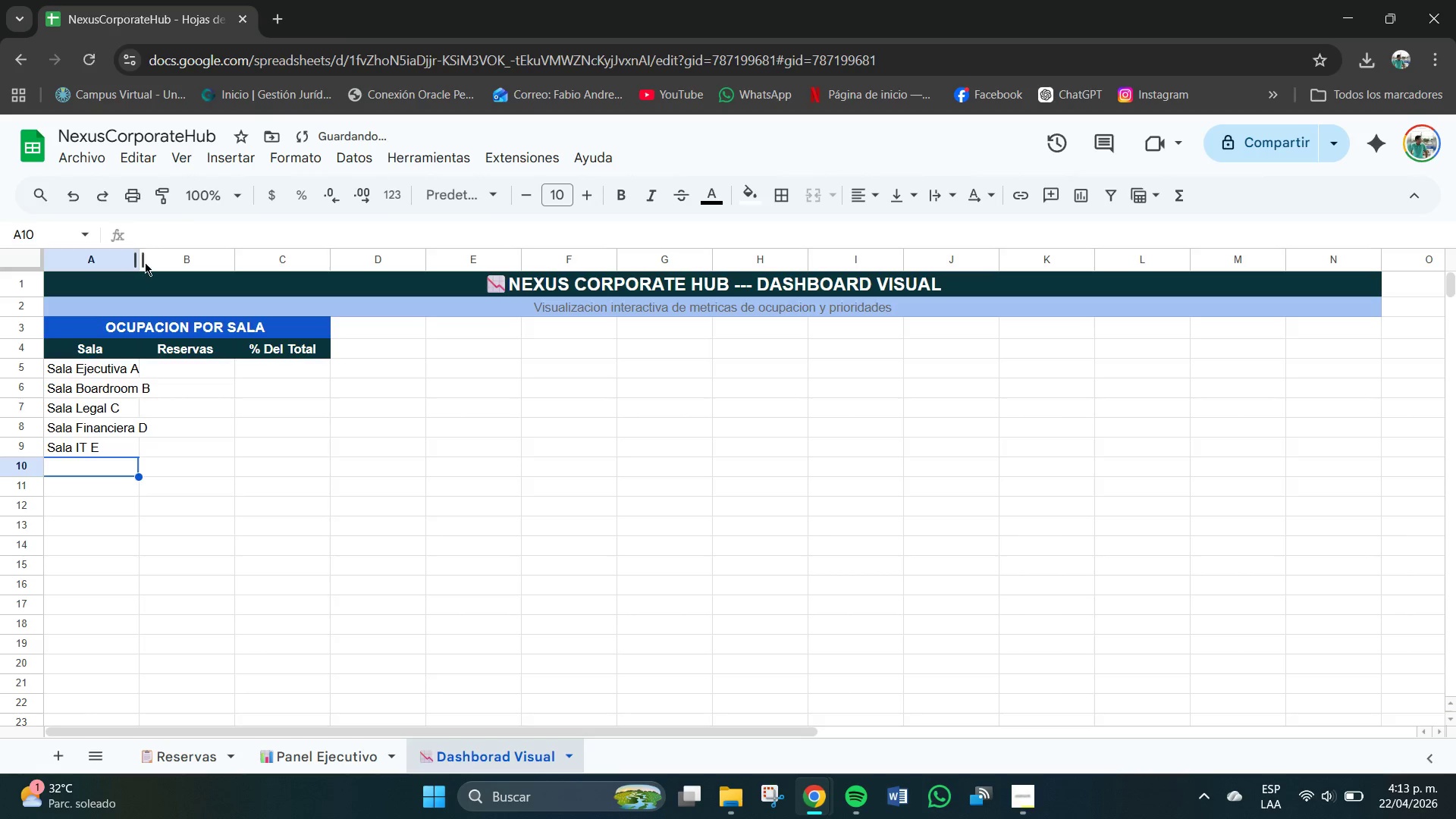 
left_click_drag(start_coordinate=[140, 257], to_coordinate=[159, 260])
 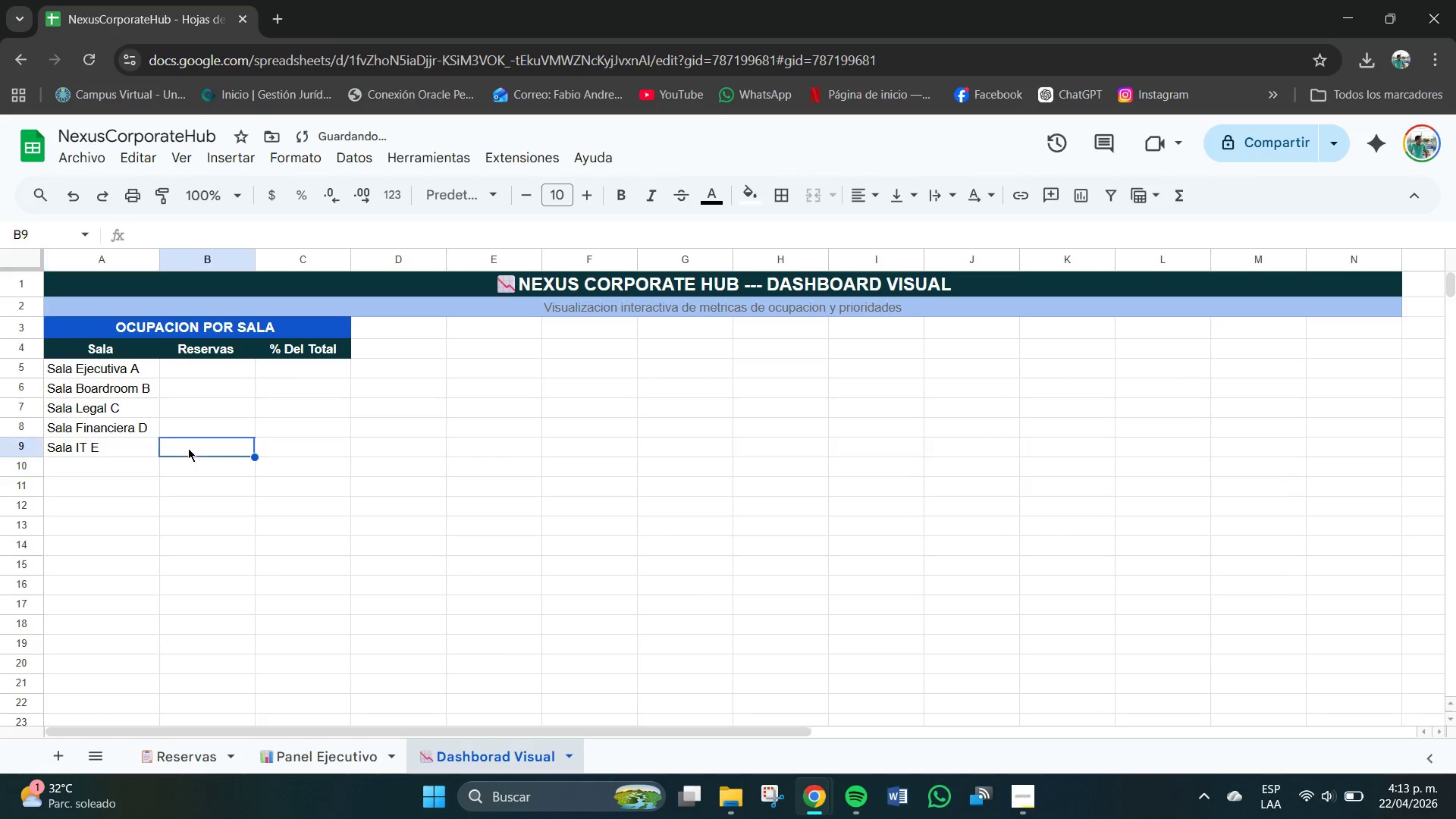 
left_click([193, 369])
 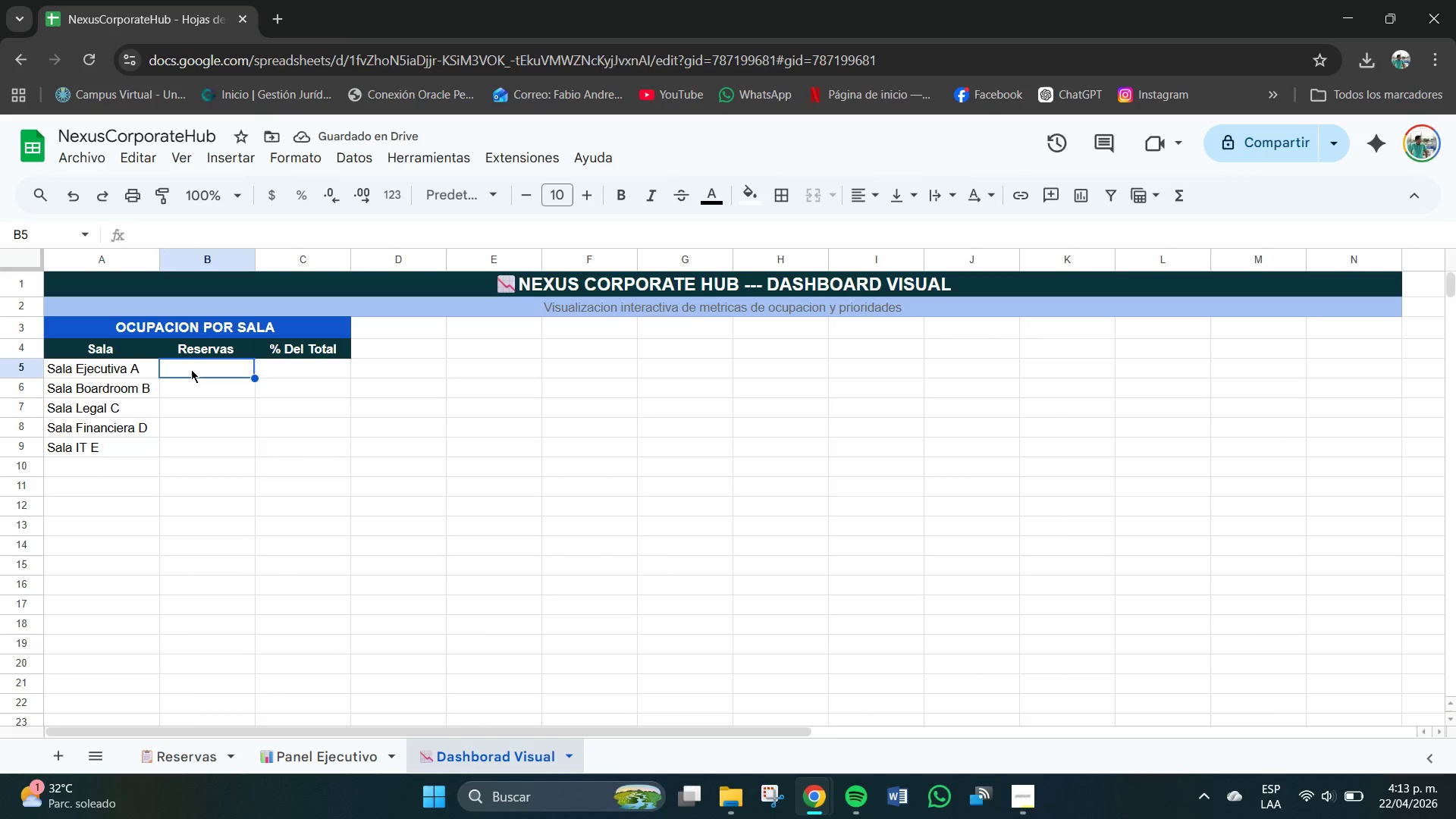 
left_click_drag(start_coordinate=[192, 369], to_coordinate=[203, 447])
 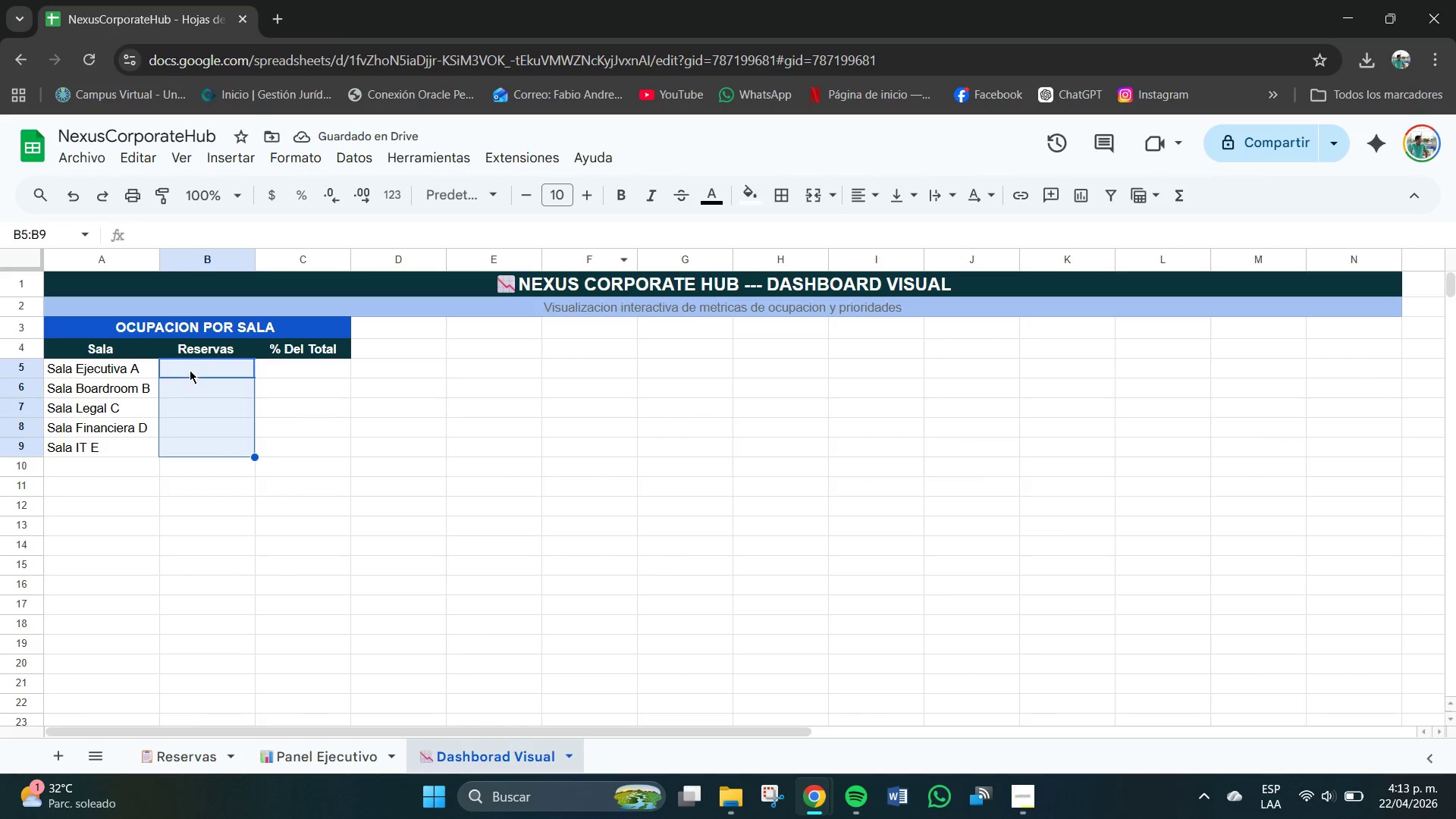 
left_click_drag(start_coordinate=[202, 369], to_coordinate=[310, 445])
 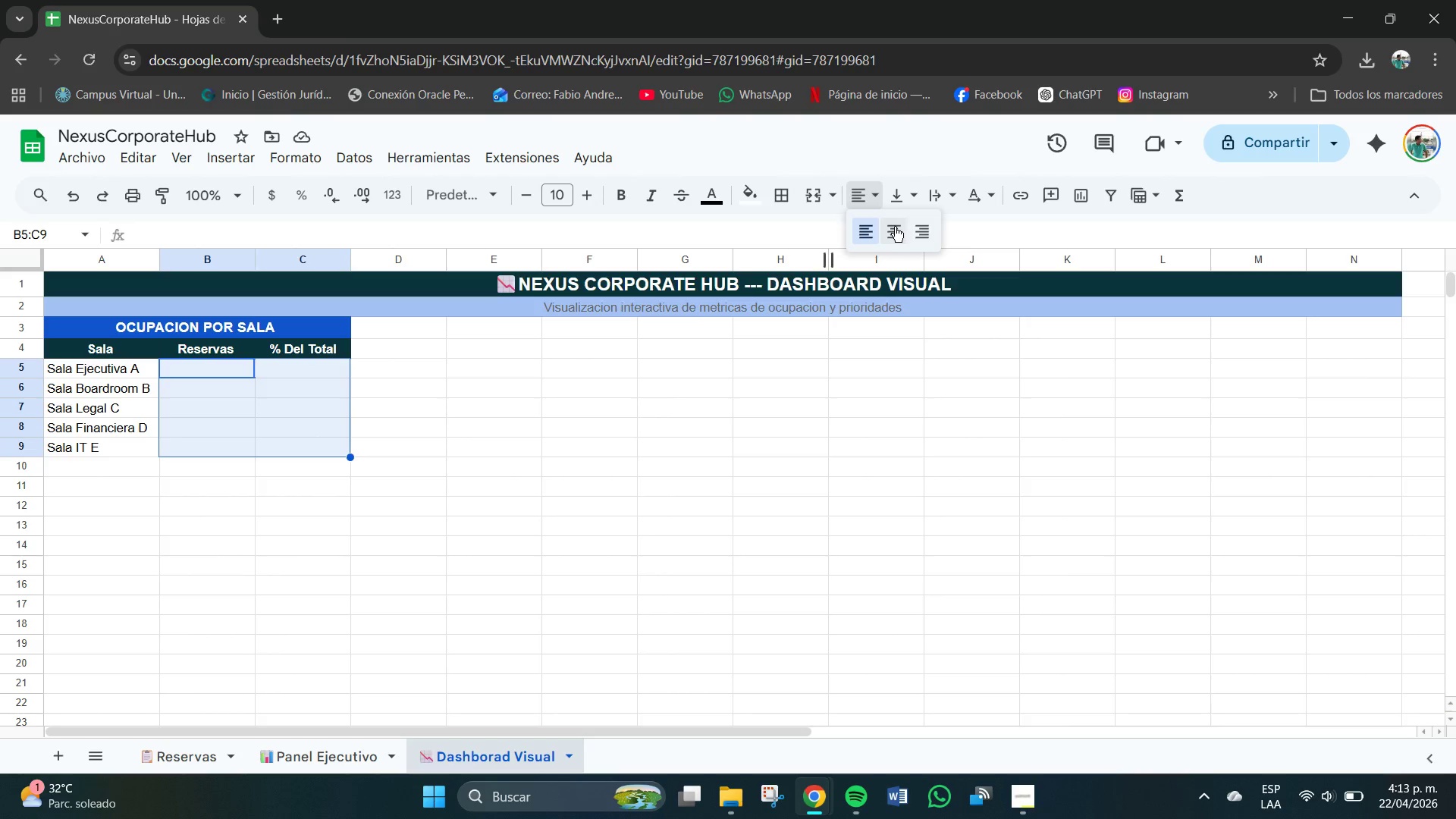 
double_click([896, 204])
 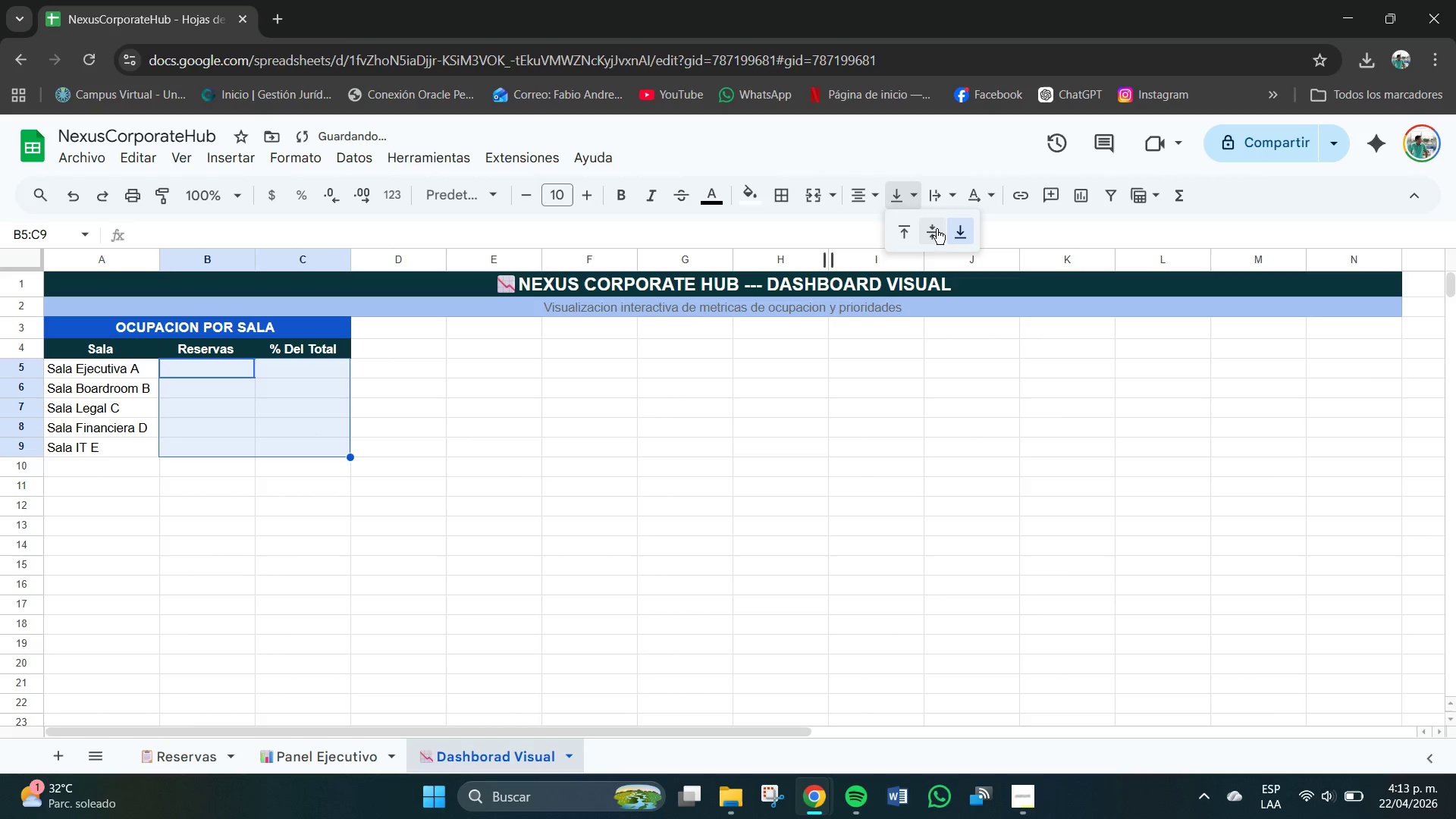 